 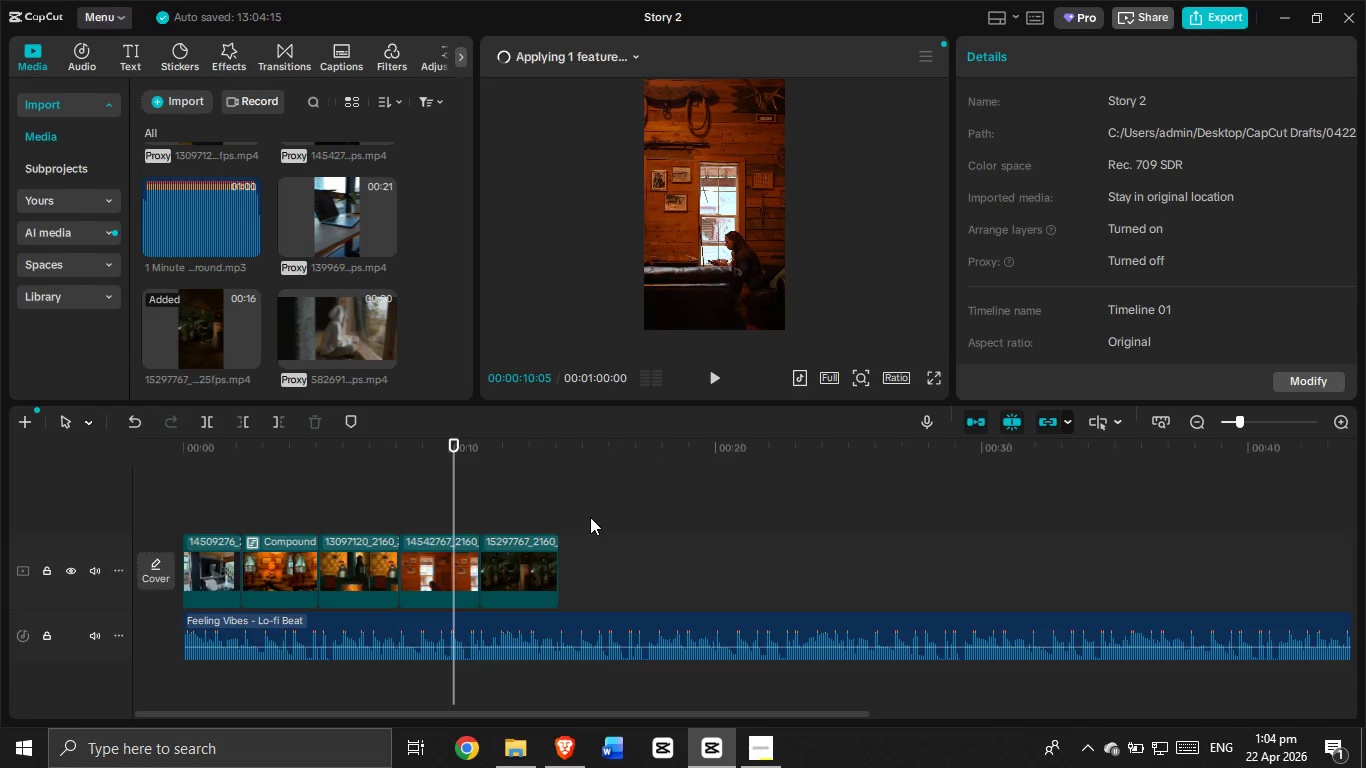 
left_click_drag(start_coordinate=[594, 514], to_coordinate=[609, 522])
 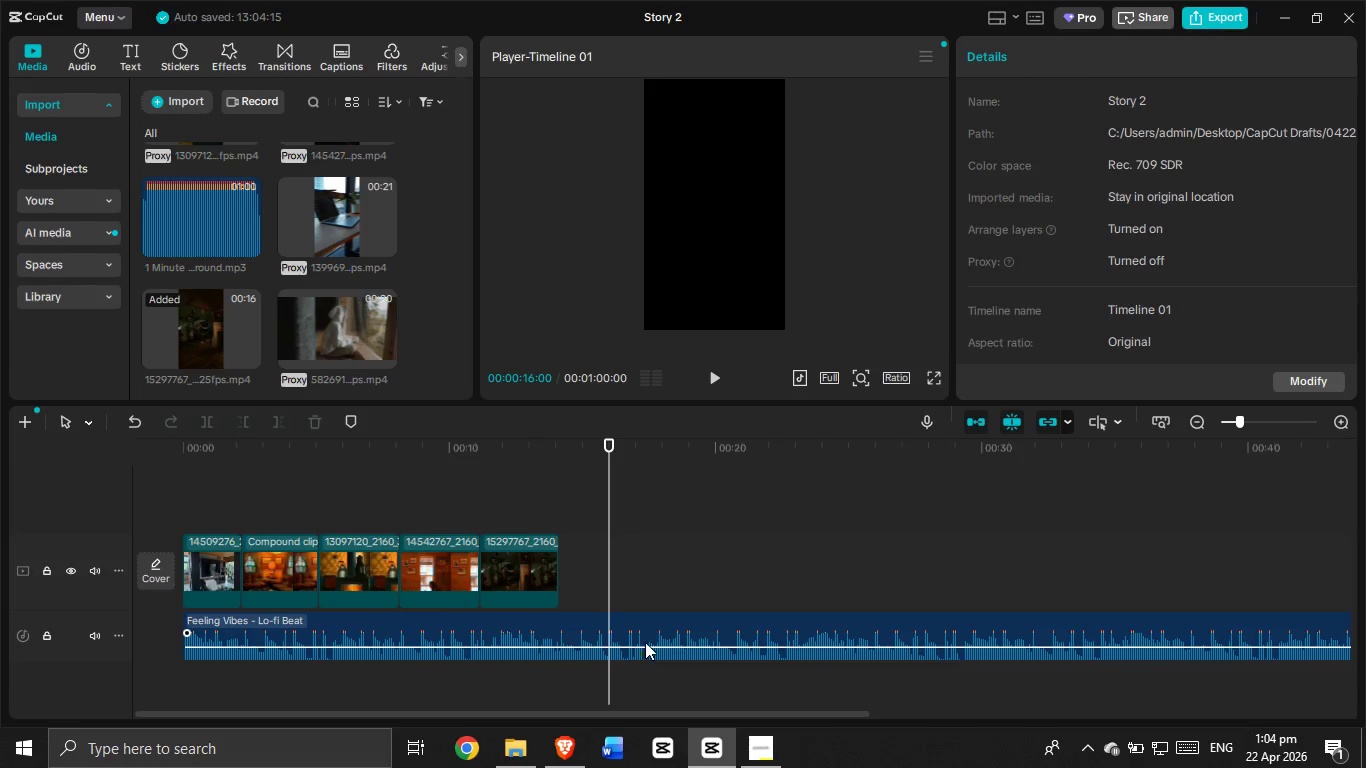 
left_click([647, 628])
 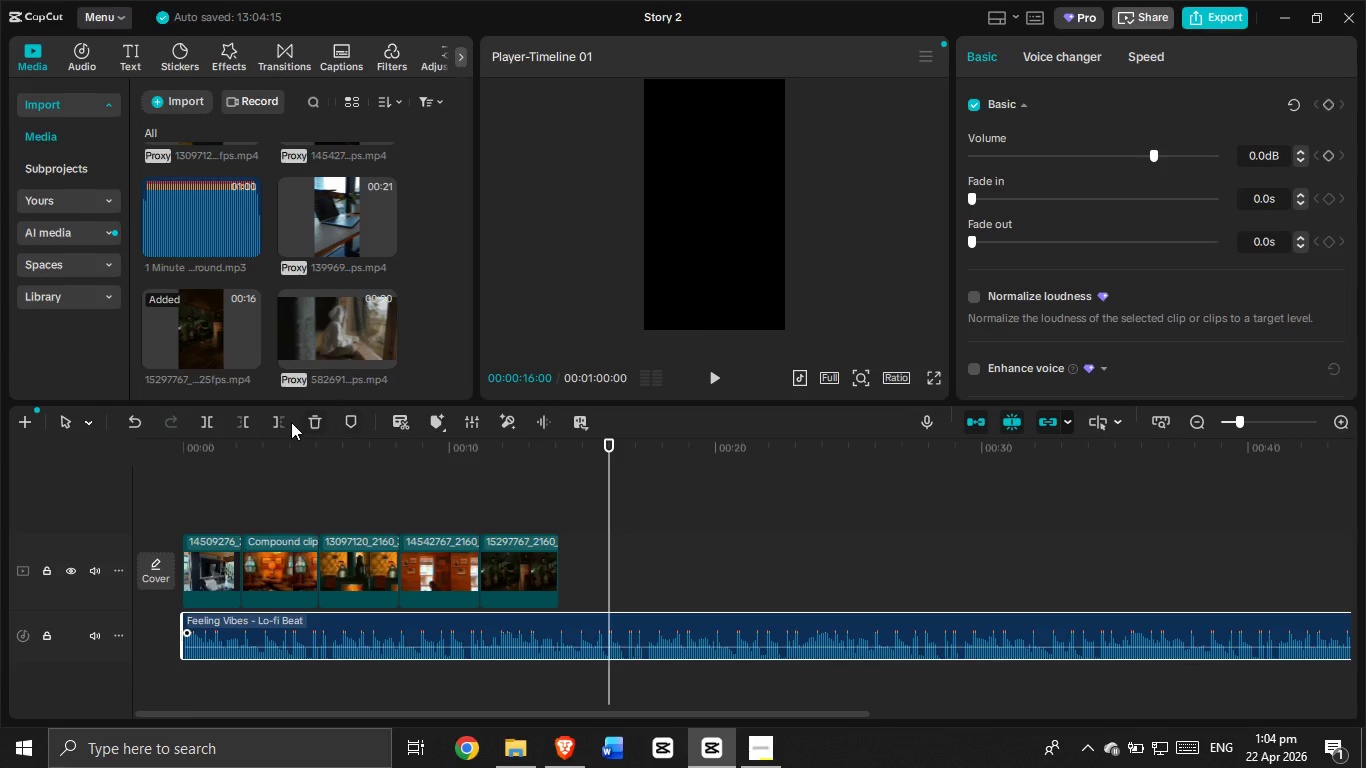 
left_click([281, 422])
 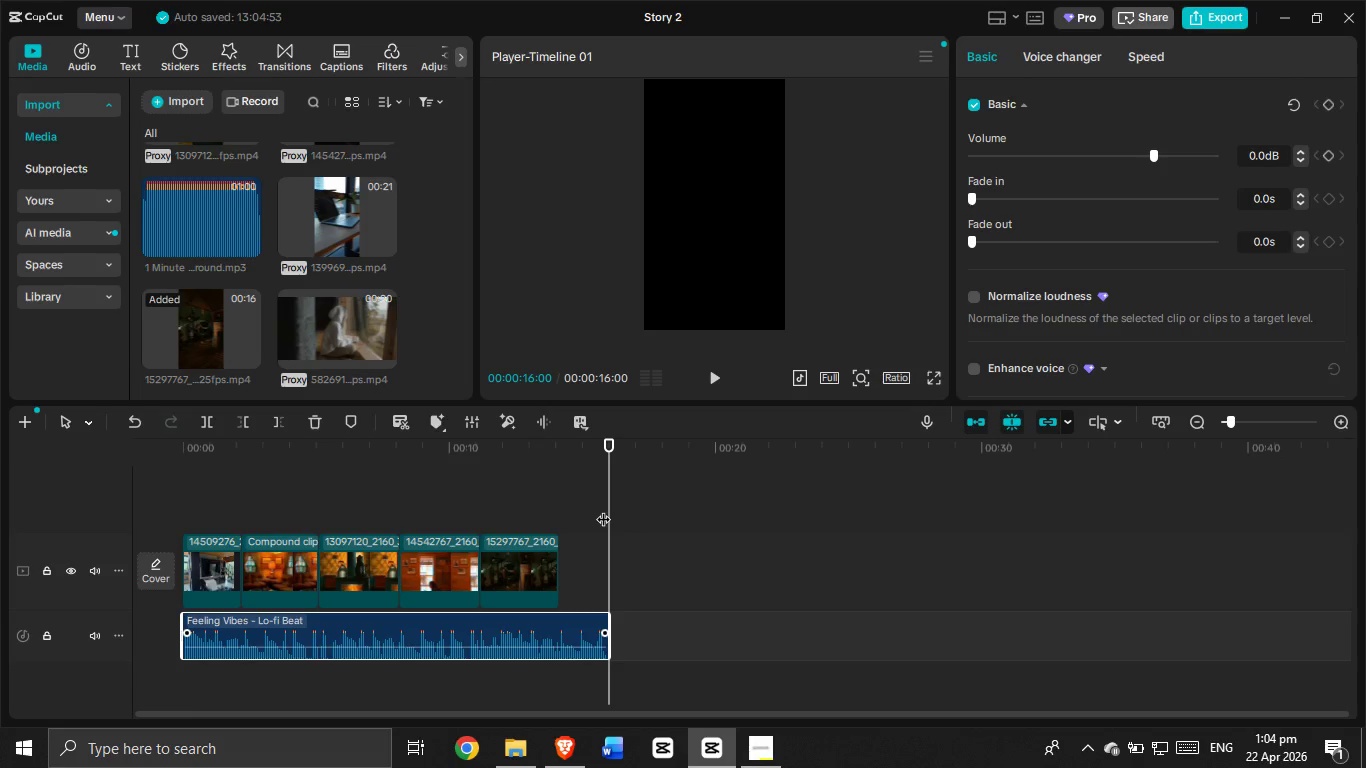 
left_click_drag(start_coordinate=[611, 513], to_coordinate=[523, 543])
 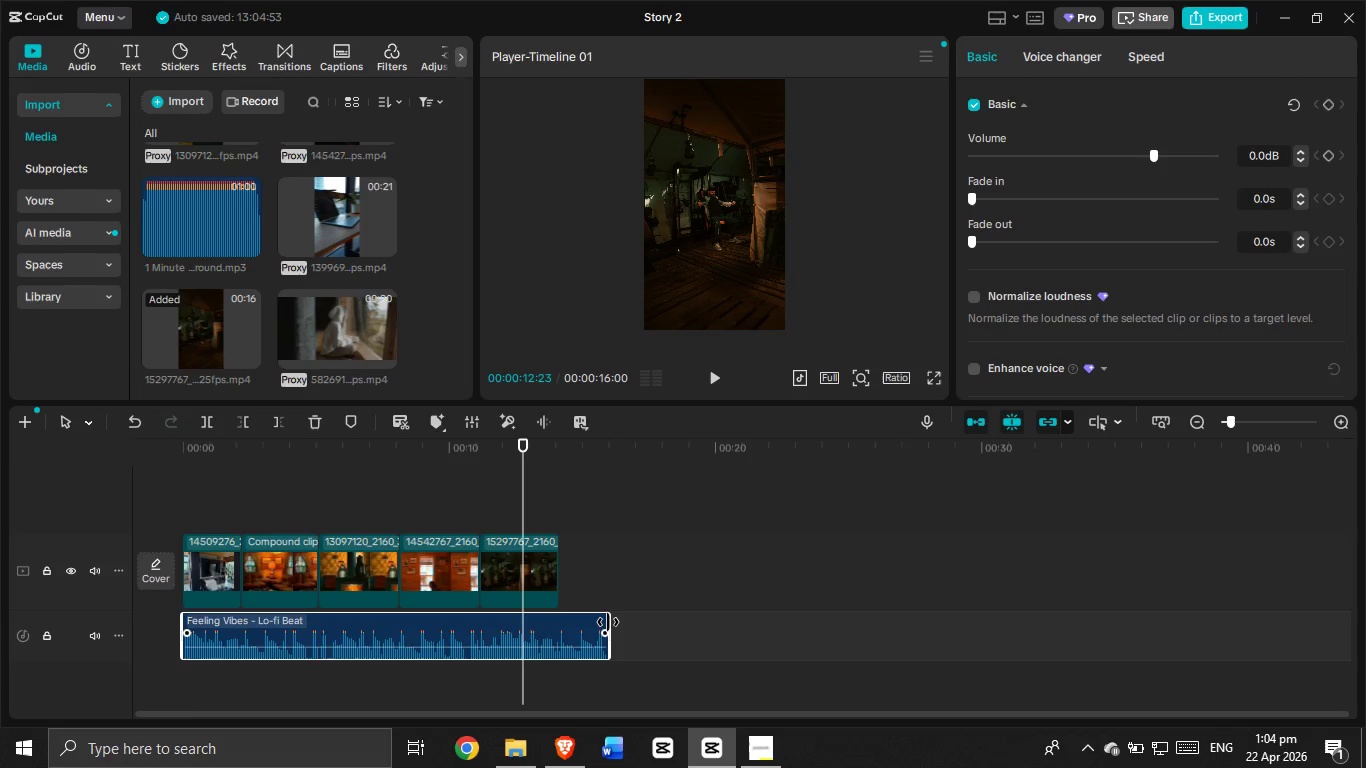 
left_click_drag(start_coordinate=[608, 622], to_coordinate=[581, 621])
 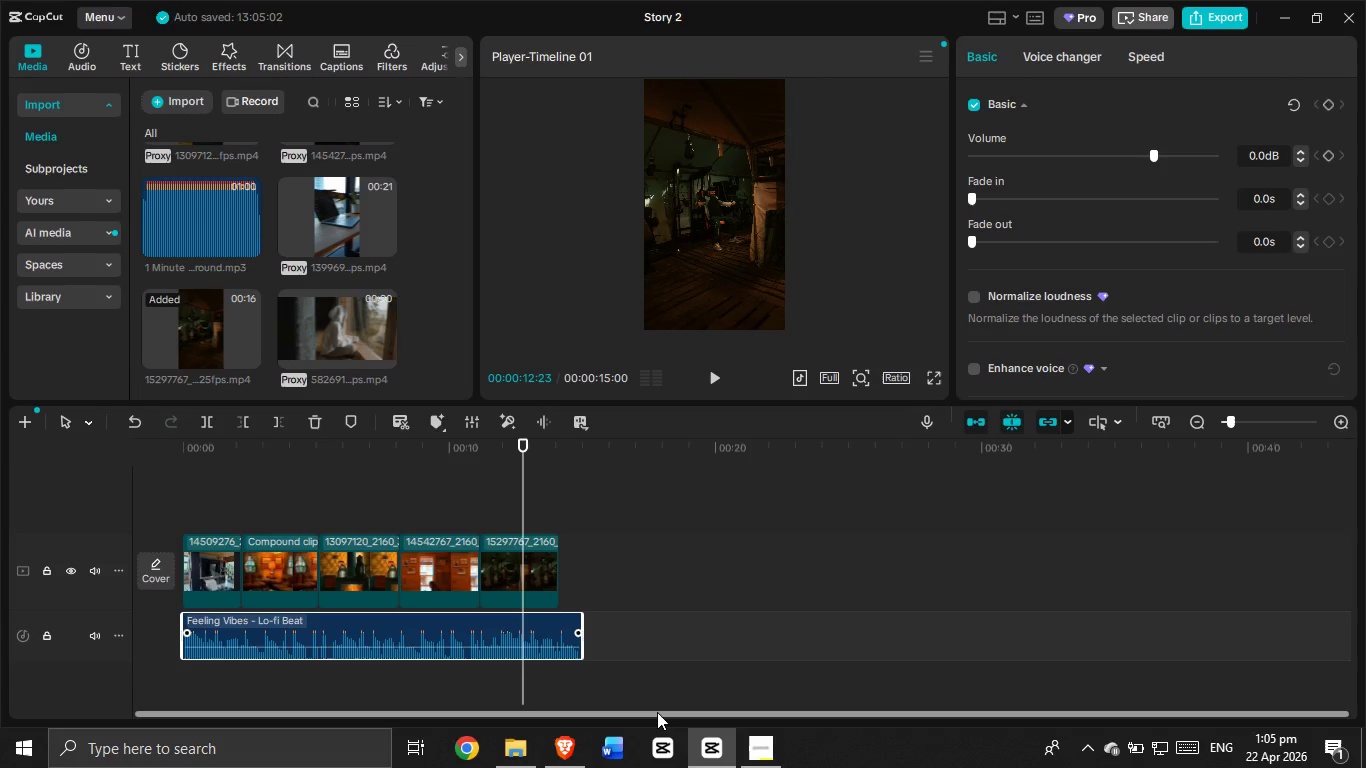 
left_click_drag(start_coordinate=[657, 712], to_coordinate=[401, 687])
 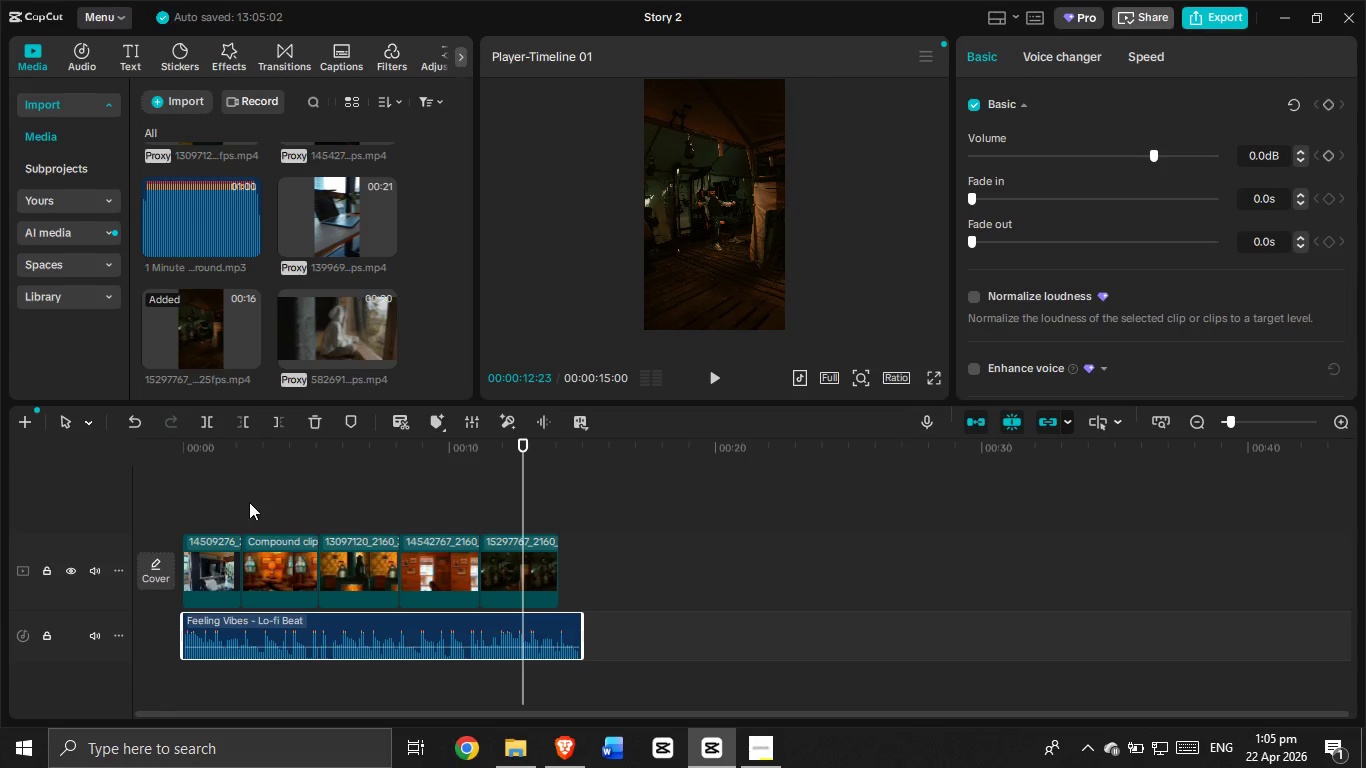 
left_click([247, 500])
 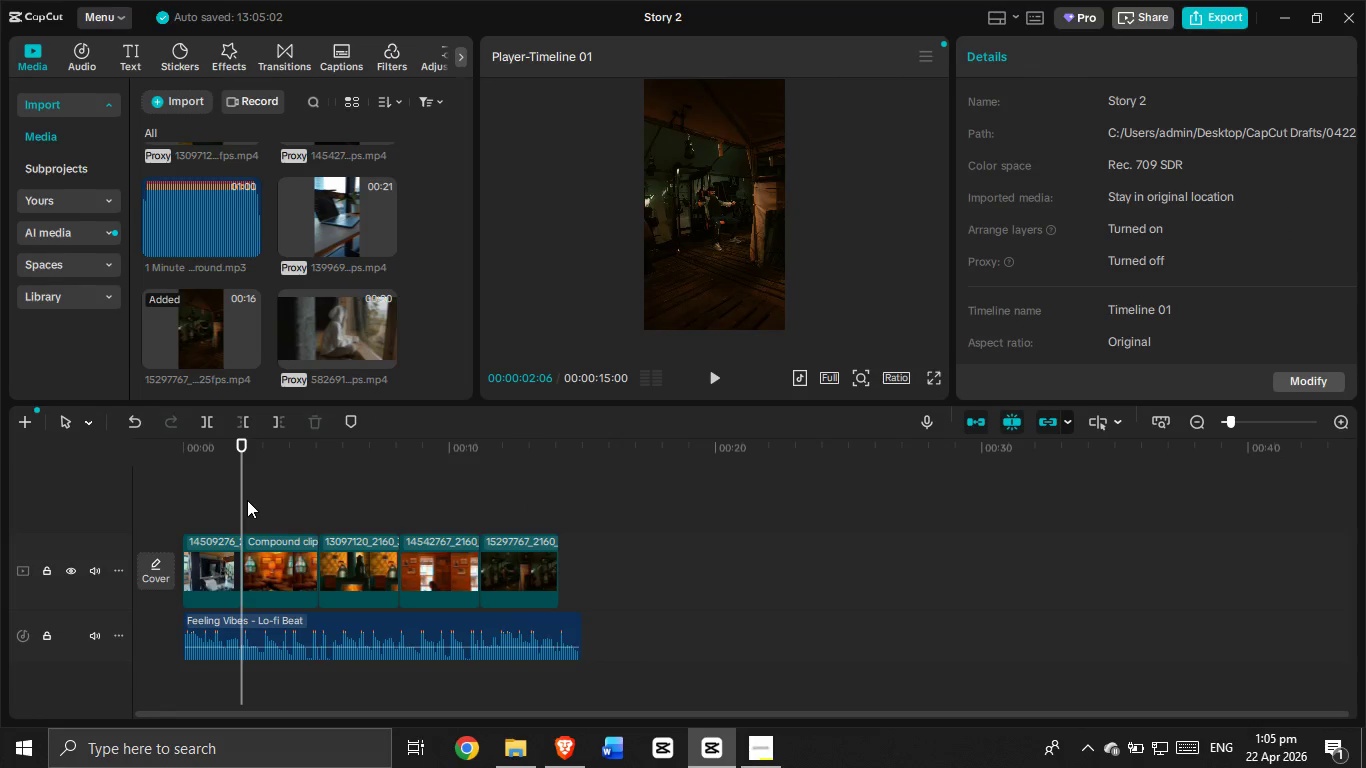 
left_click_drag(start_coordinate=[247, 500], to_coordinate=[241, 503])
 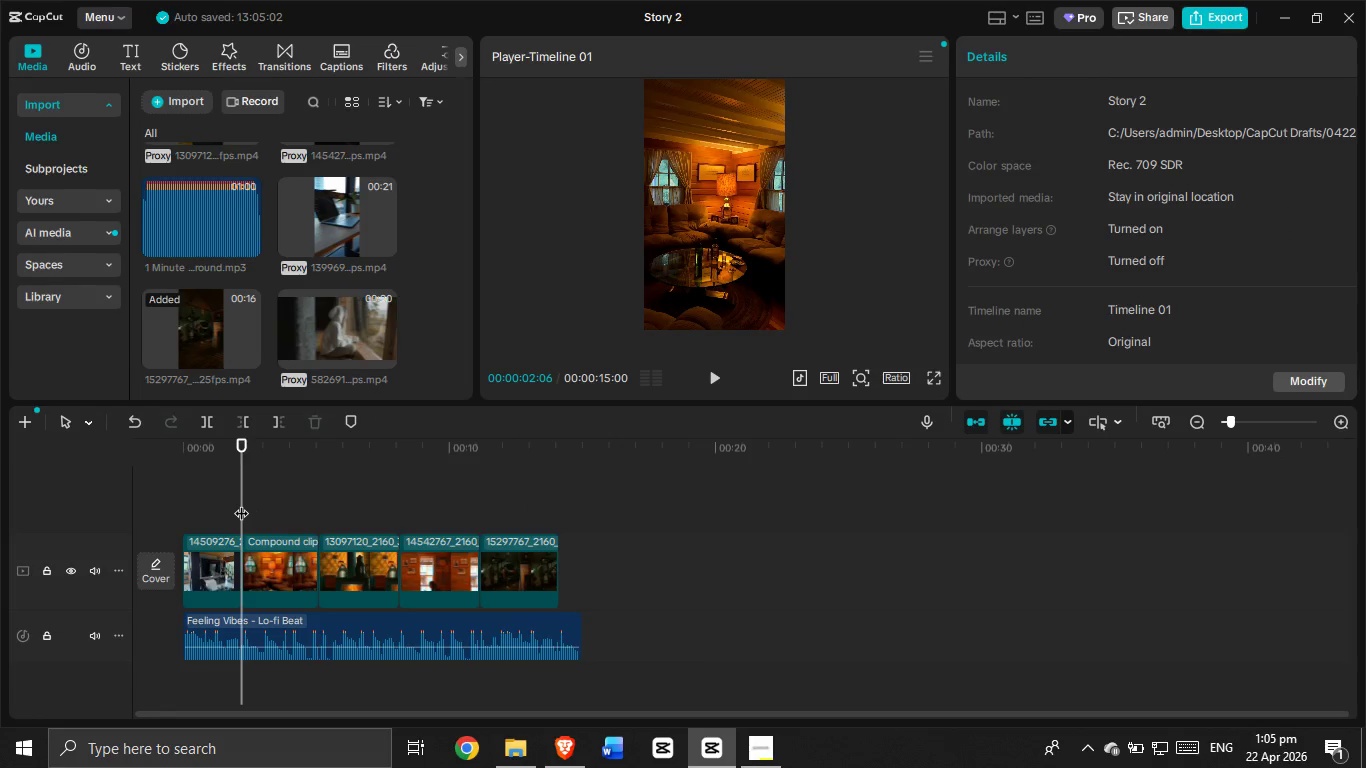 
left_click_drag(start_coordinate=[241, 503], to_coordinate=[153, 508])
 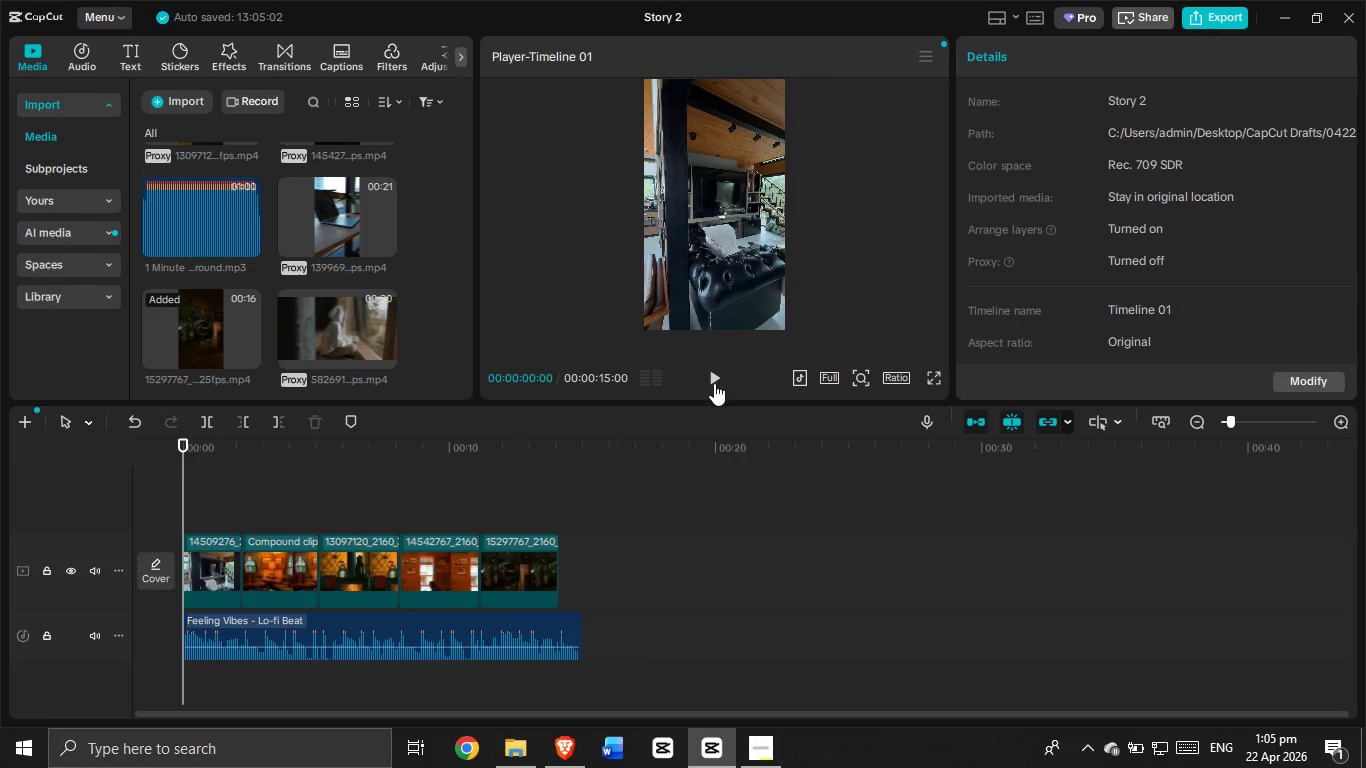 
left_click([712, 383])
 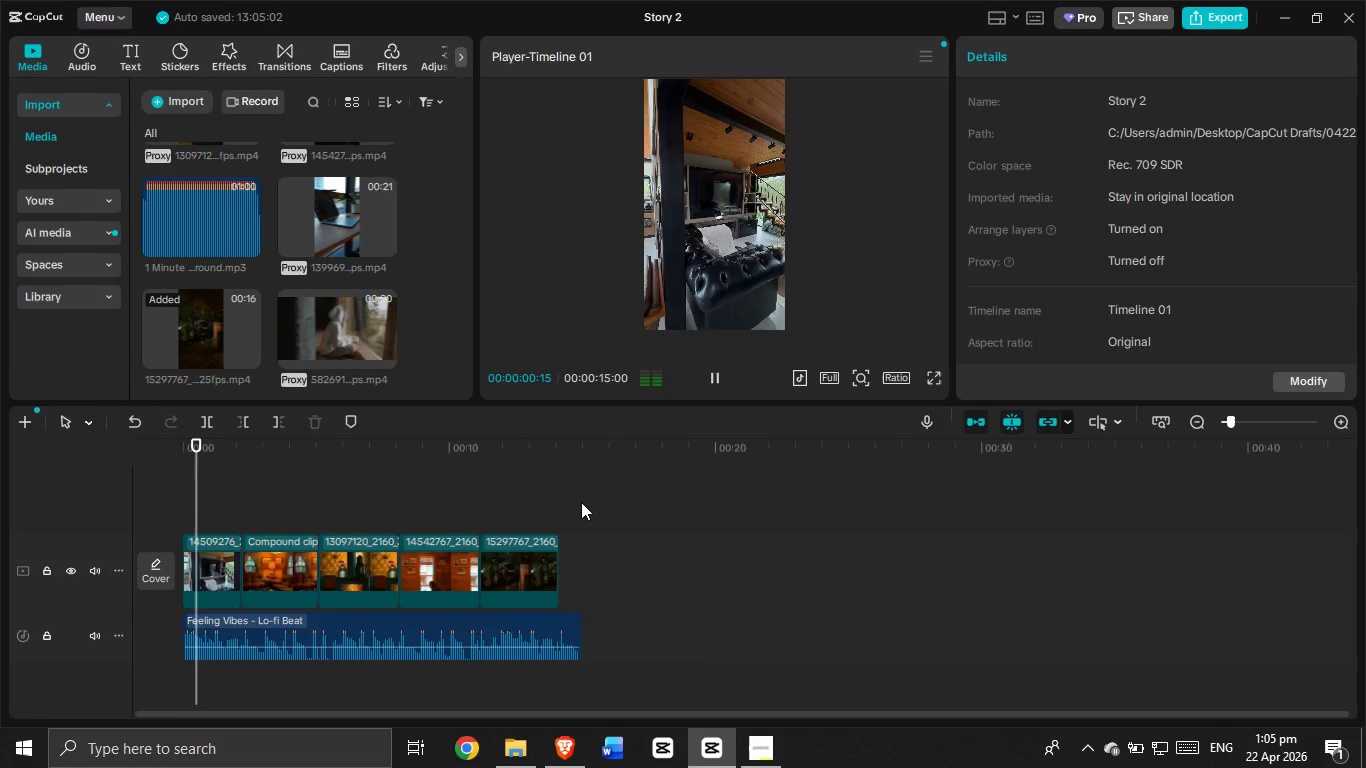 
key(Control+ControlLeft)
 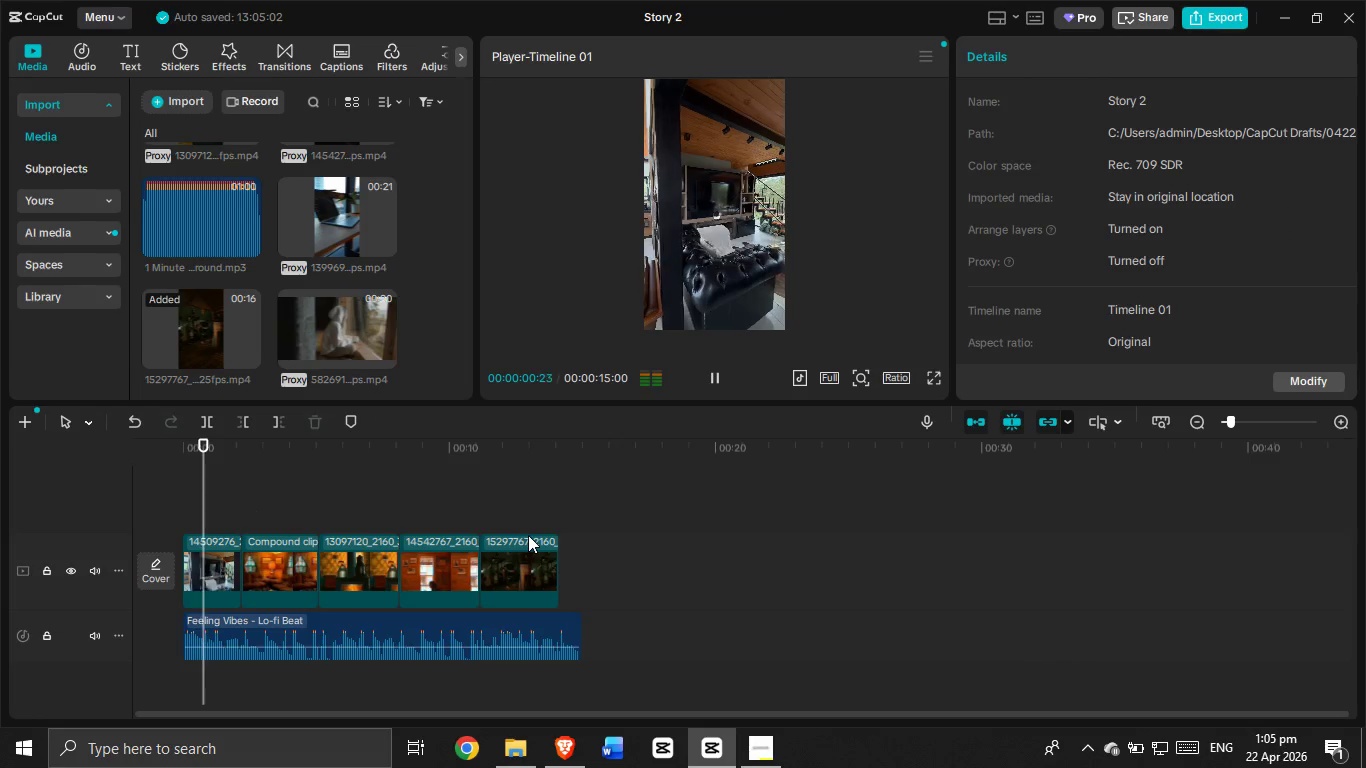 
key(Control+ControlLeft)
 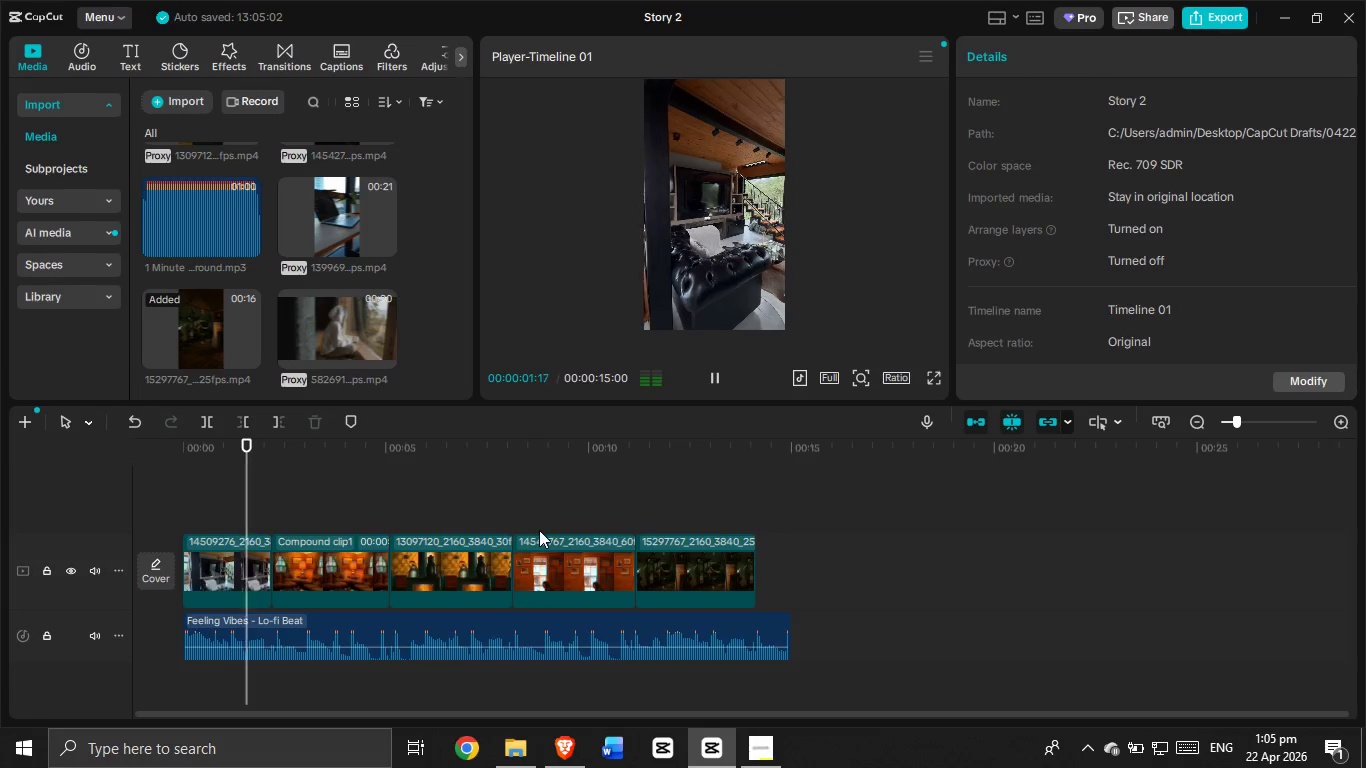 
key(Control+ControlLeft)
 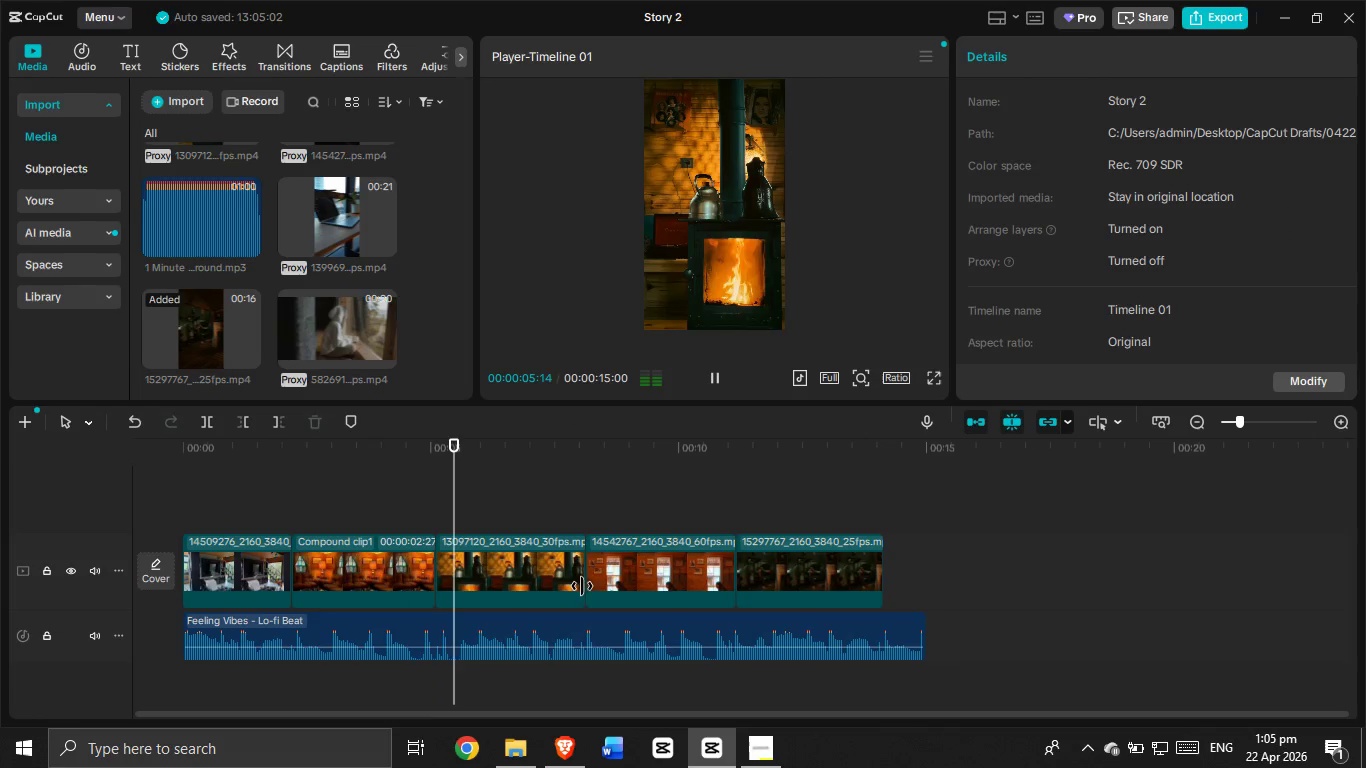 
scroll: coordinate [545, 526], scroll_direction: up, amount: 10.0
 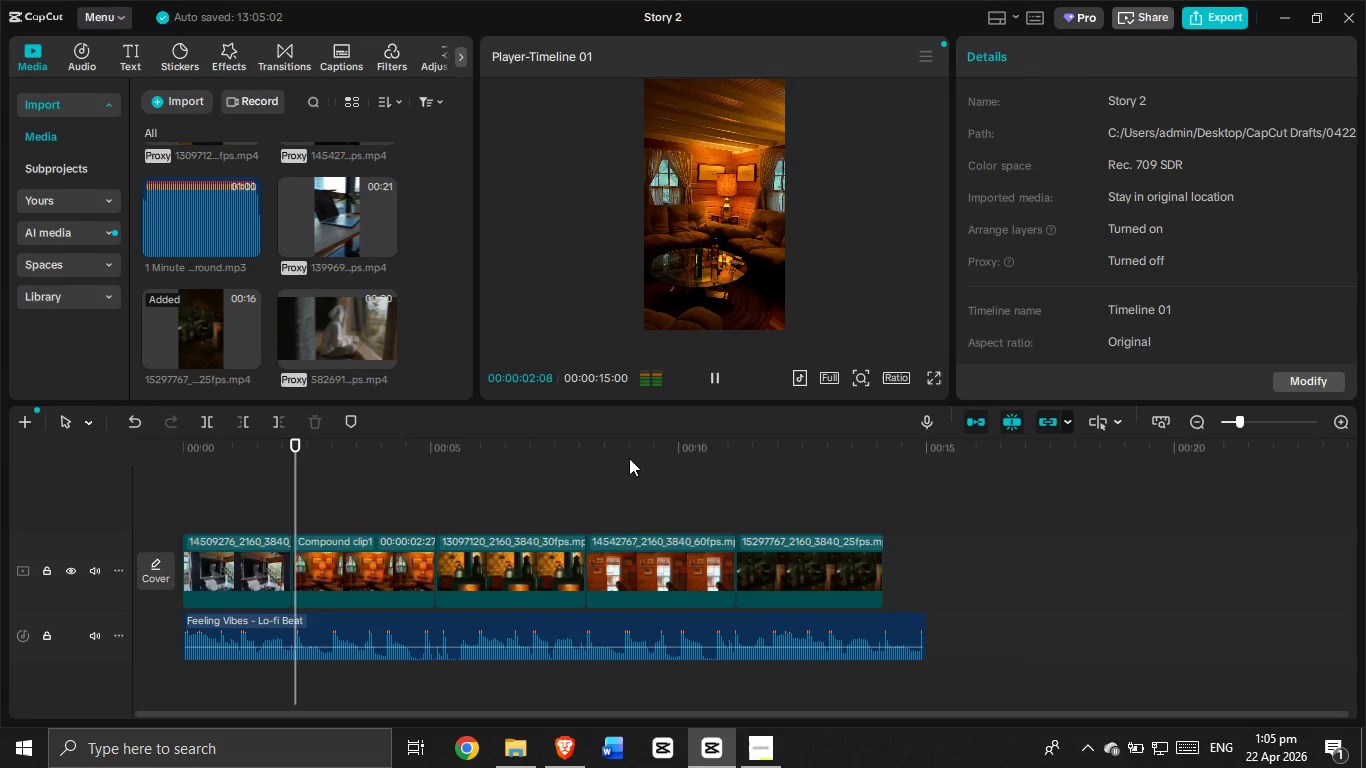 
wait(8.21)
 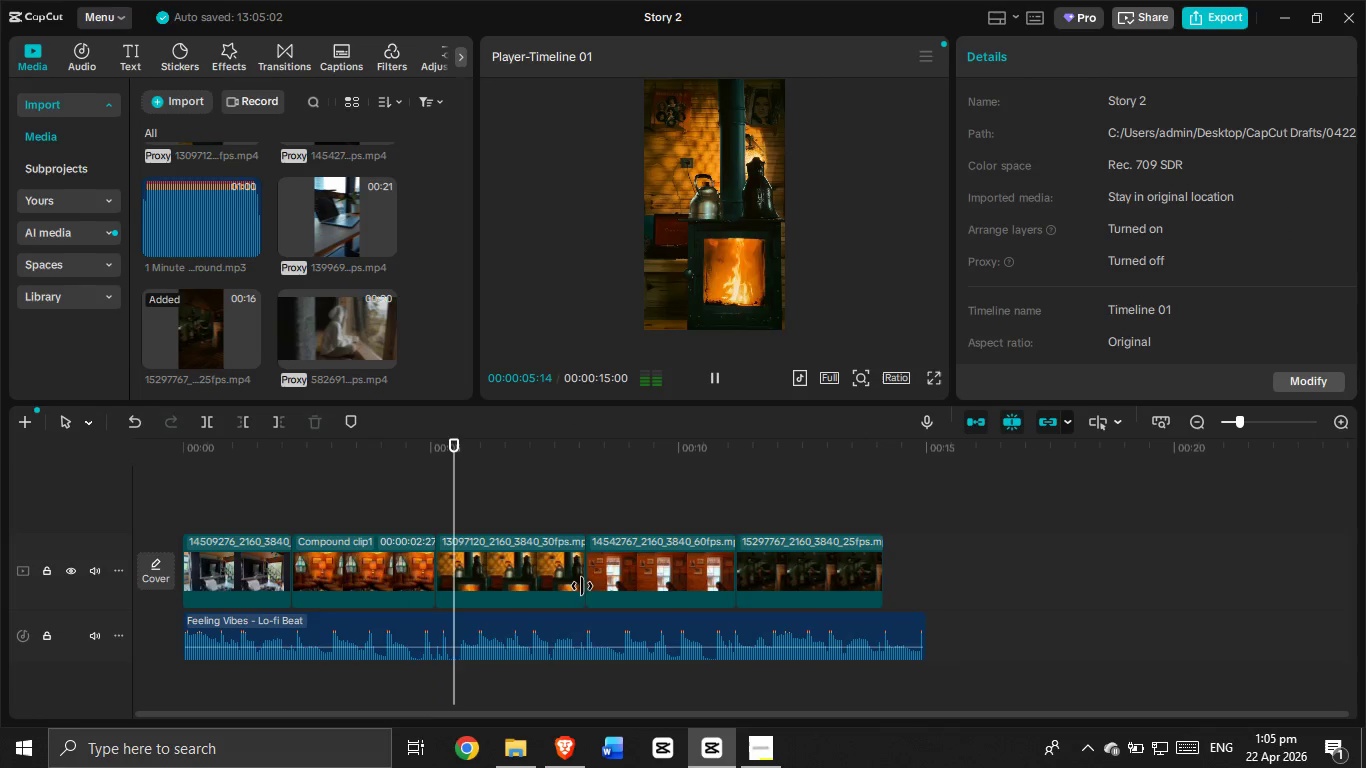 
left_click([206, 493])
 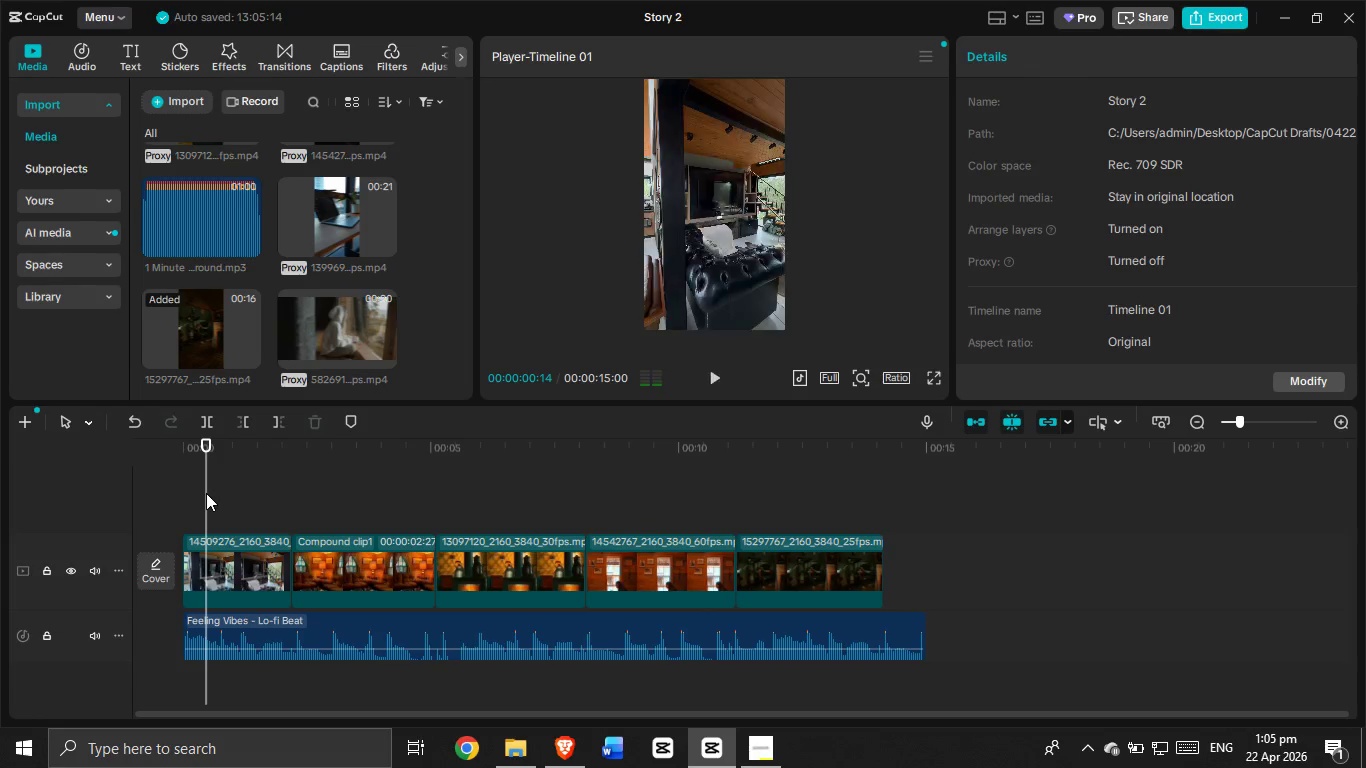 
left_click_drag(start_coordinate=[206, 493], to_coordinate=[134, 501])
 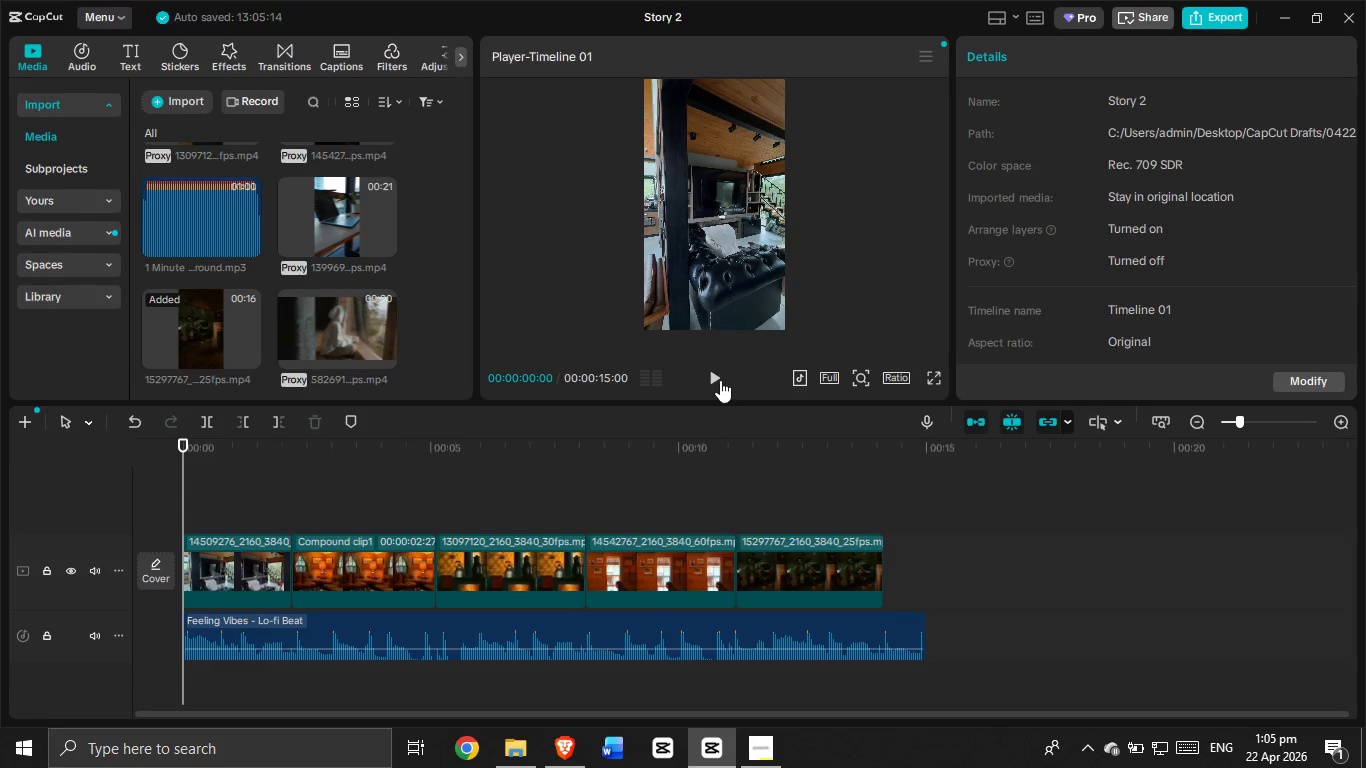 
left_click([725, 377])
 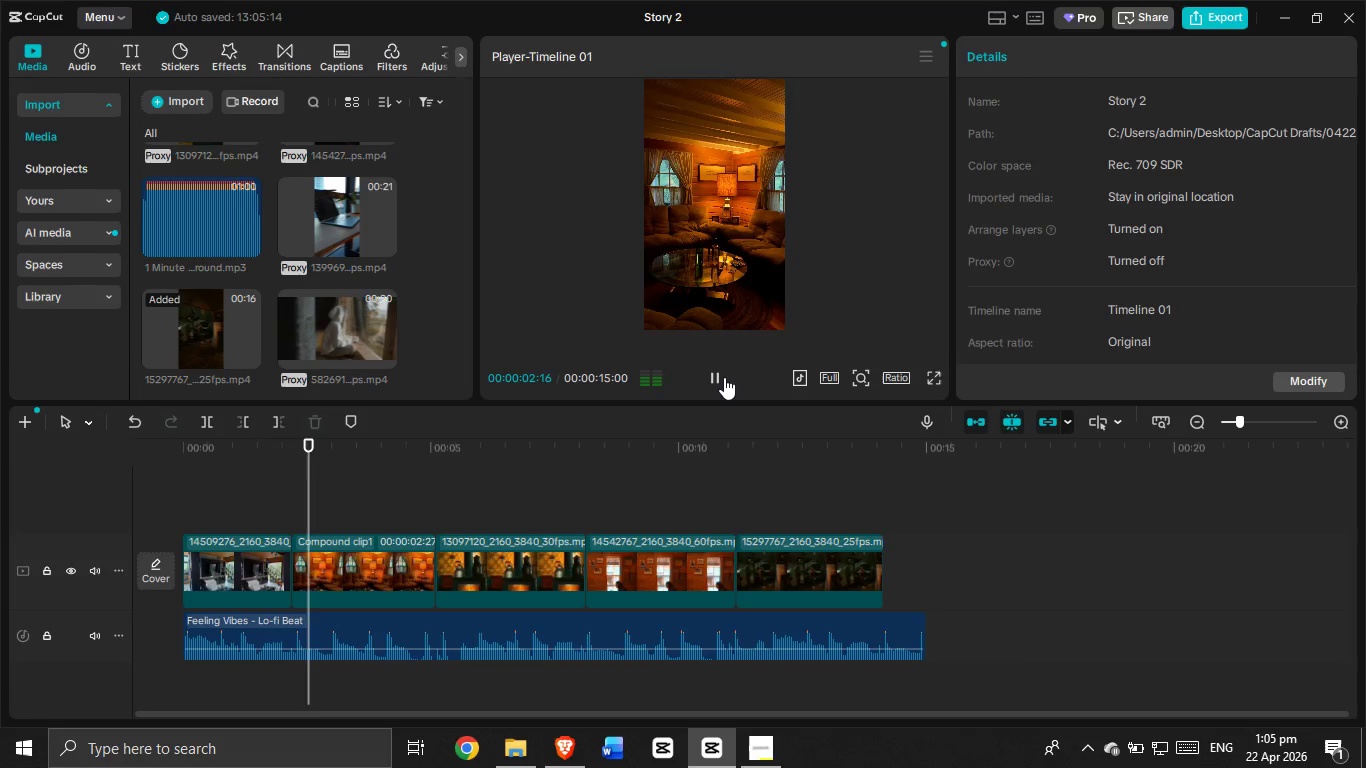 
left_click([724, 377])
 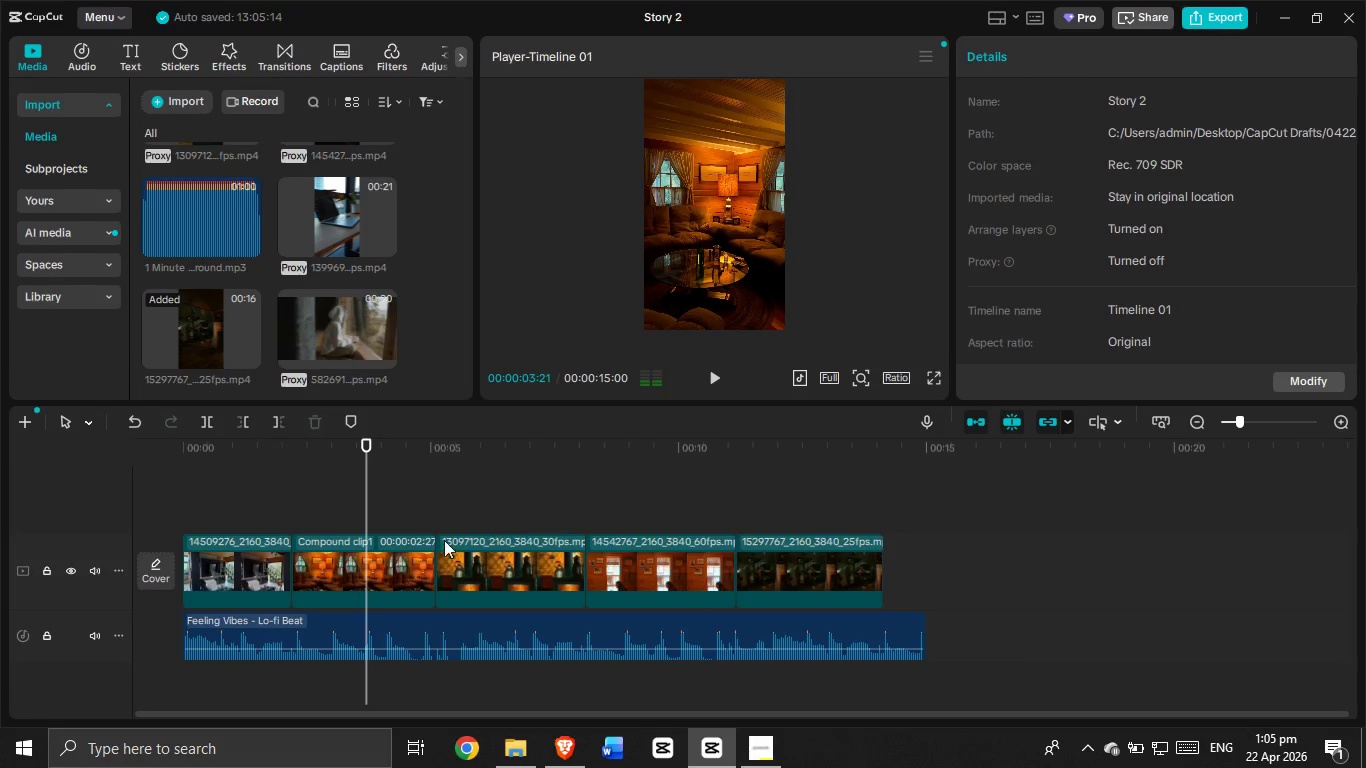 
left_click([407, 557])
 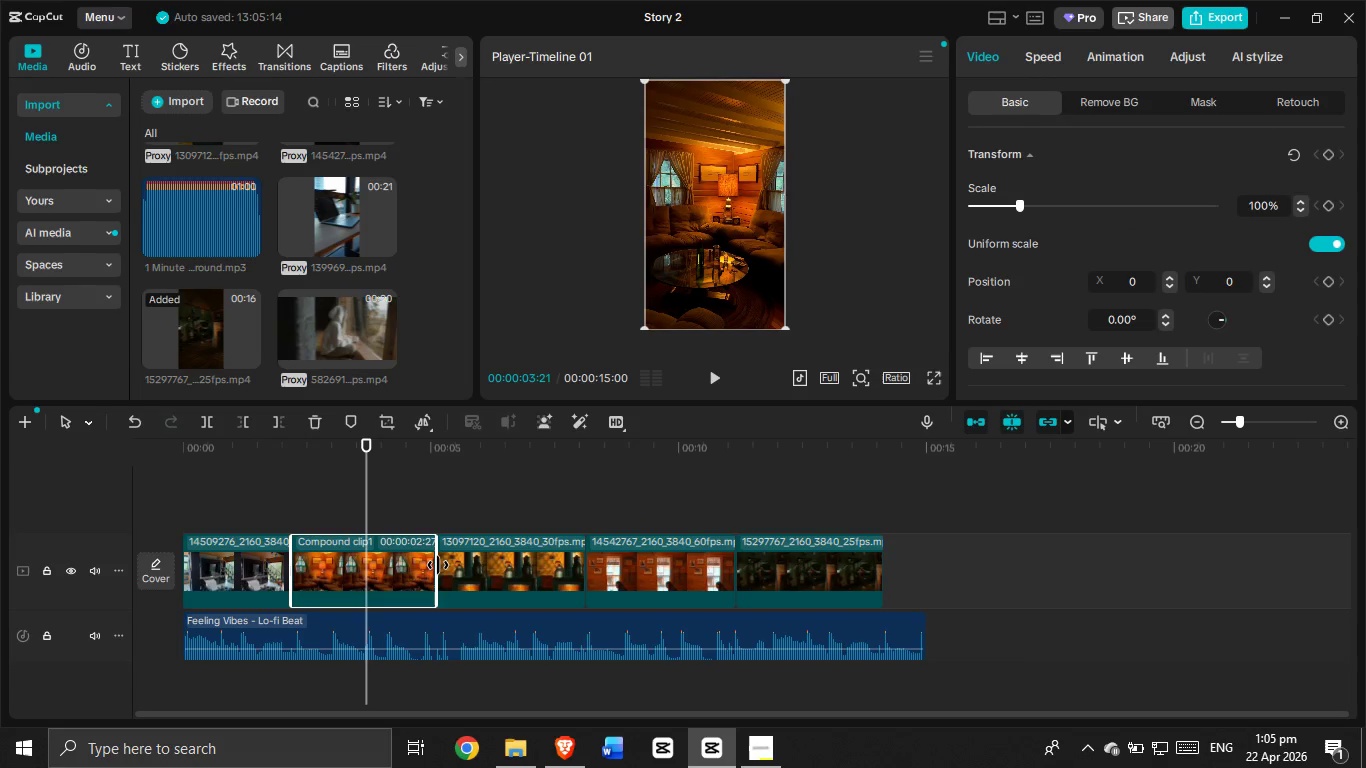 
left_click_drag(start_coordinate=[438, 565], to_coordinate=[367, 561])
 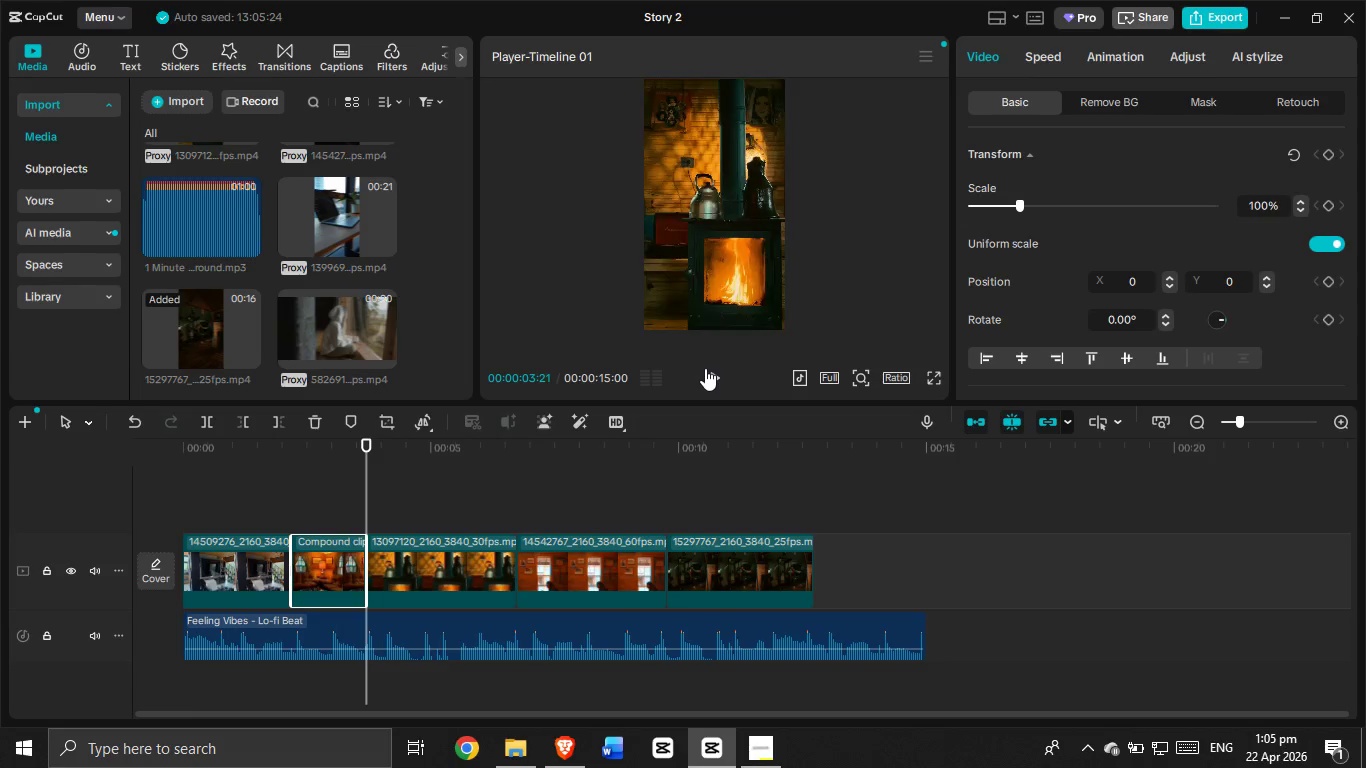 
left_click([713, 375])
 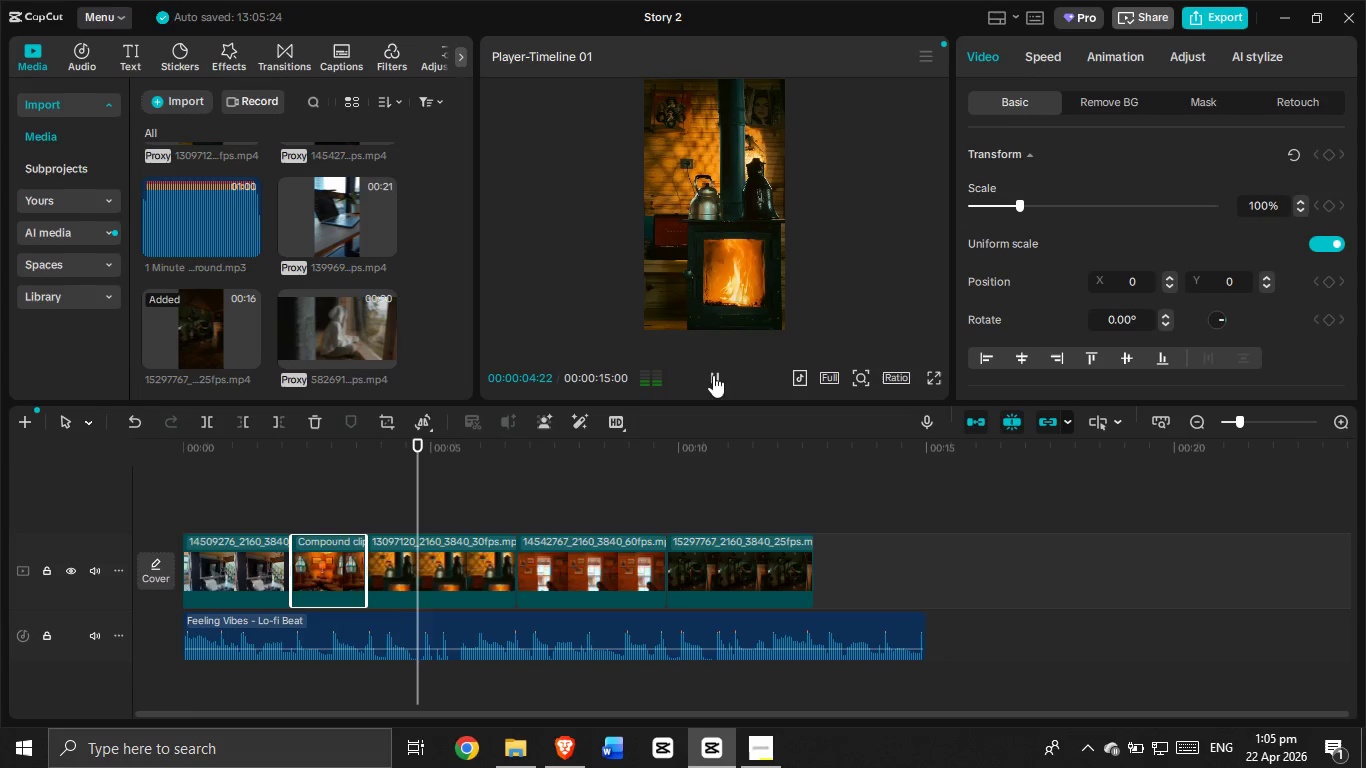 
left_click([713, 375])
 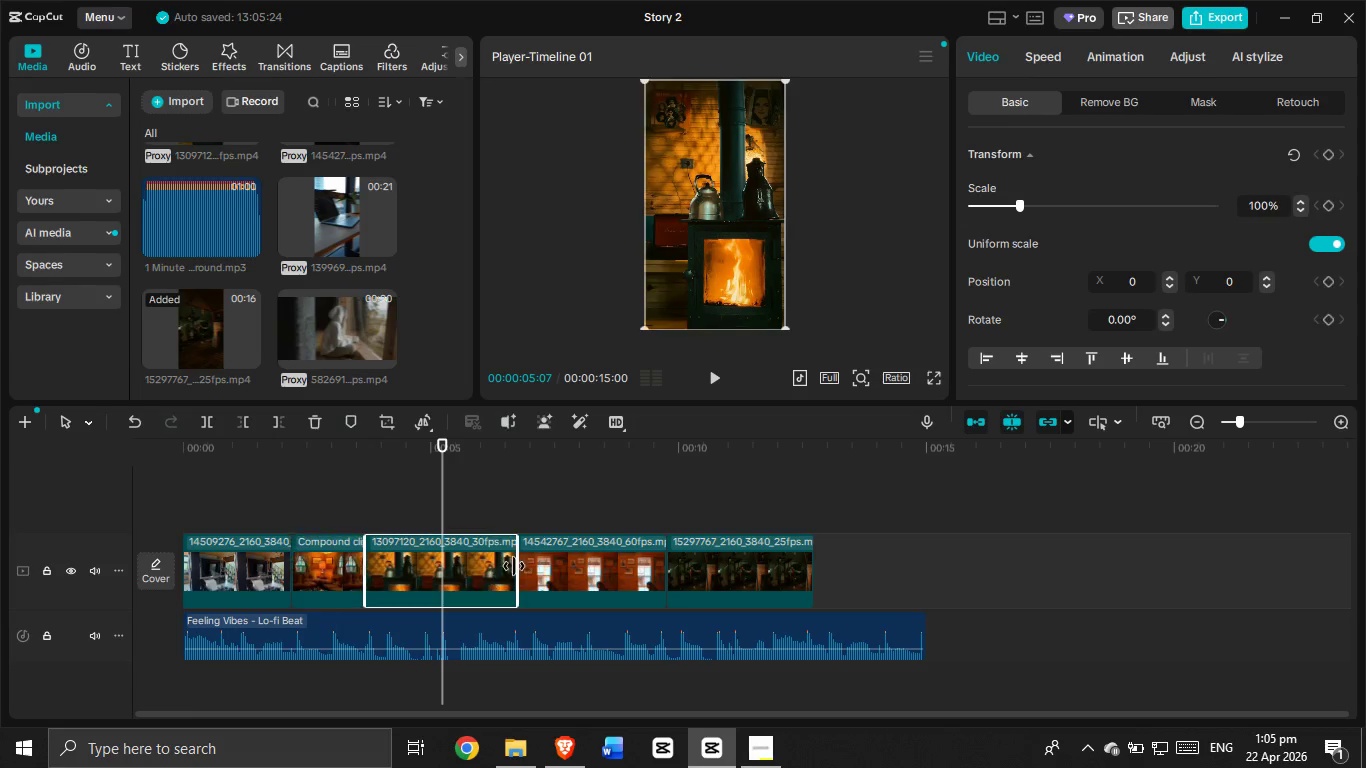 
left_click_drag(start_coordinate=[519, 566], to_coordinate=[445, 564])
 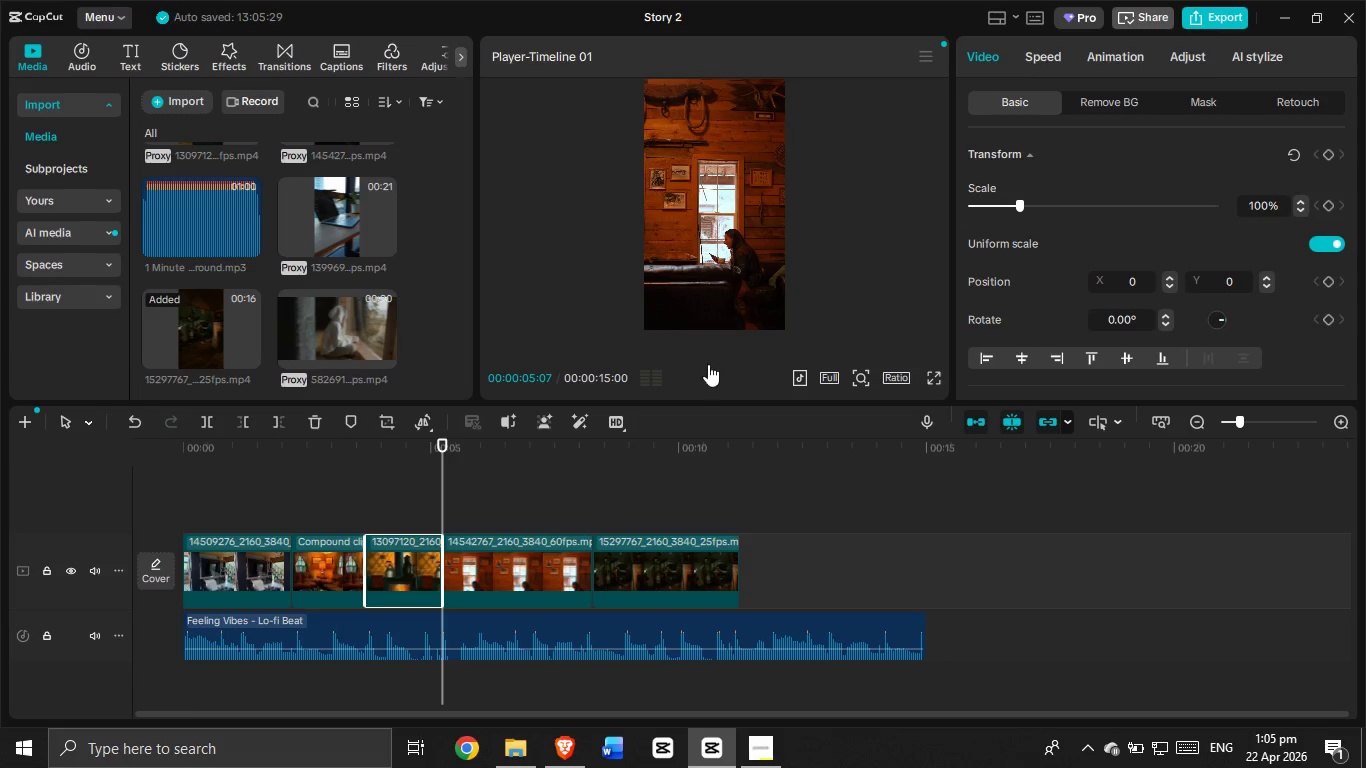 
left_click([706, 373])
 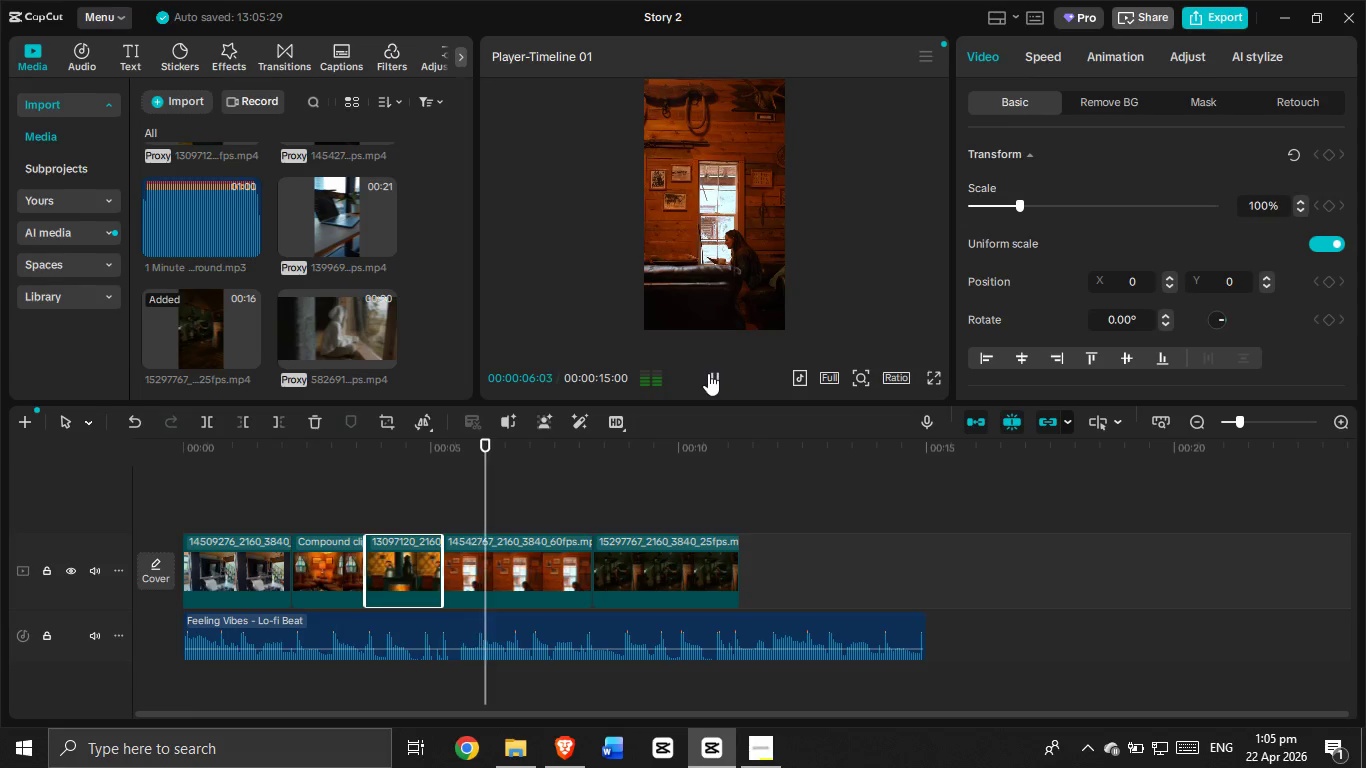 
left_click([708, 373])
 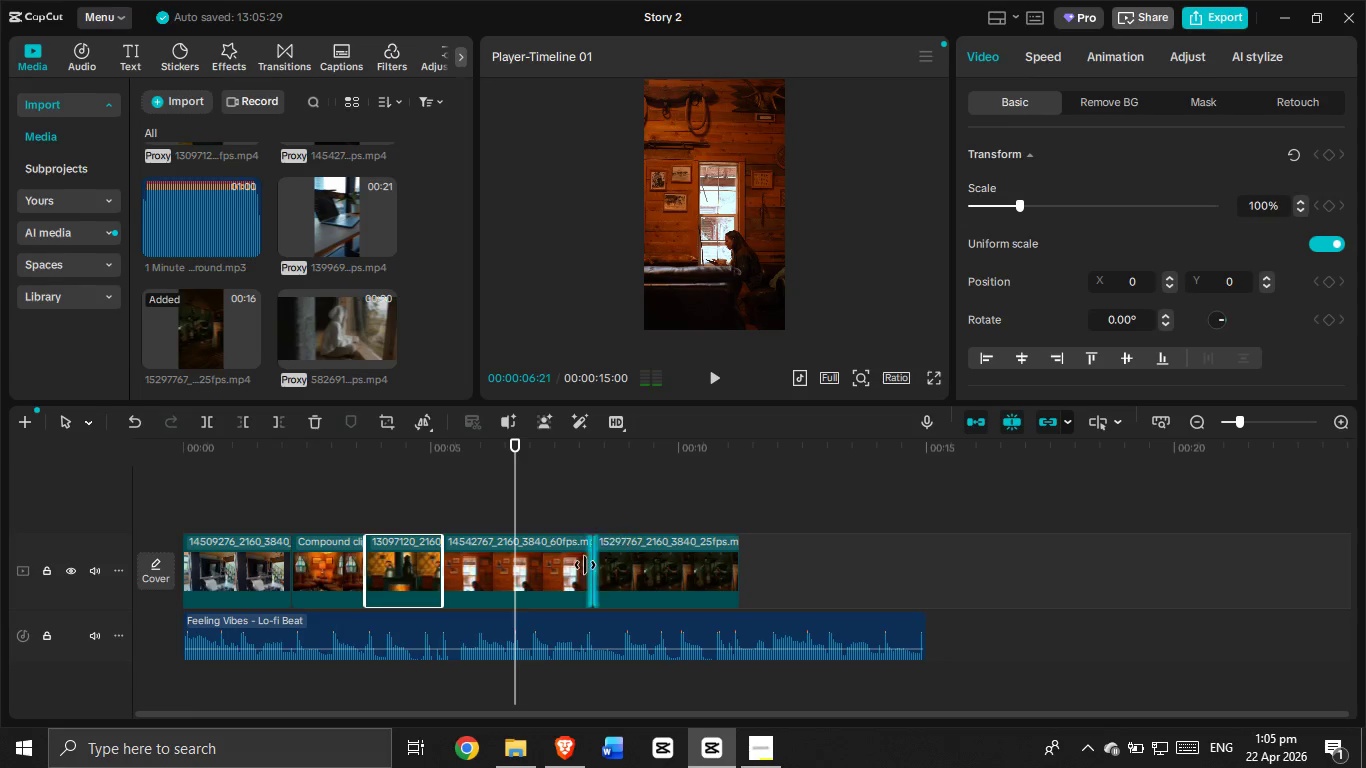 
left_click([584, 565])
 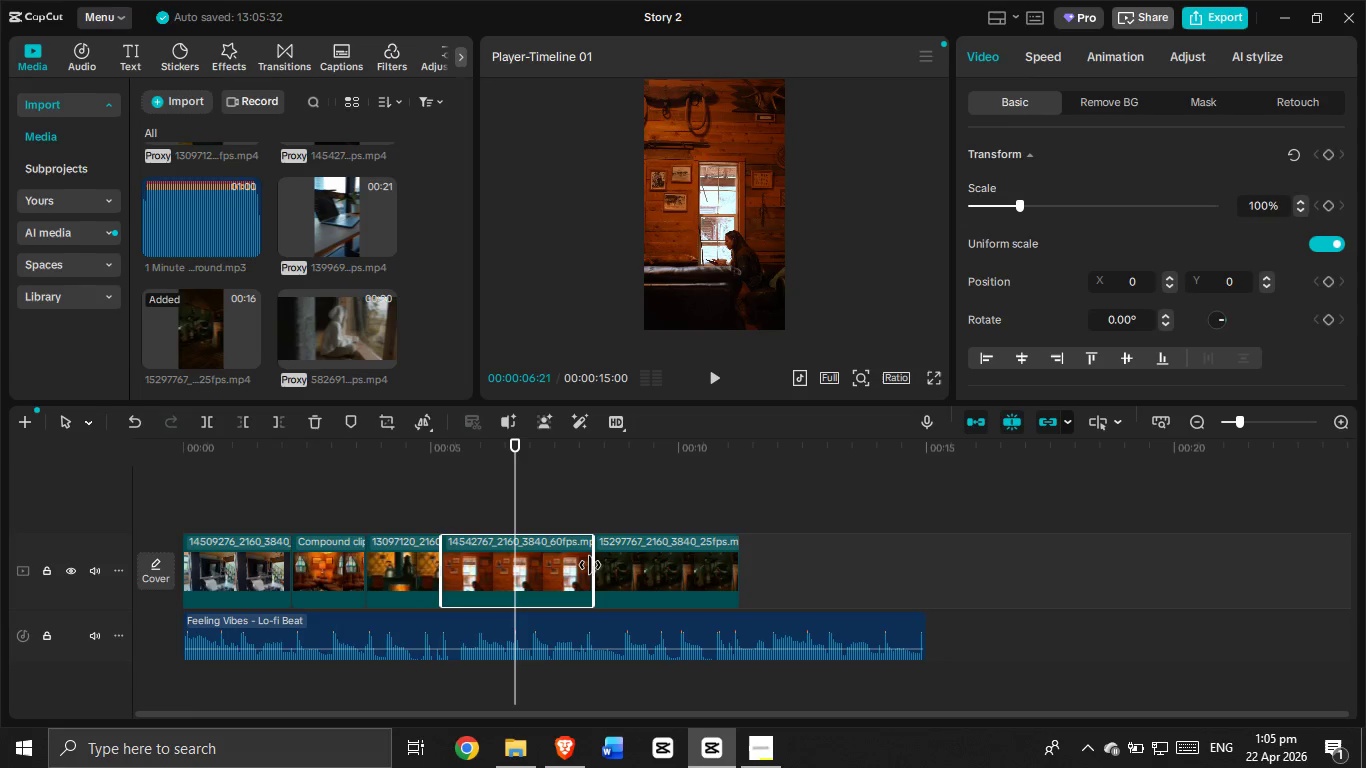 
left_click_drag(start_coordinate=[590, 565], to_coordinate=[515, 566])
 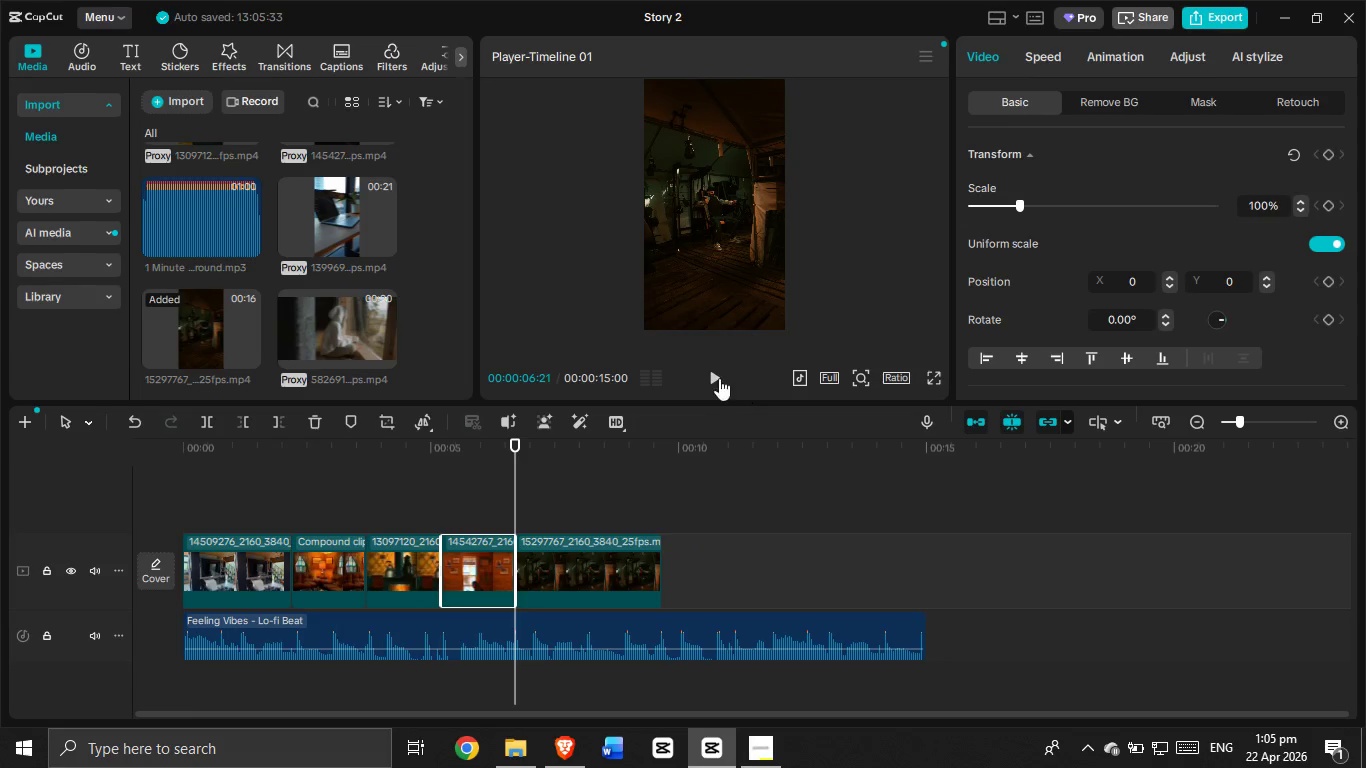 
left_click([710, 372])
 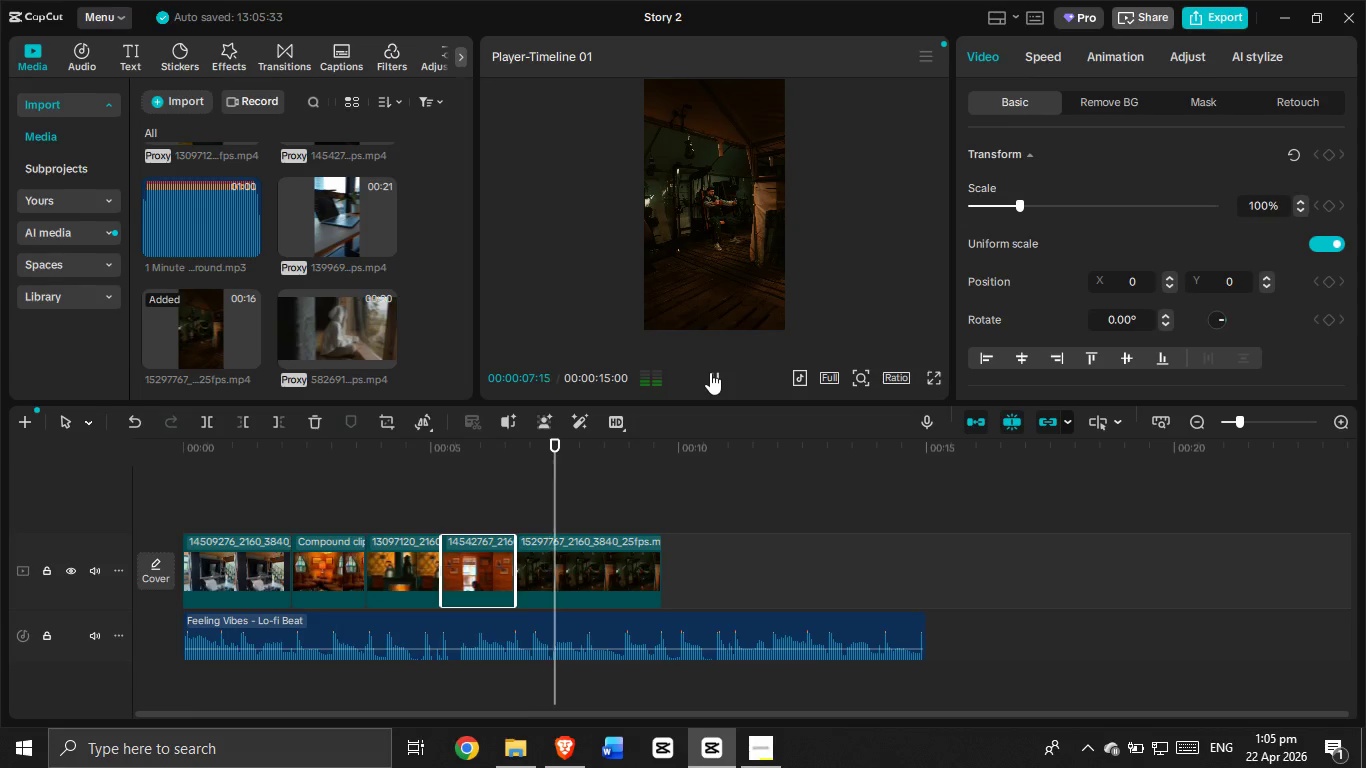 
left_click([710, 372])
 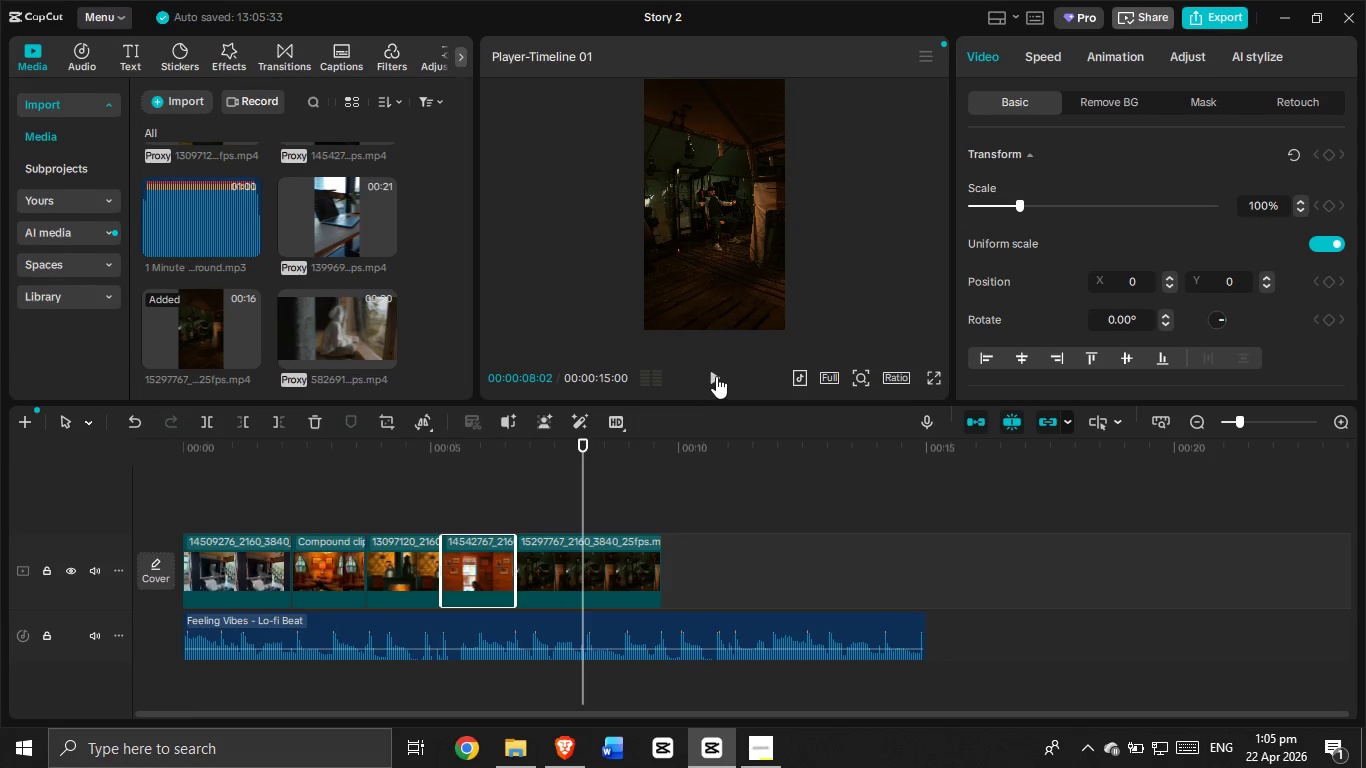 
double_click([716, 376])
 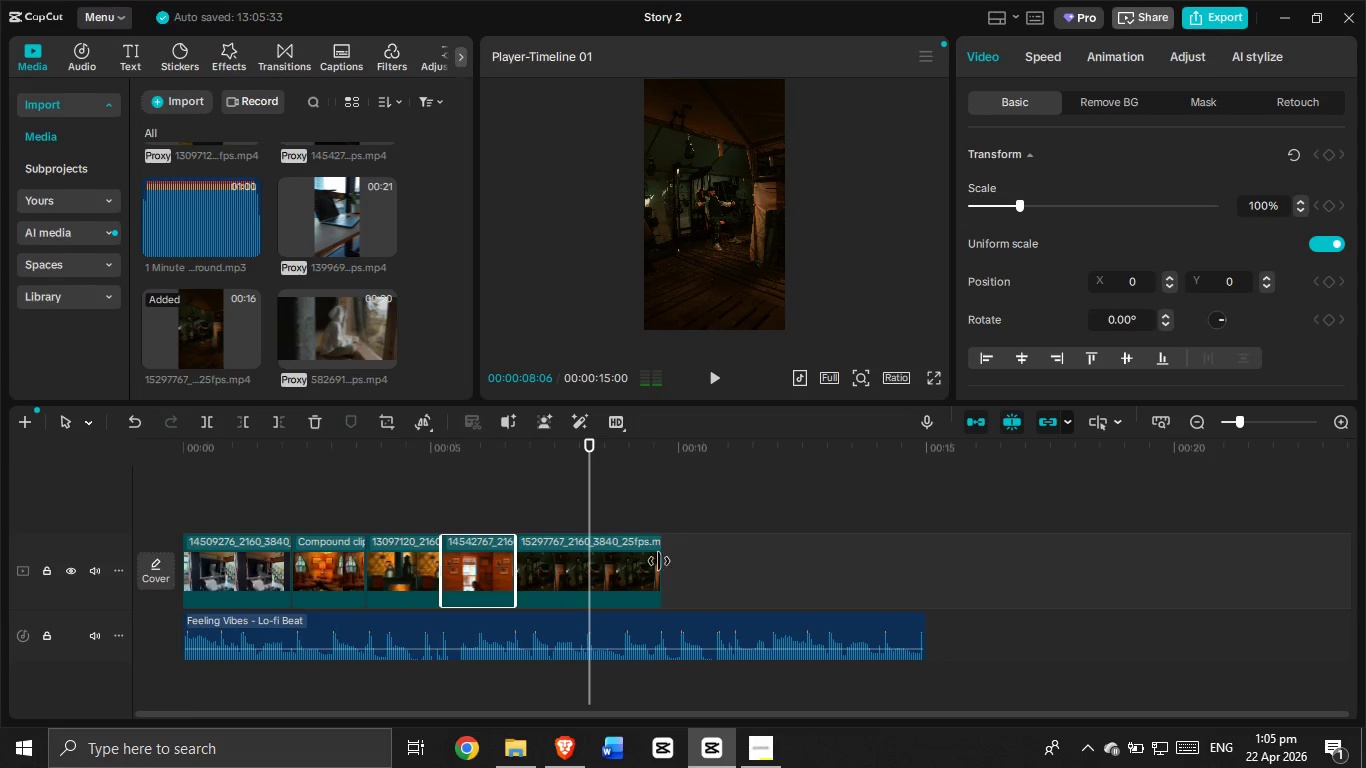 
left_click([648, 566])
 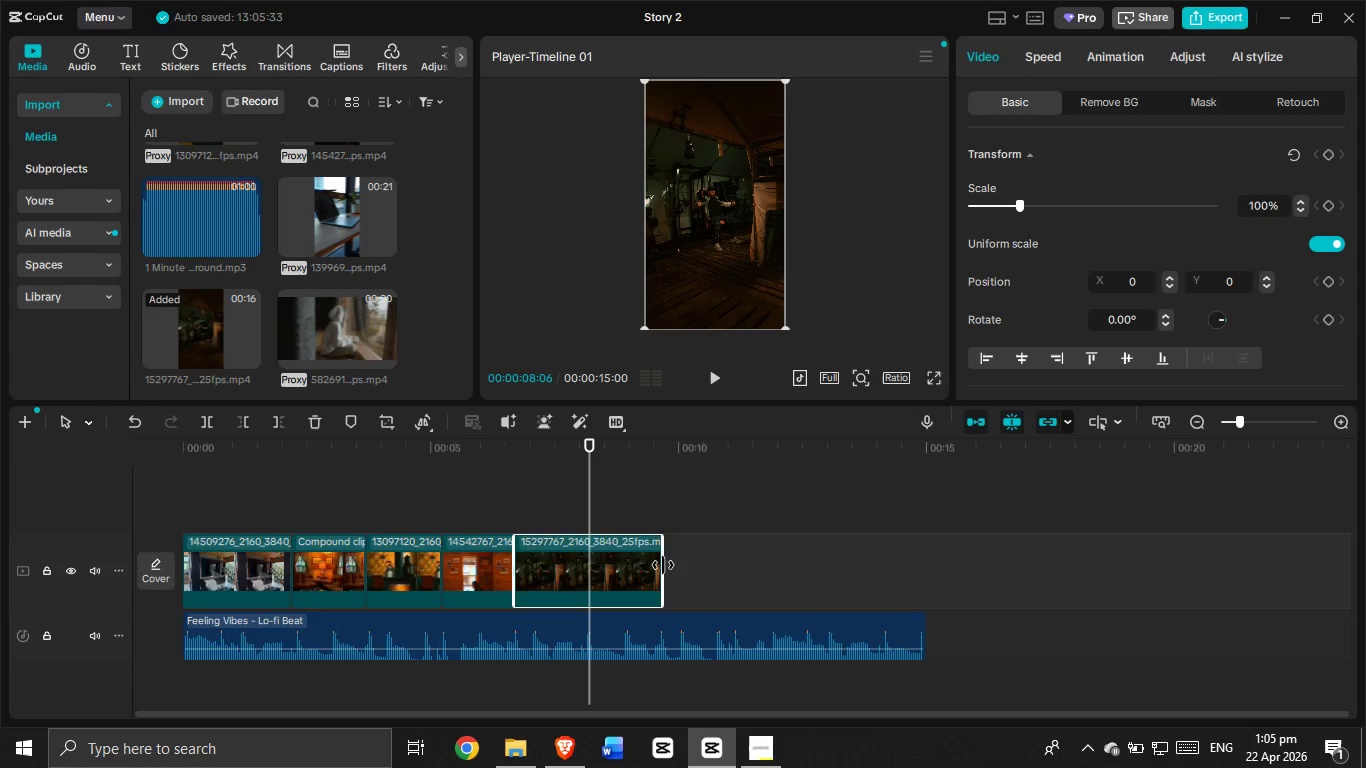 
left_click_drag(start_coordinate=[663, 565], to_coordinate=[591, 569])
 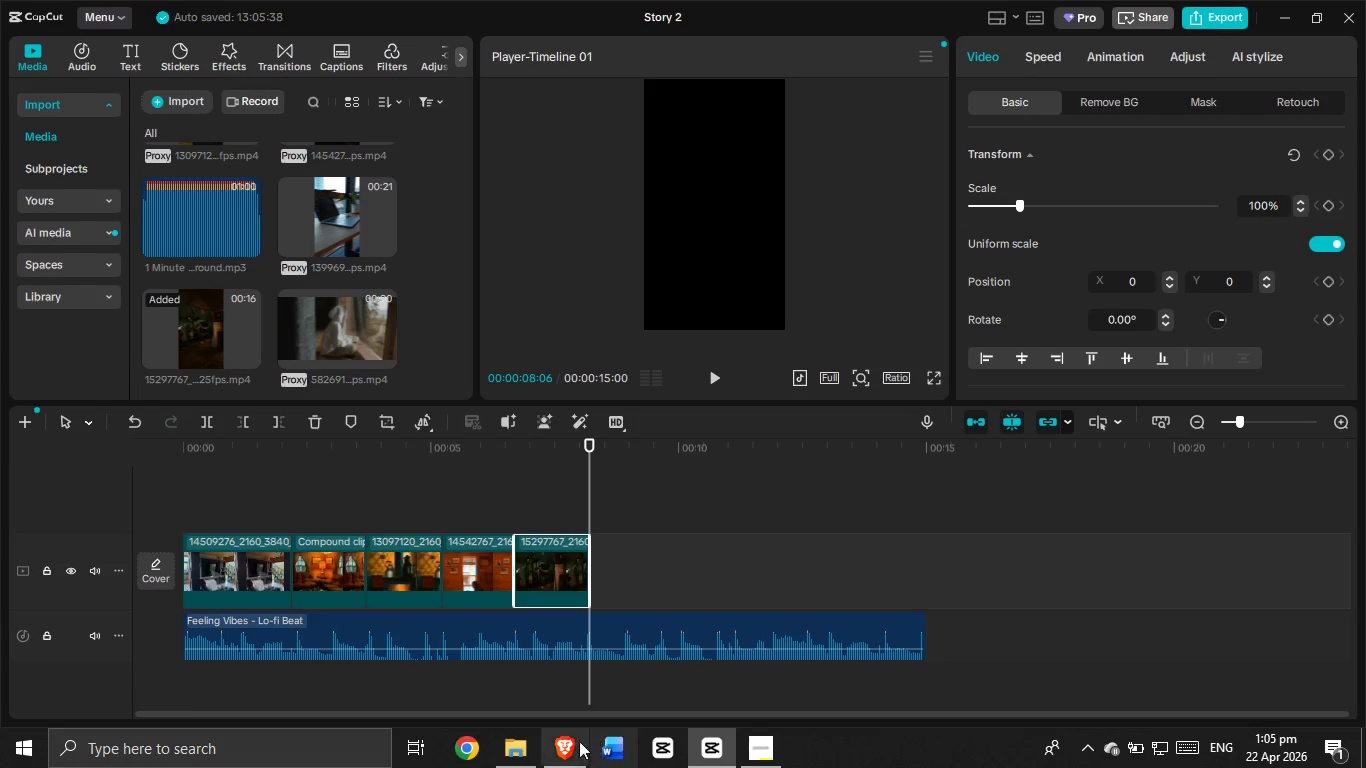 
left_click([558, 747])
 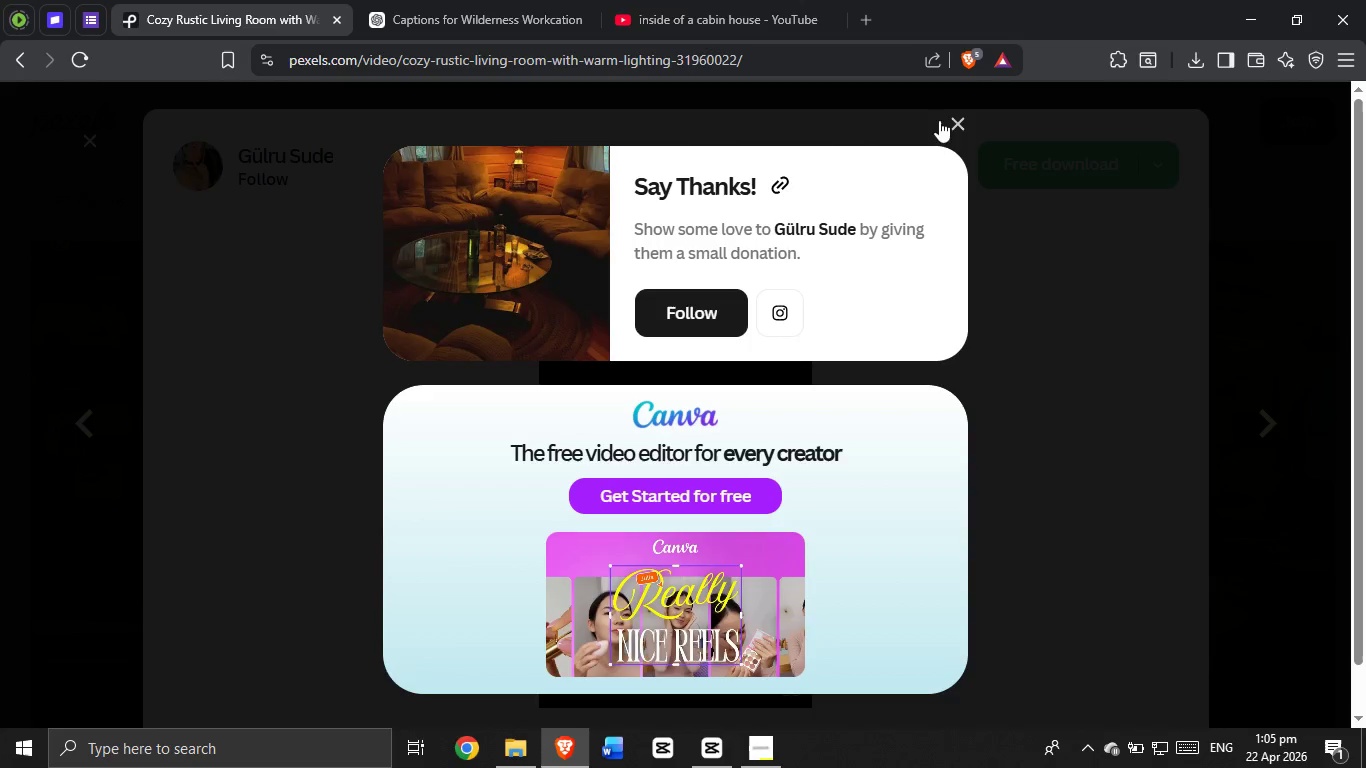 
left_click([956, 126])
 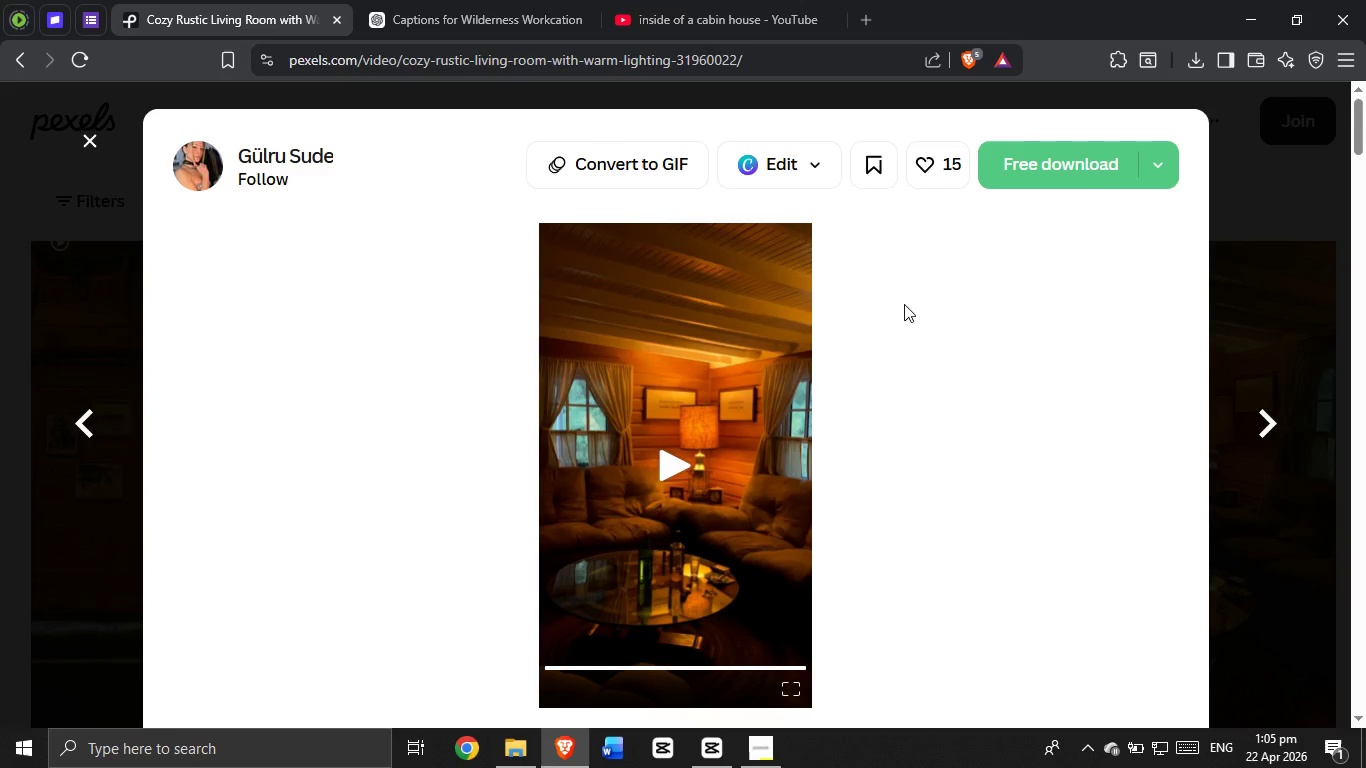 
scroll: coordinate [671, 375], scroll_direction: down, amount: 35.0
 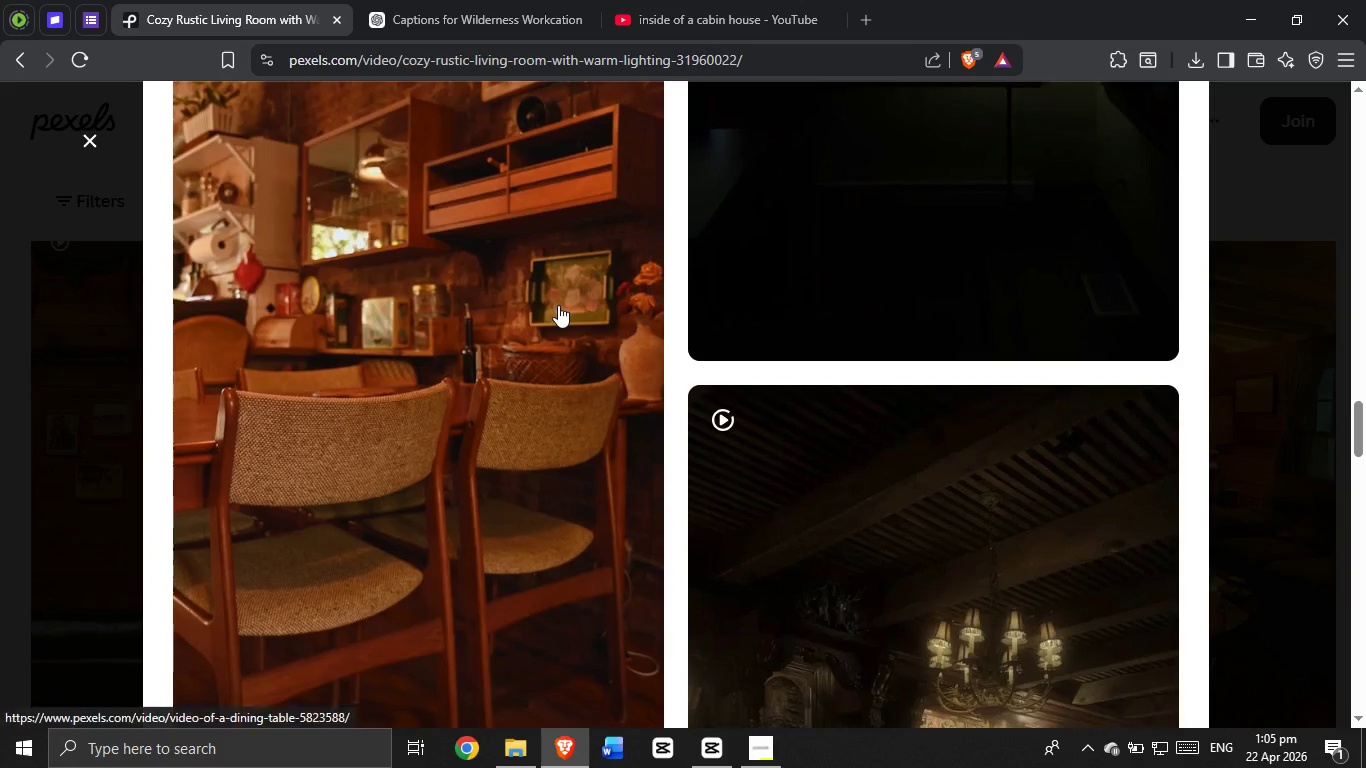 
left_click([555, 303])
 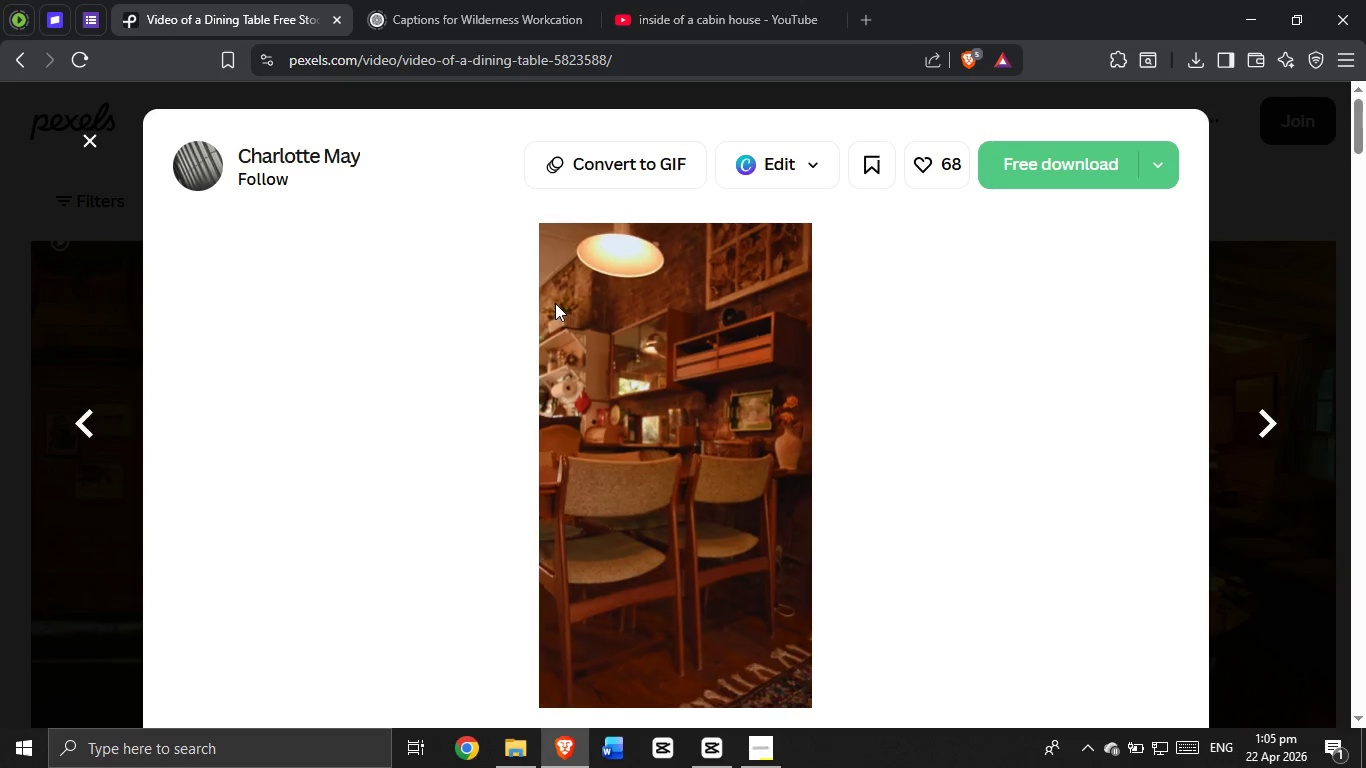 
scroll: coordinate [586, 492], scroll_direction: down, amount: 13.0
 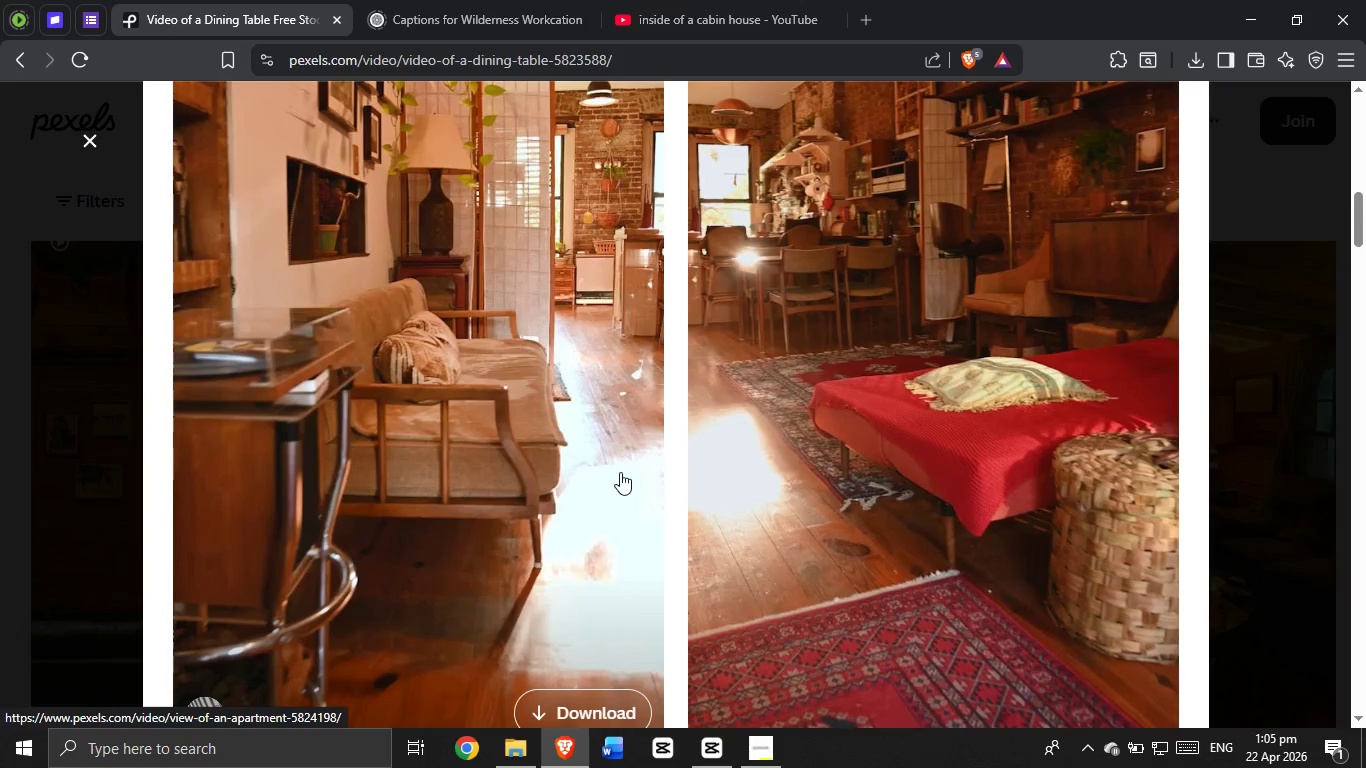 
scroll: coordinate [621, 471], scroll_direction: up, amount: 1.0
 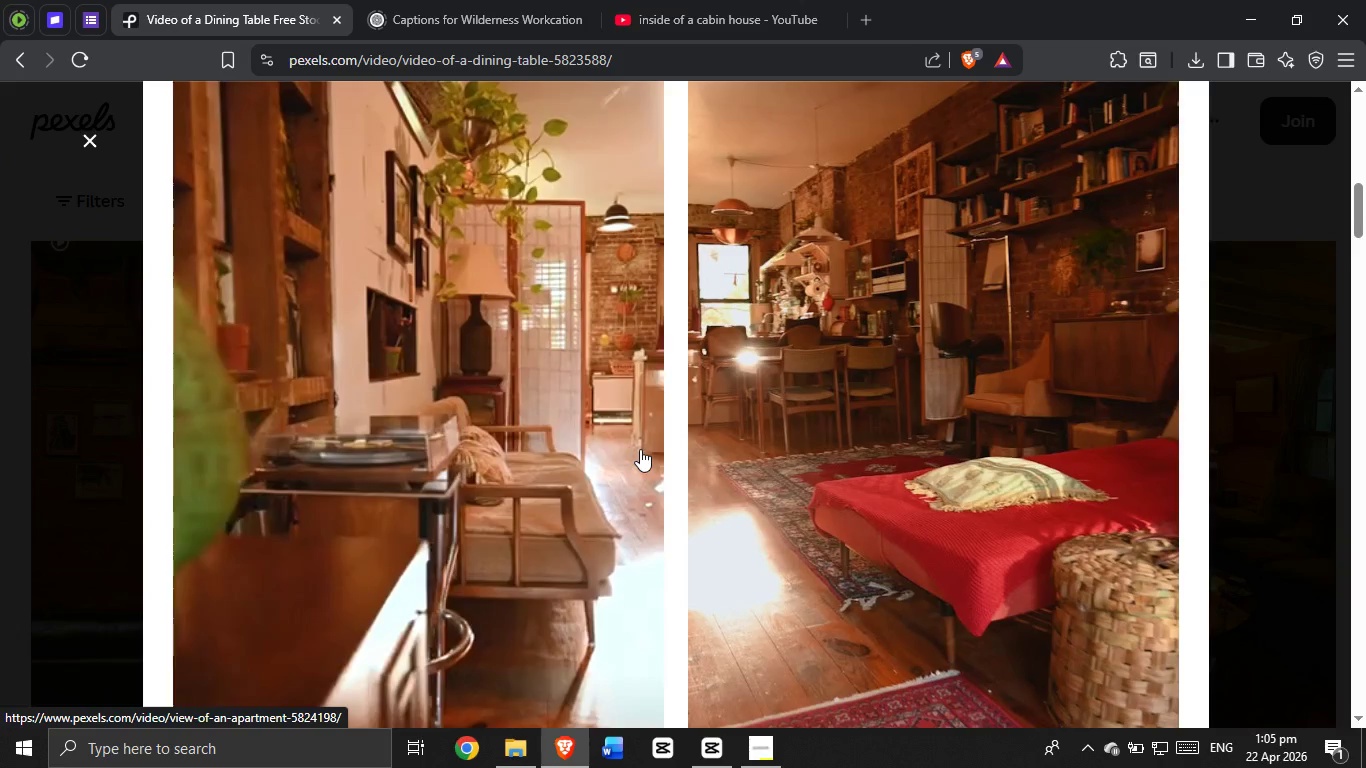 
scroll: coordinate [749, 465], scroll_direction: down, amount: 28.0
 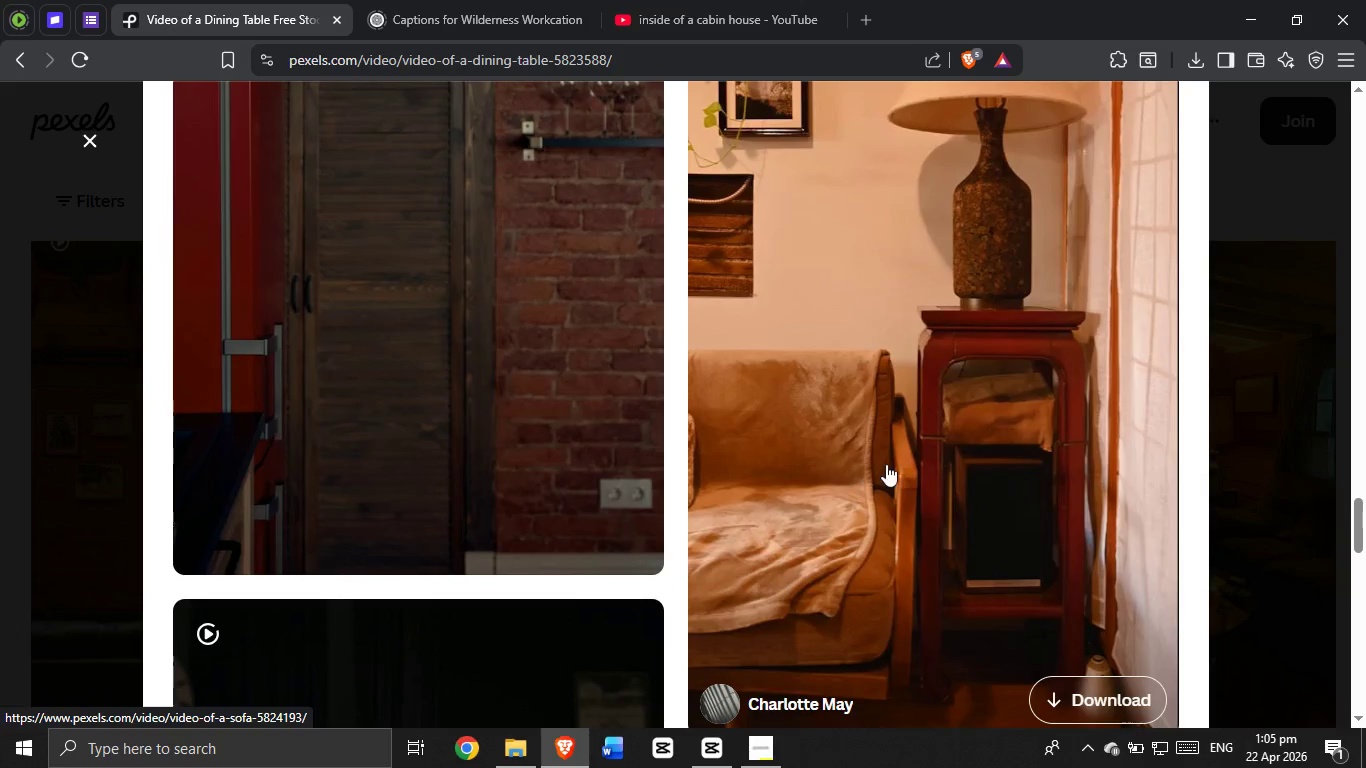 
left_click([886, 464])
 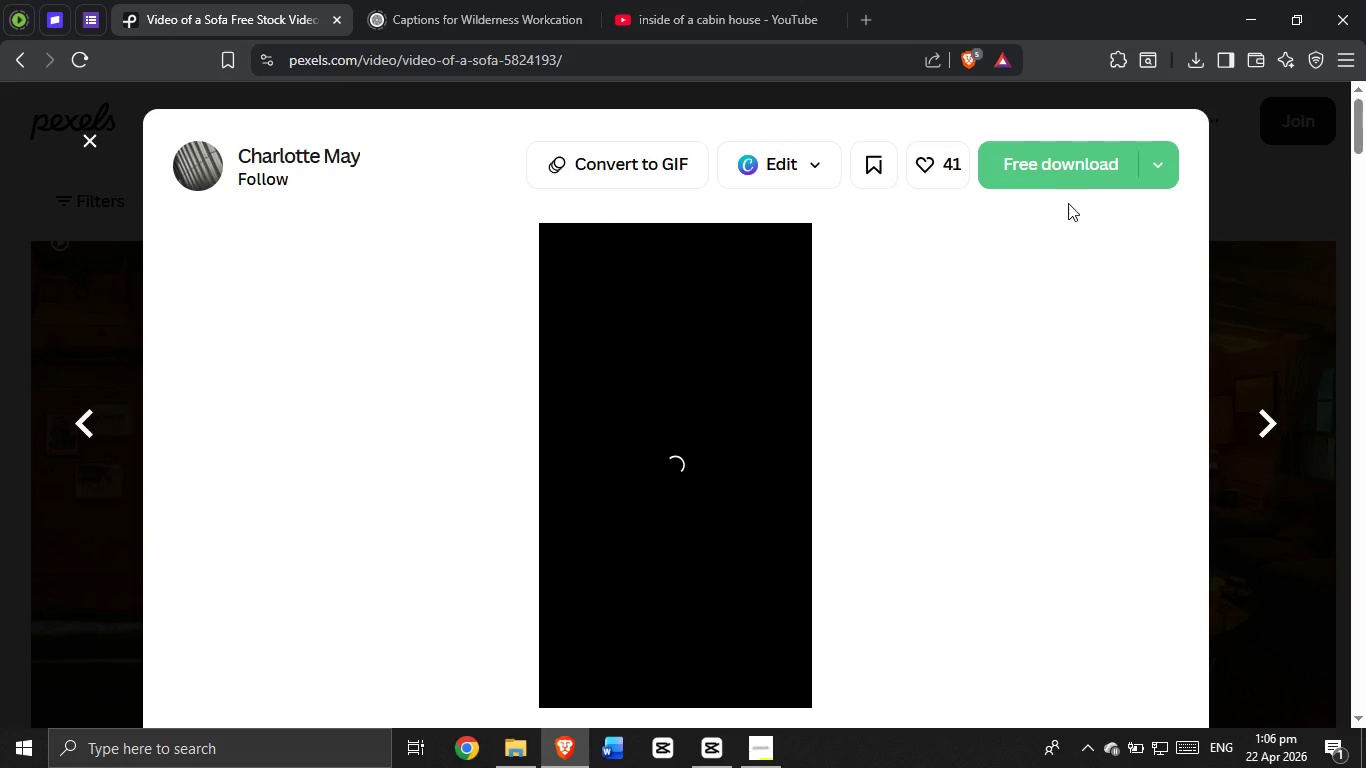 
left_click([1050, 182])
 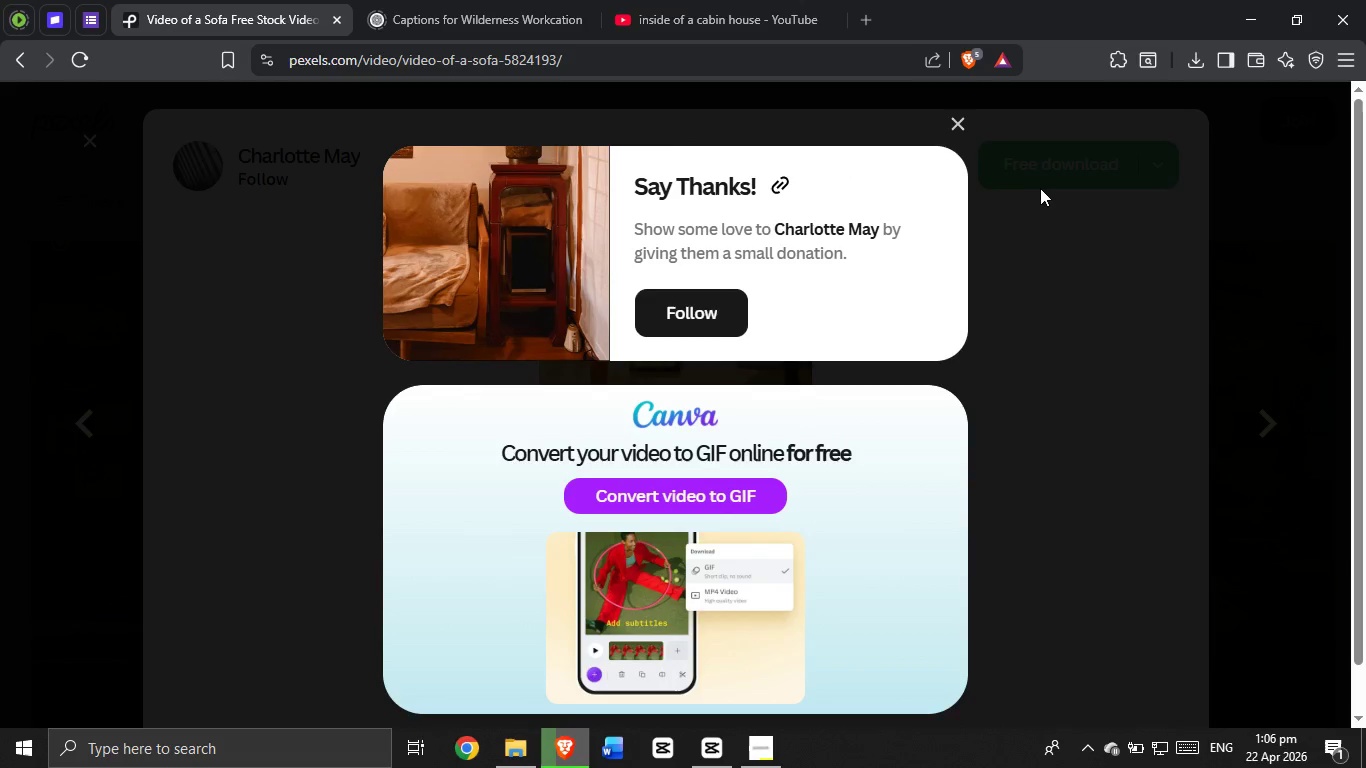 
wait(8.03)
 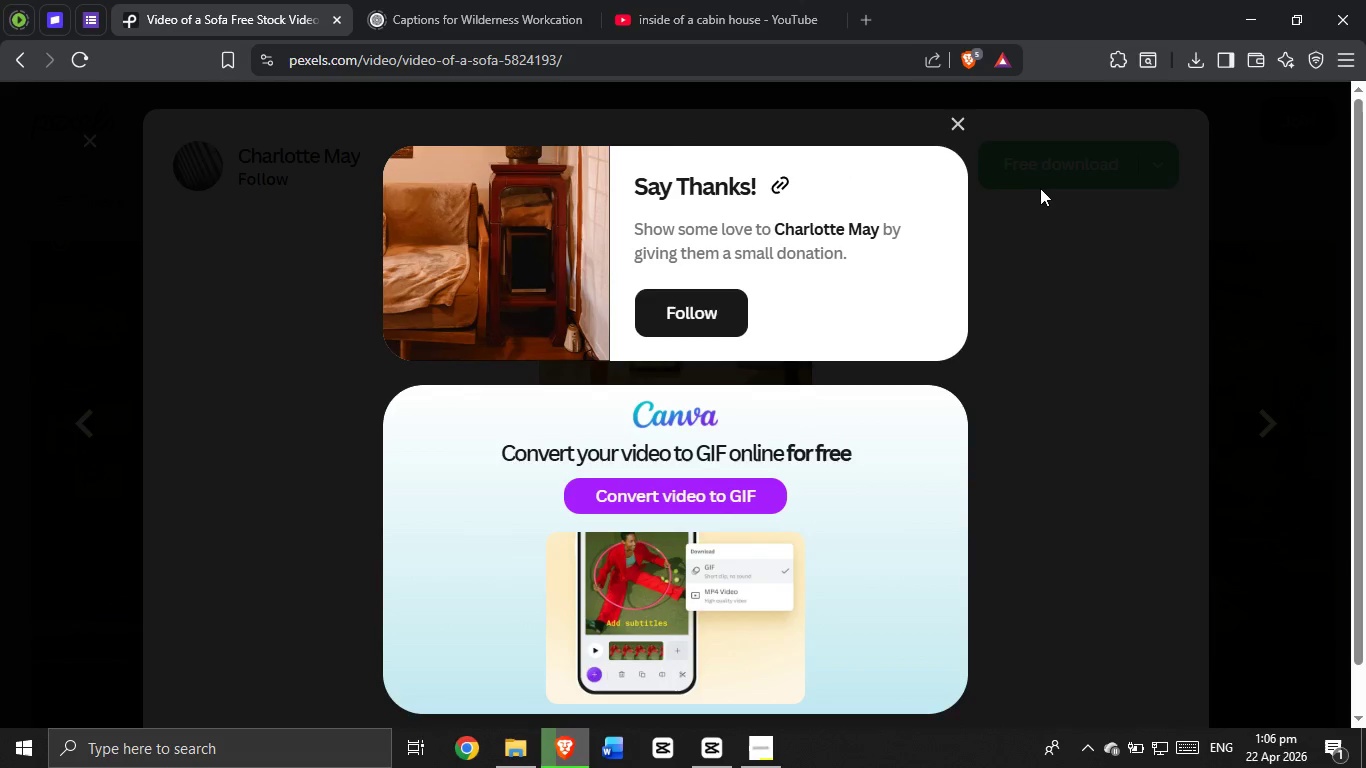 
left_click([511, 470])
 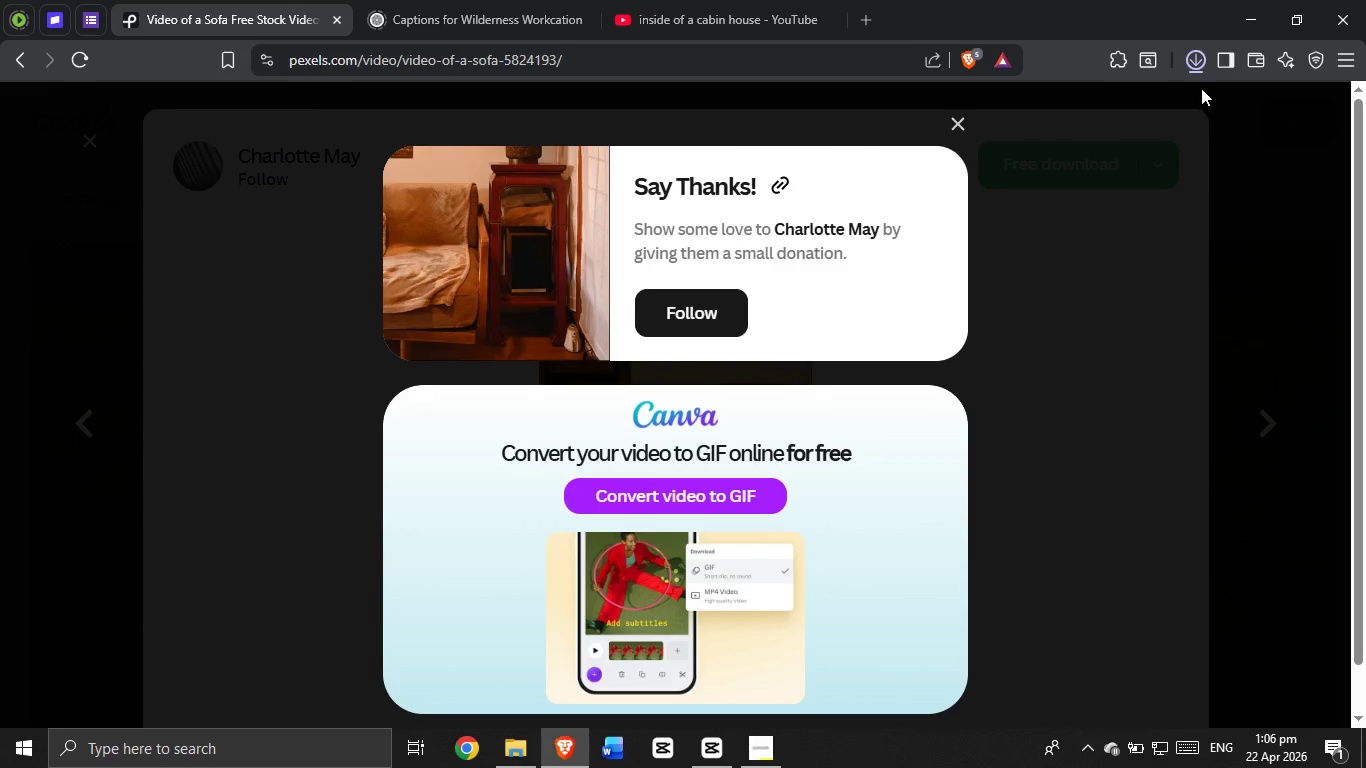 
double_click([1195, 65])
 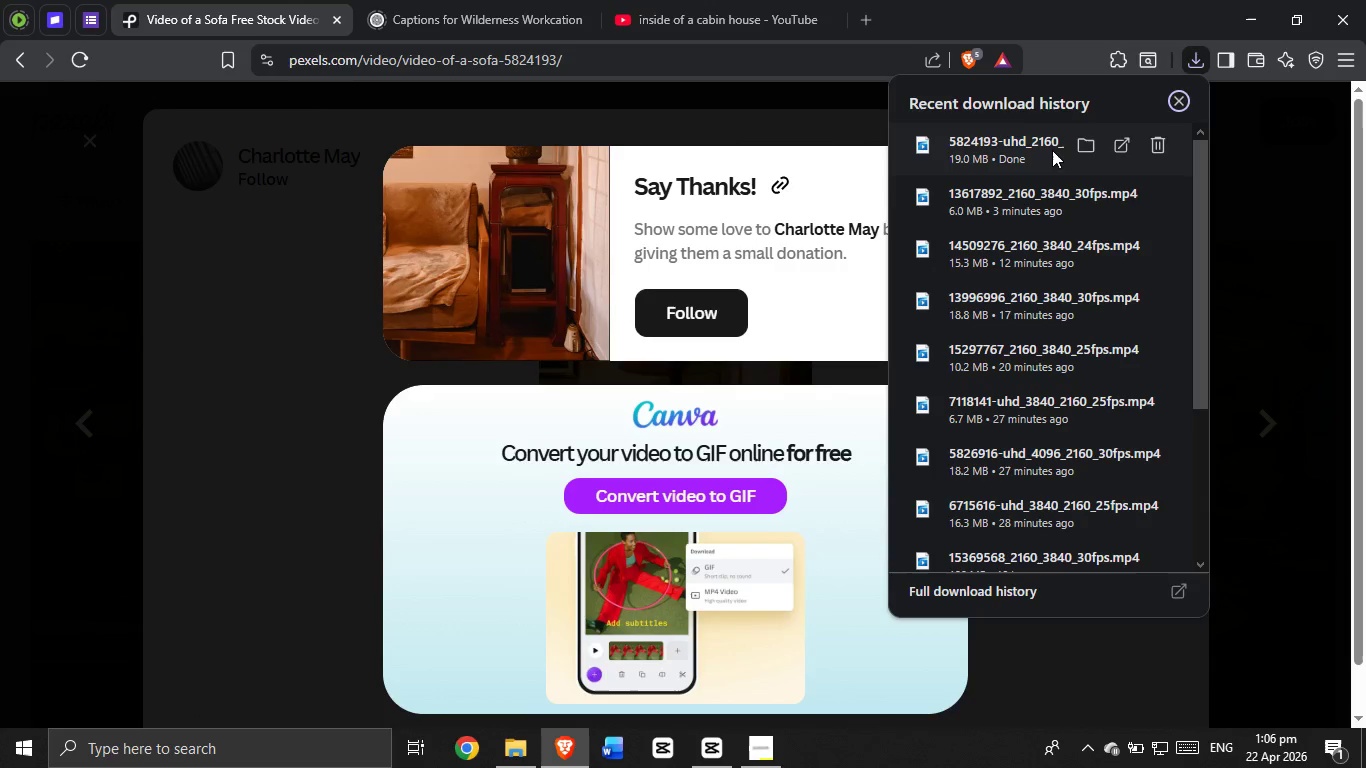 
left_click_drag(start_coordinate=[1048, 151], to_coordinate=[321, 526])
 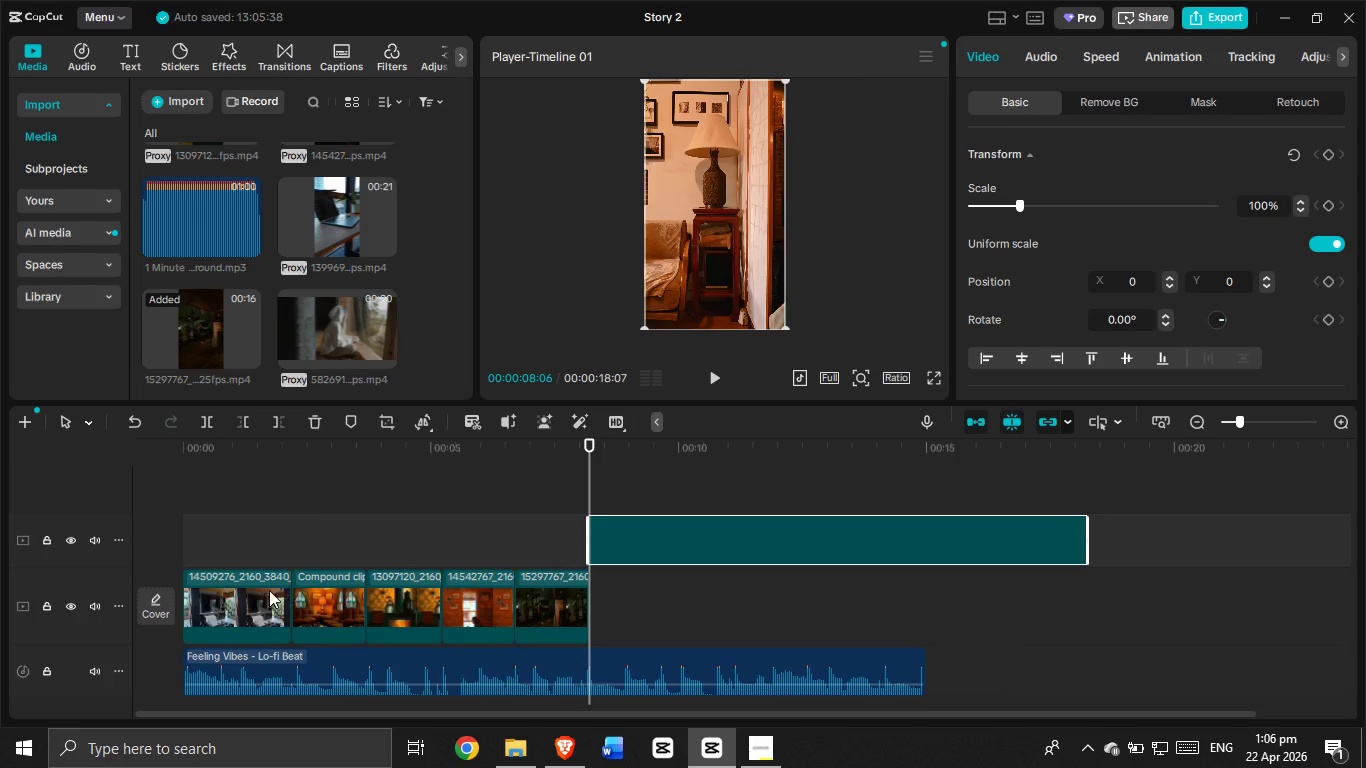 
left_click([238, 580])
 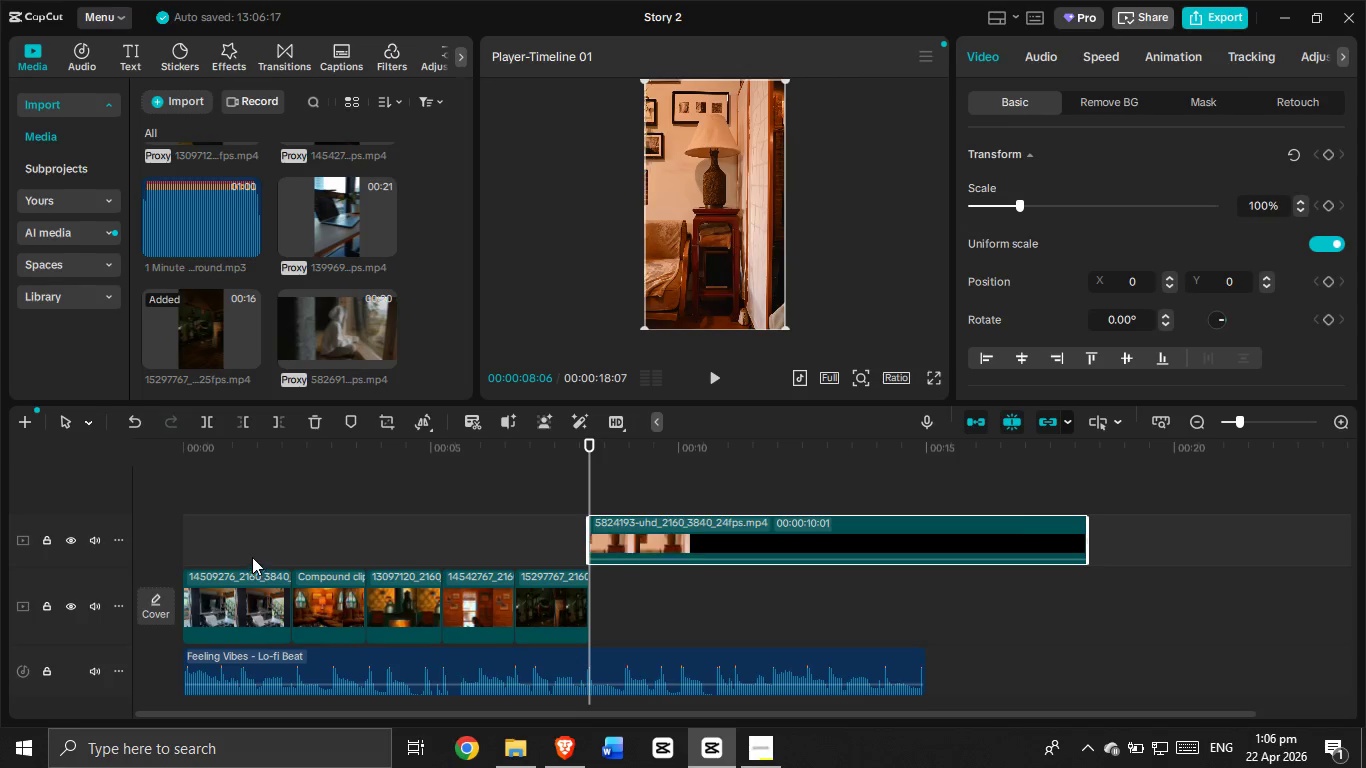 
left_click([241, 535])
 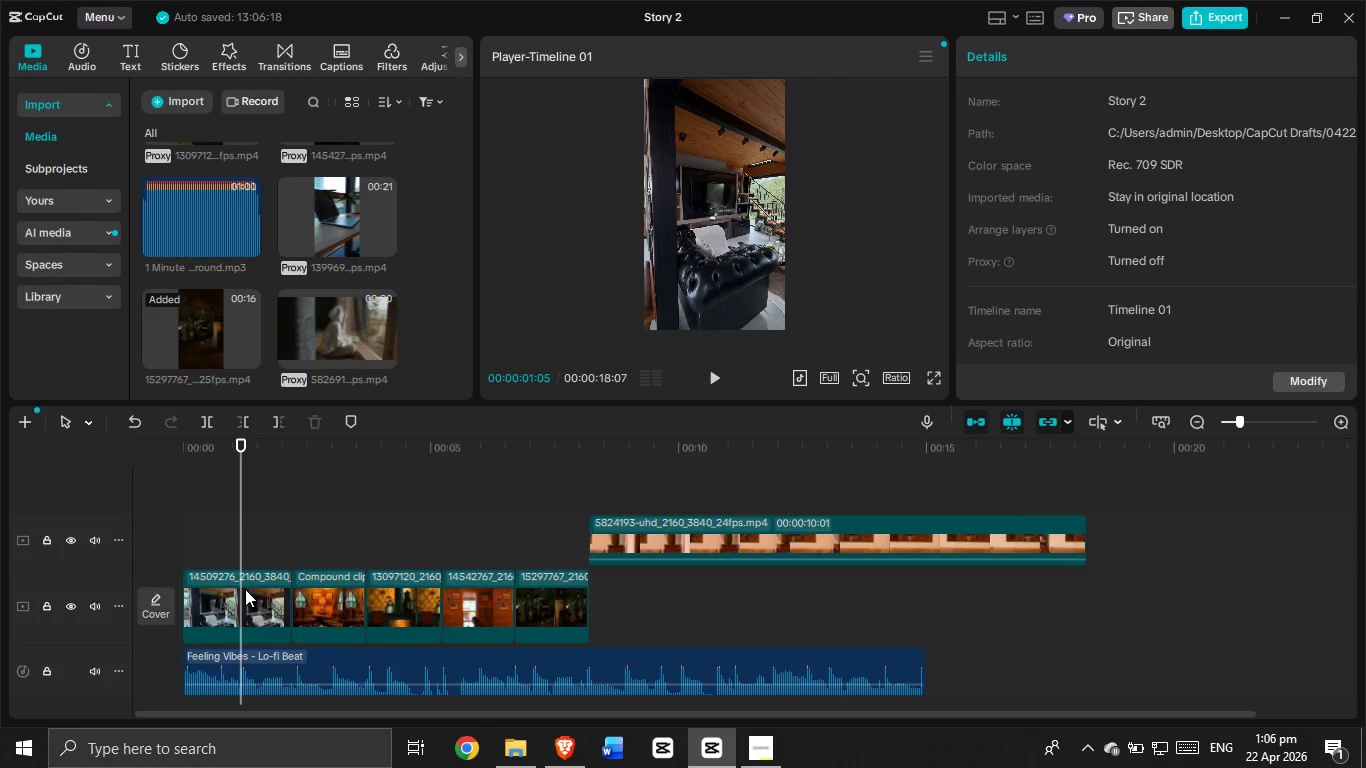 
left_click([245, 589])
 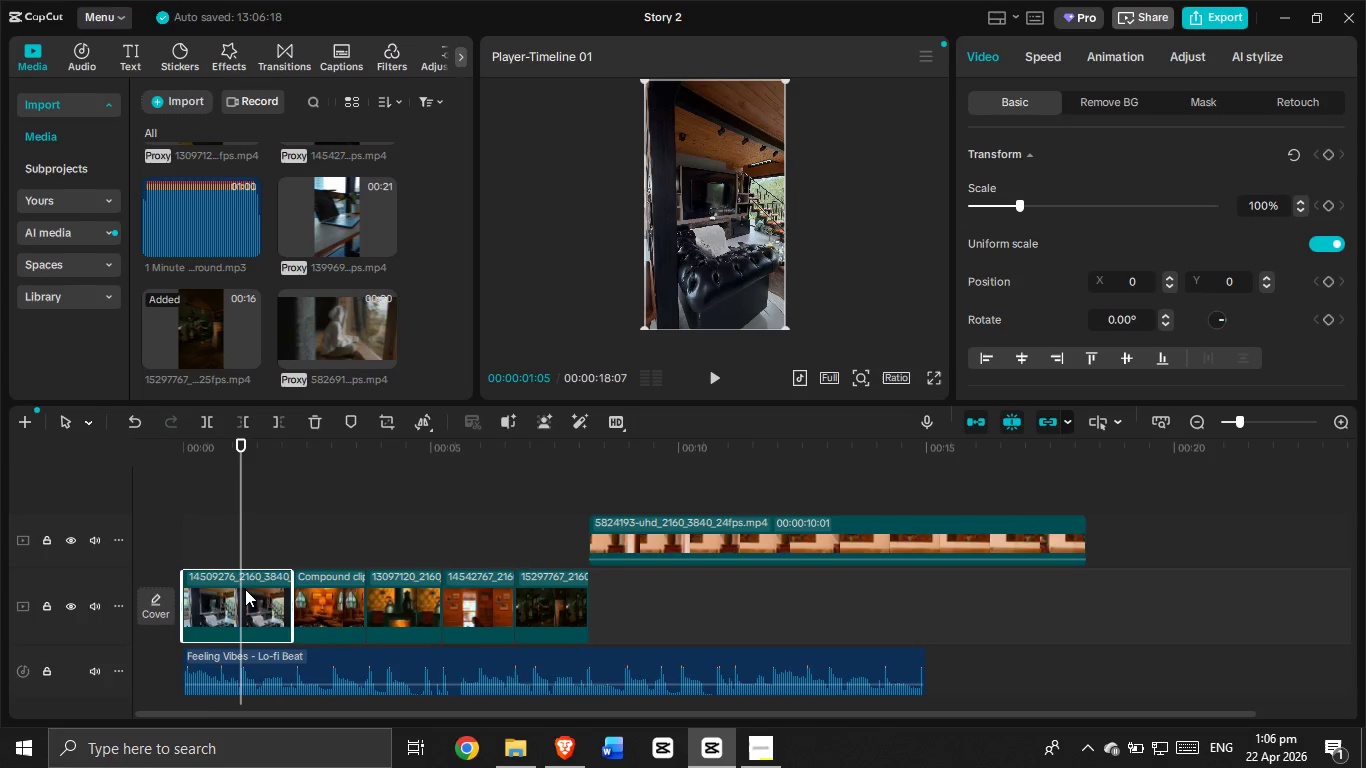 
key(Backspace)
 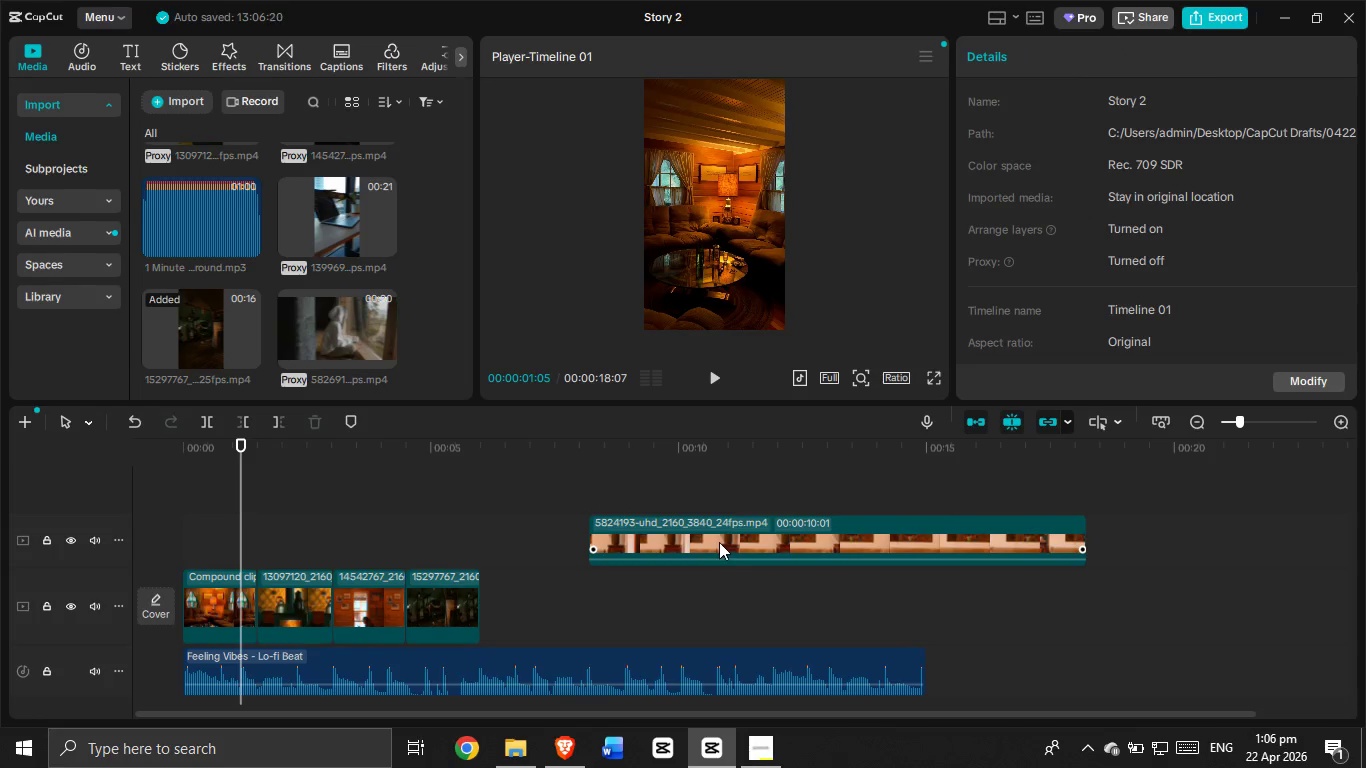 
left_click_drag(start_coordinate=[719, 540], to_coordinate=[241, 605])
 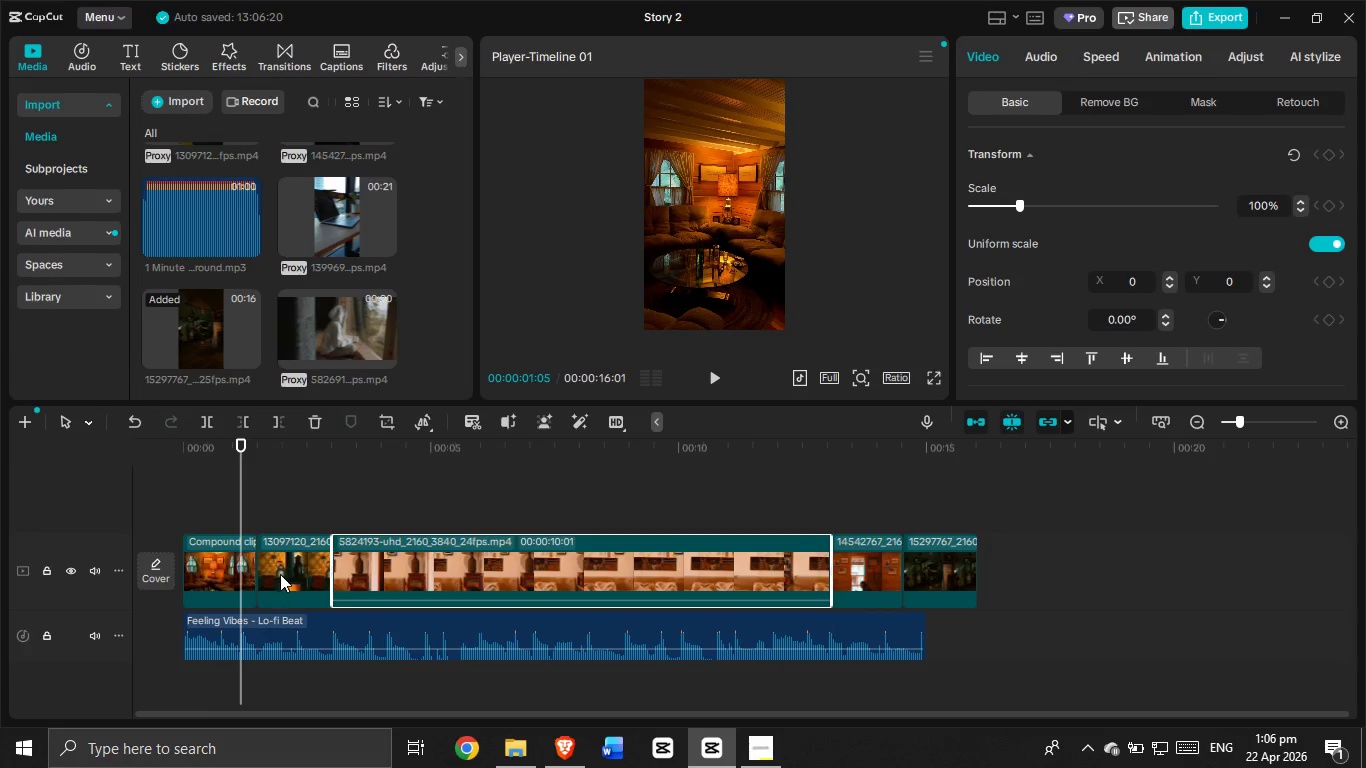 
left_click_drag(start_coordinate=[280, 574], to_coordinate=[781, 597])
 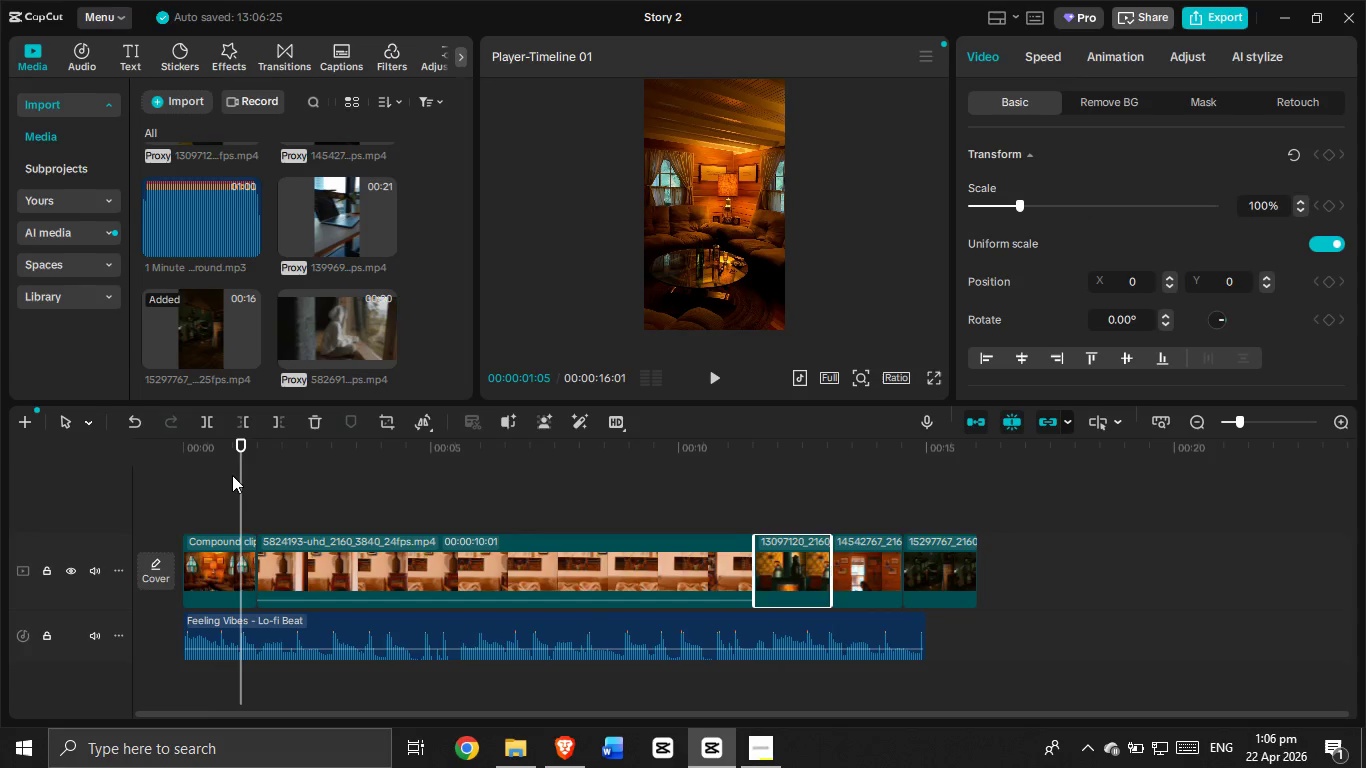 
left_click_drag(start_coordinate=[237, 479], to_coordinate=[138, 489])
 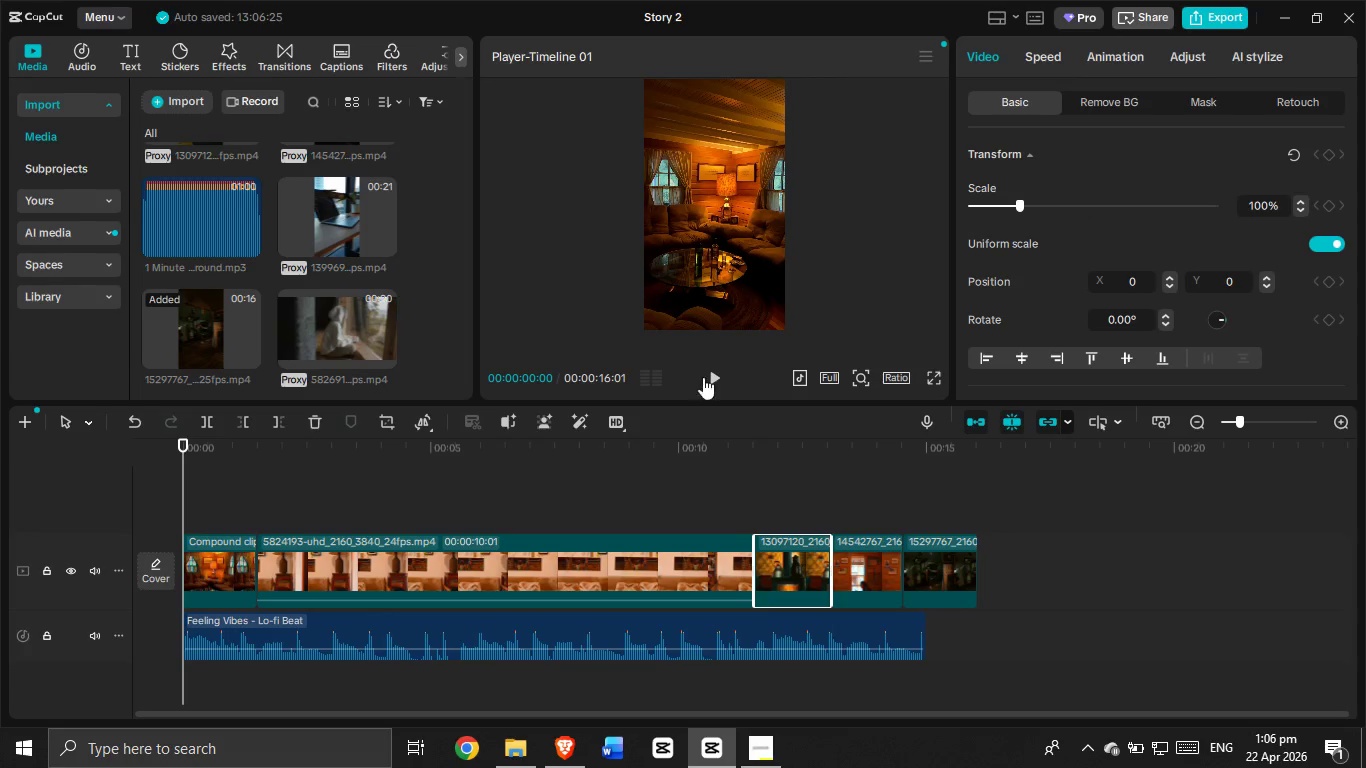 
left_click([711, 374])
 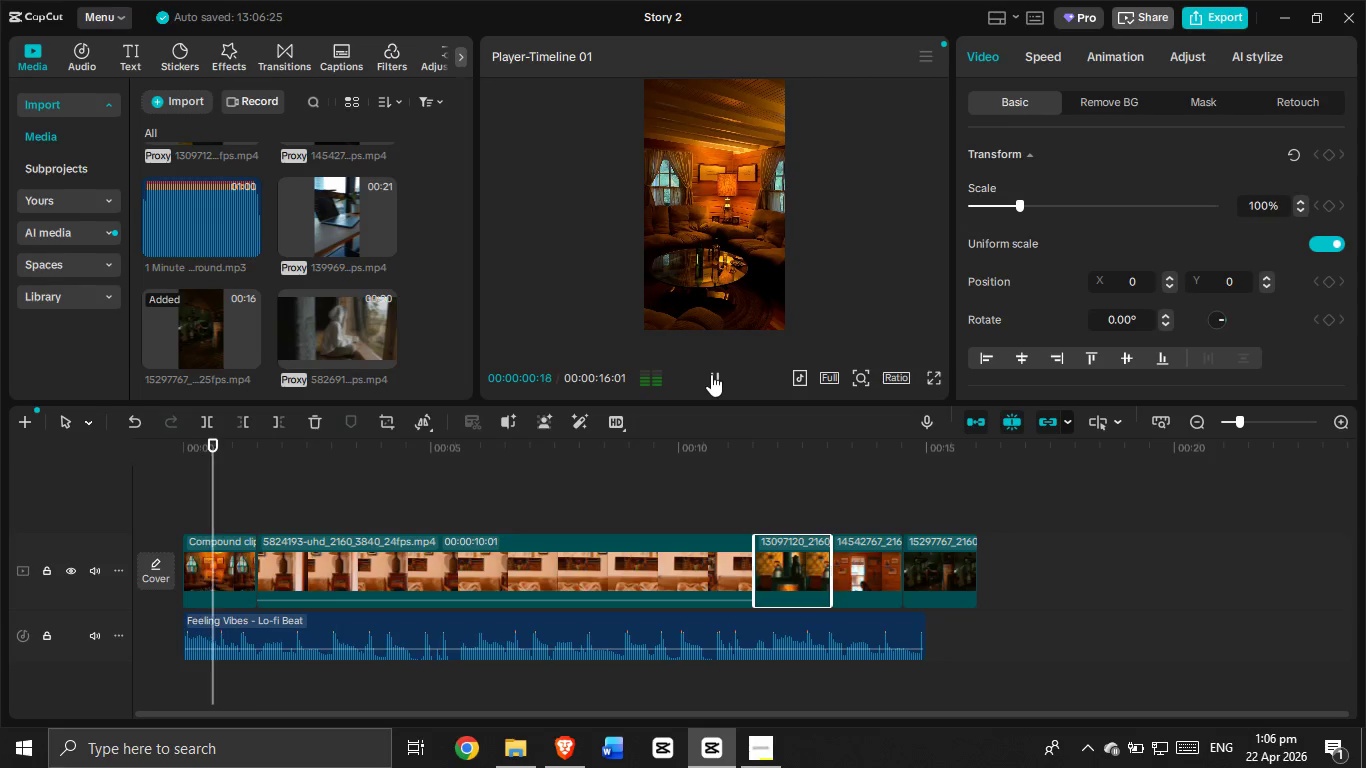 
left_click([711, 374])
 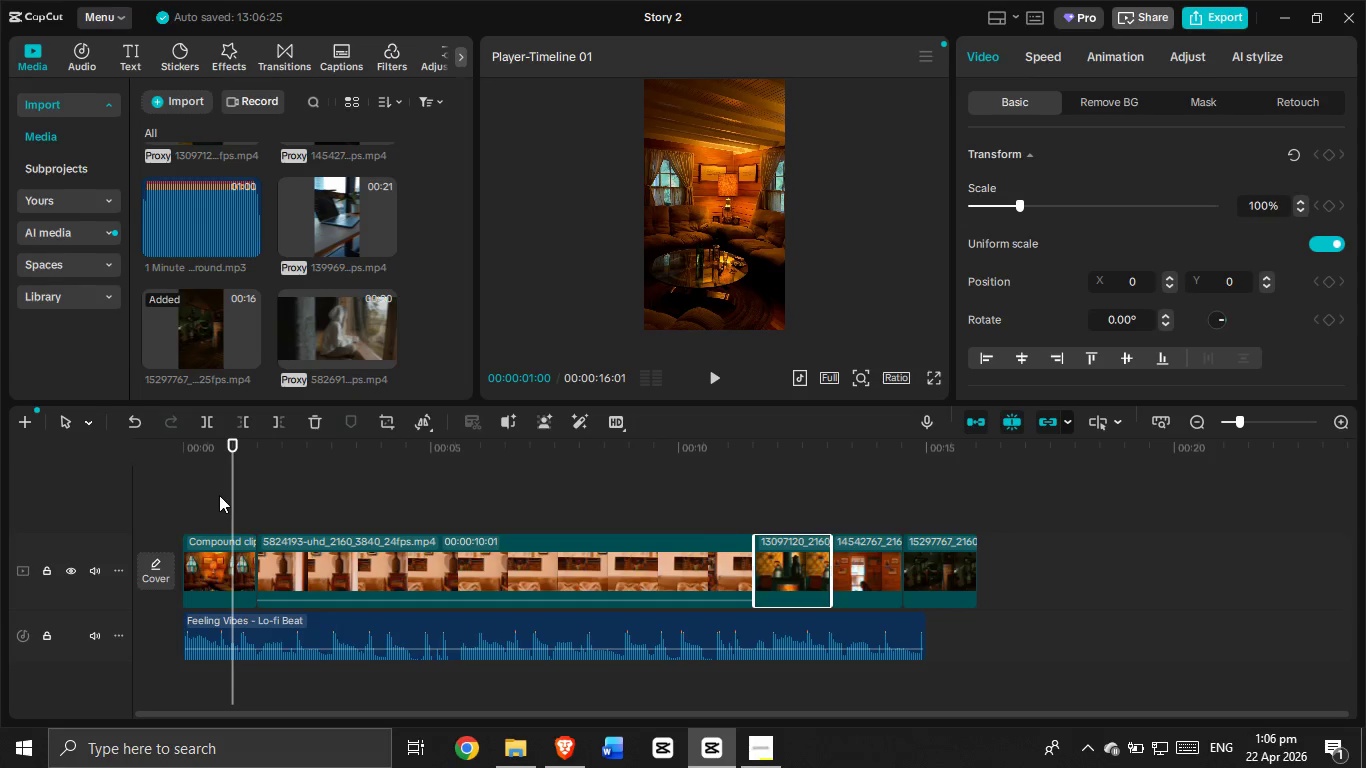 
left_click_drag(start_coordinate=[226, 495], to_coordinate=[137, 508])
 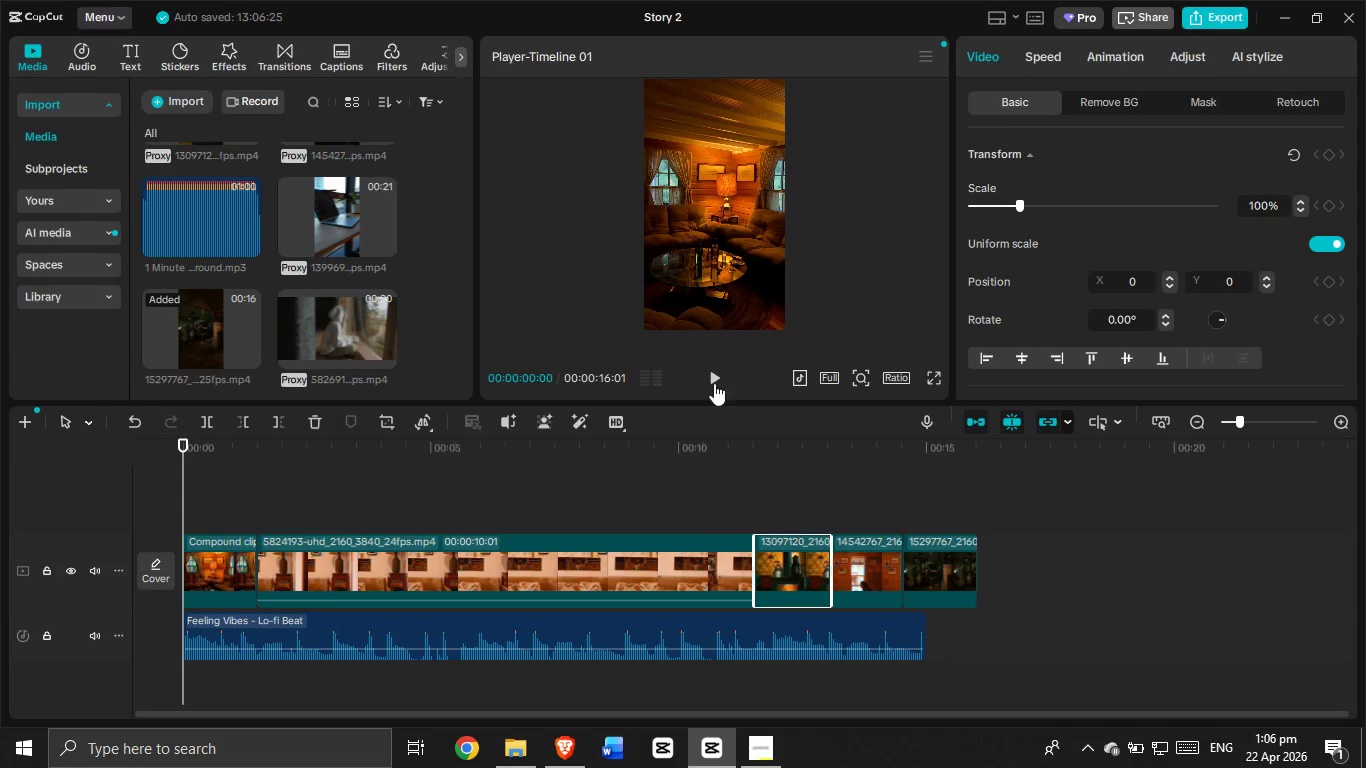 
left_click([718, 369])
 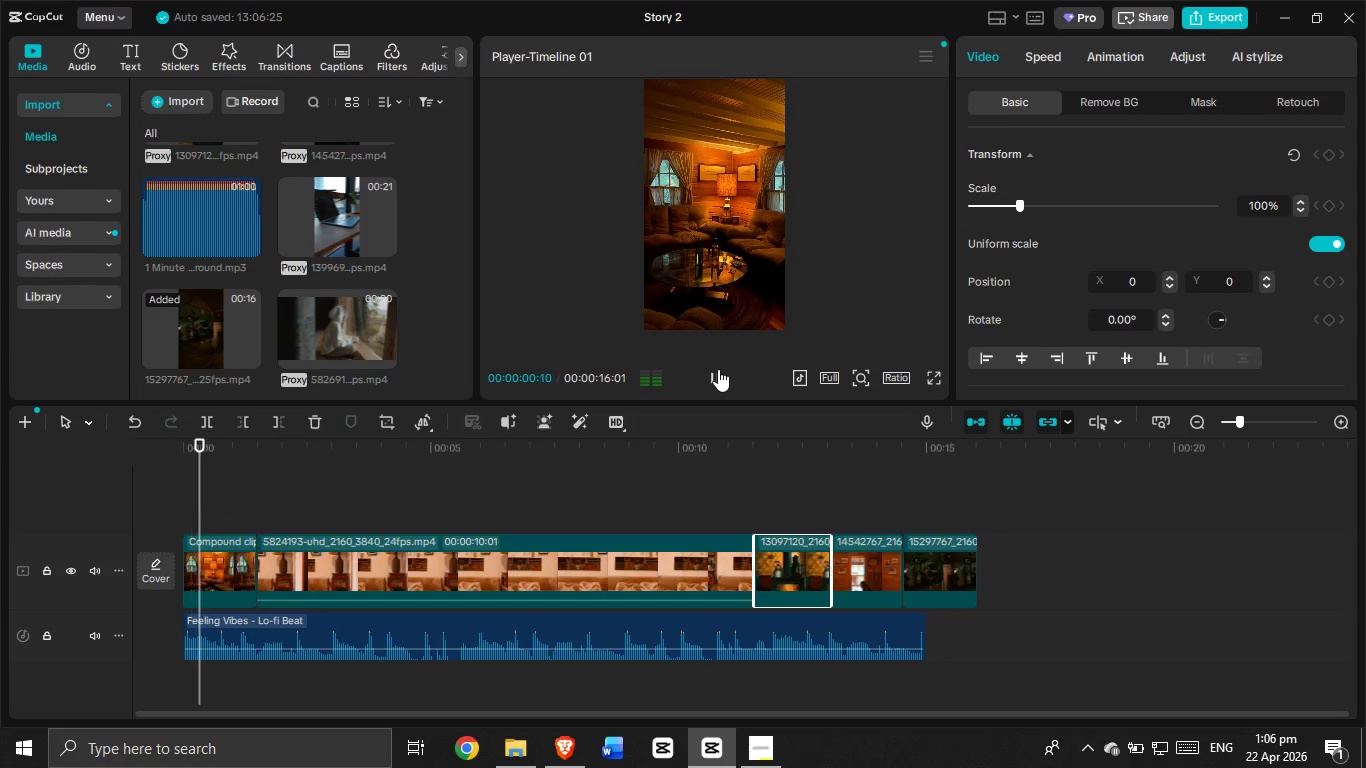 
left_click([718, 369])
 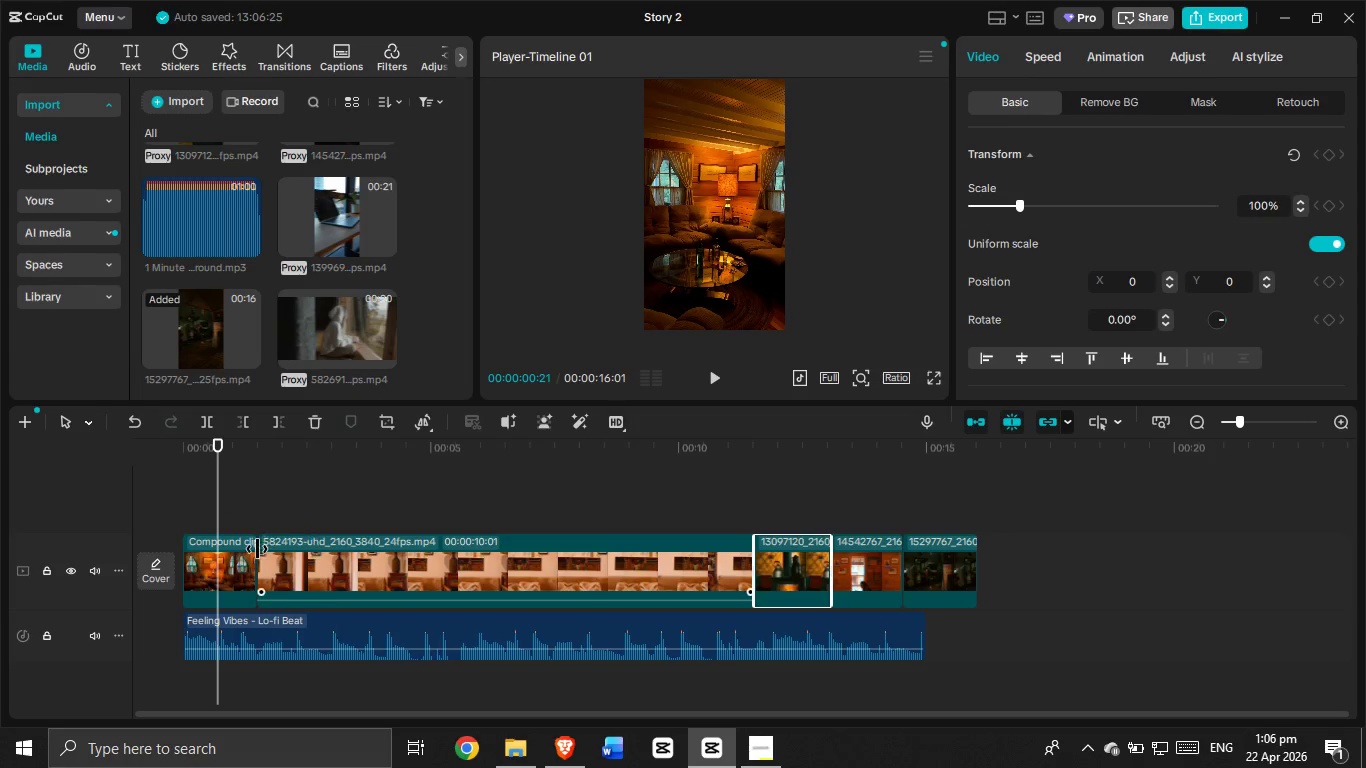 
left_click([251, 554])
 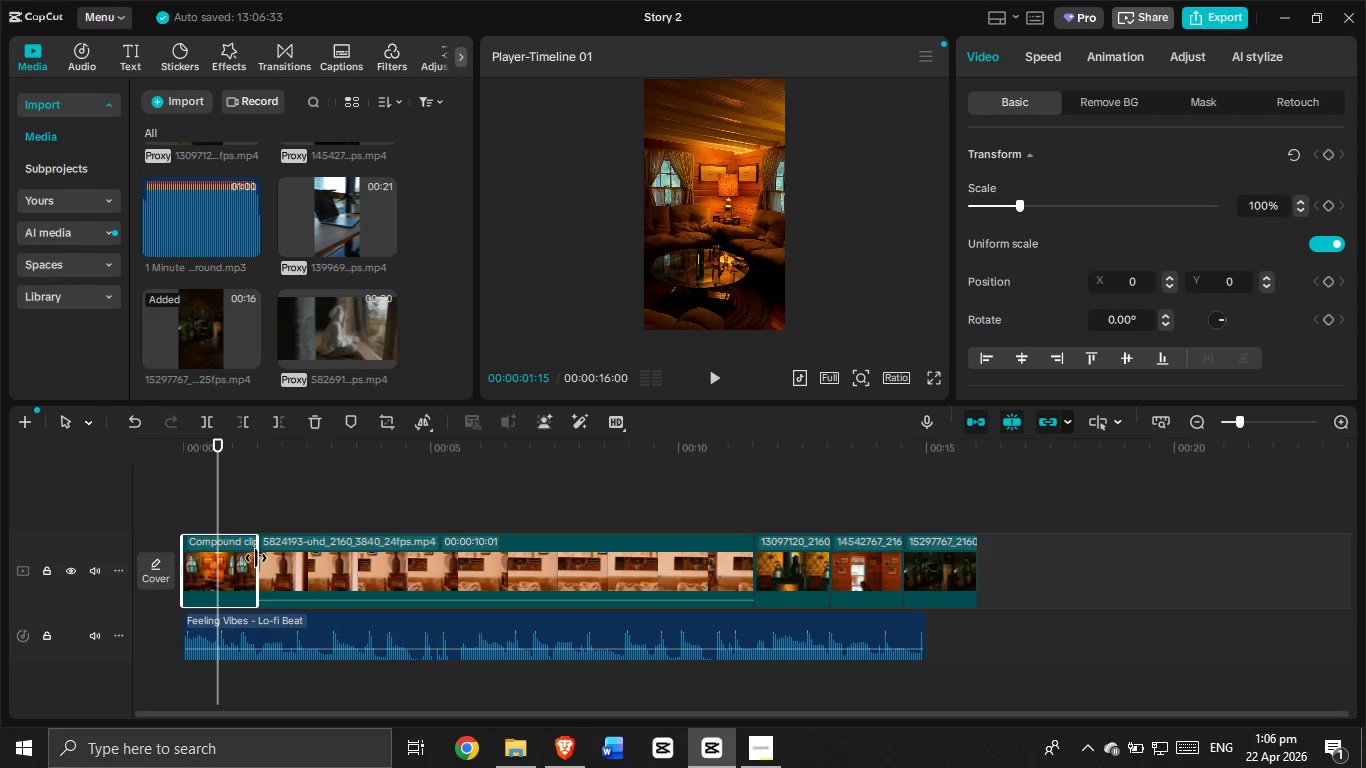 
left_click_drag(start_coordinate=[218, 502], to_coordinate=[174, 511])
 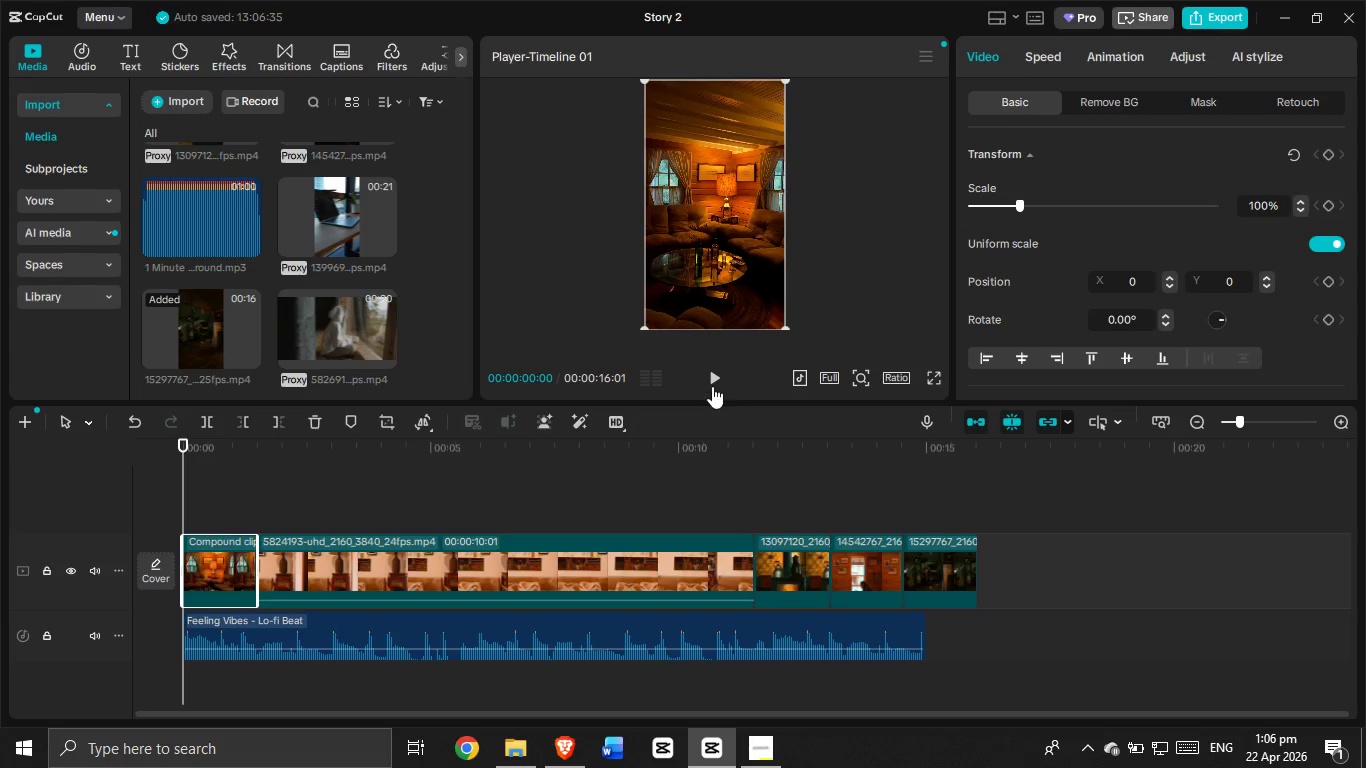 
left_click([708, 380])
 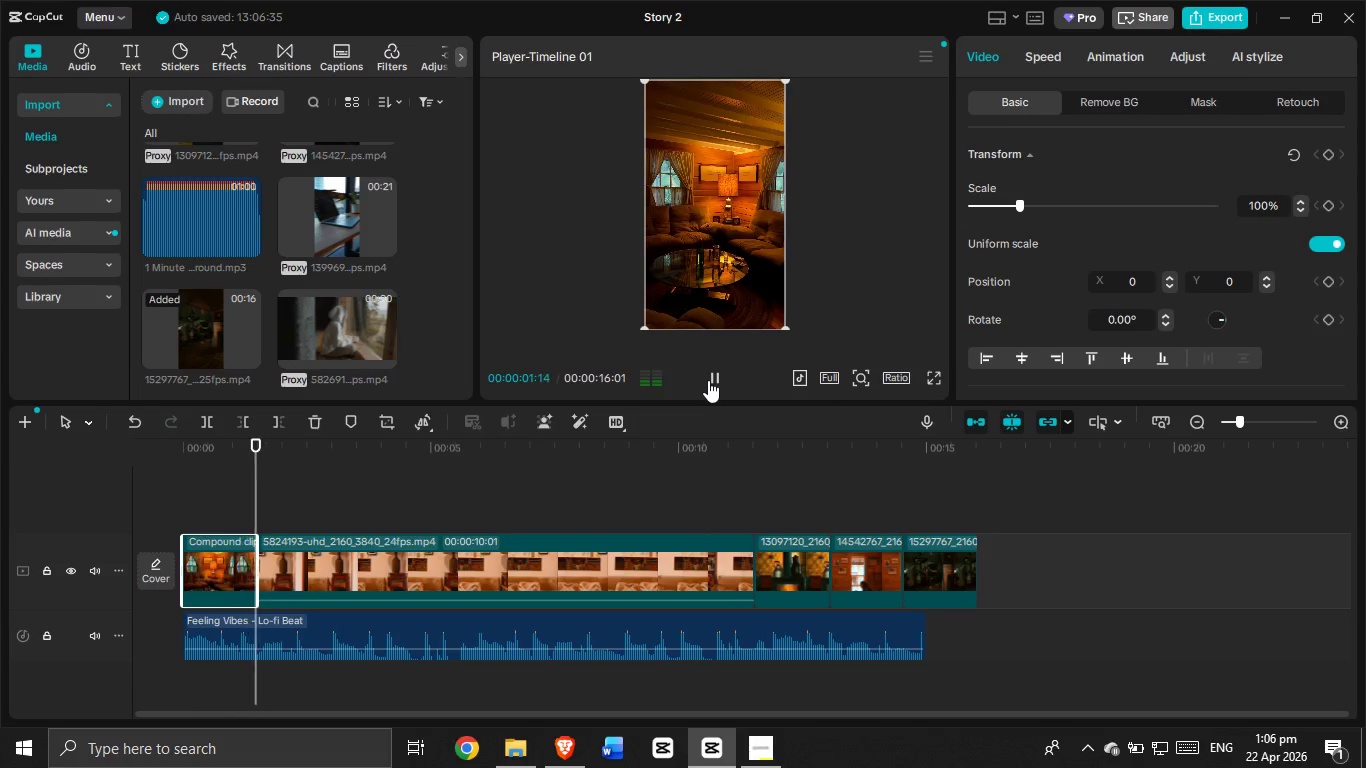 
left_click([708, 380])
 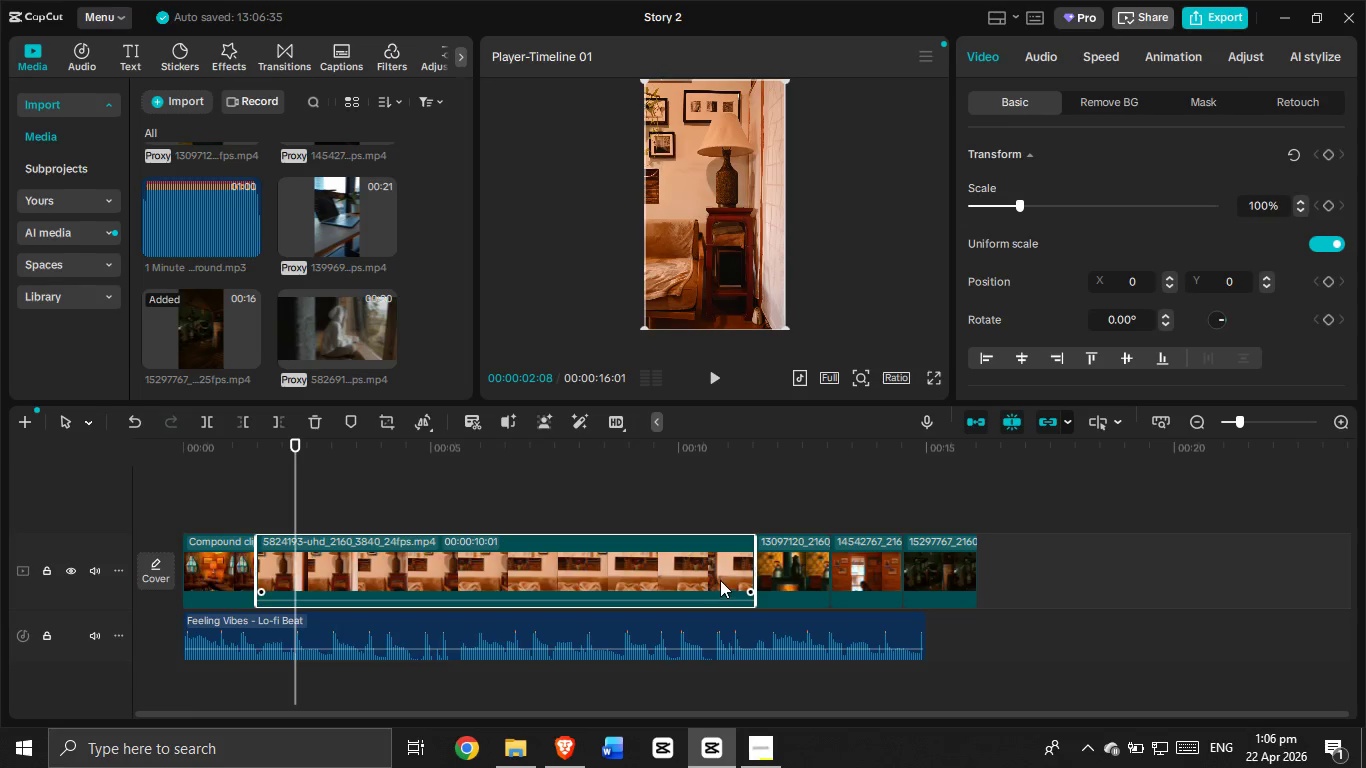 
left_click_drag(start_coordinate=[753, 558], to_coordinate=[299, 588])
 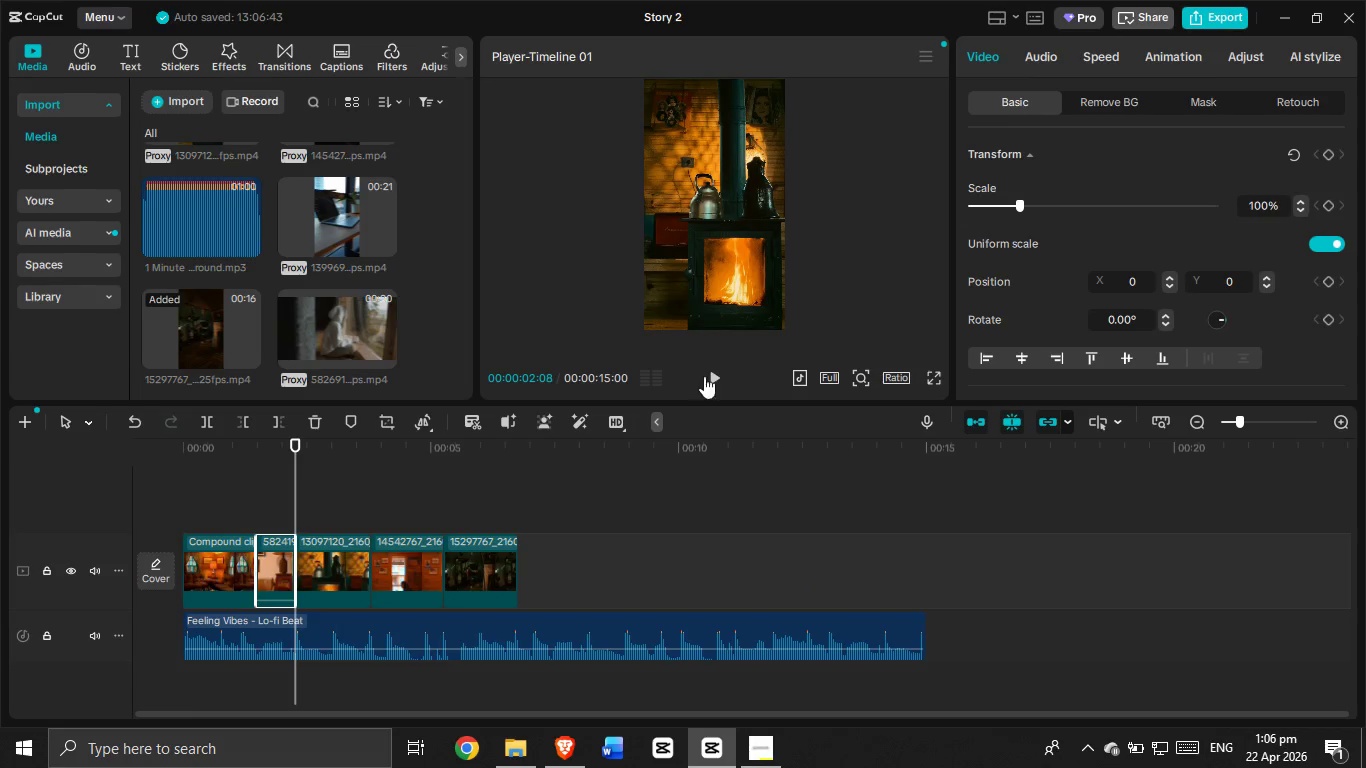 
left_click([720, 369])
 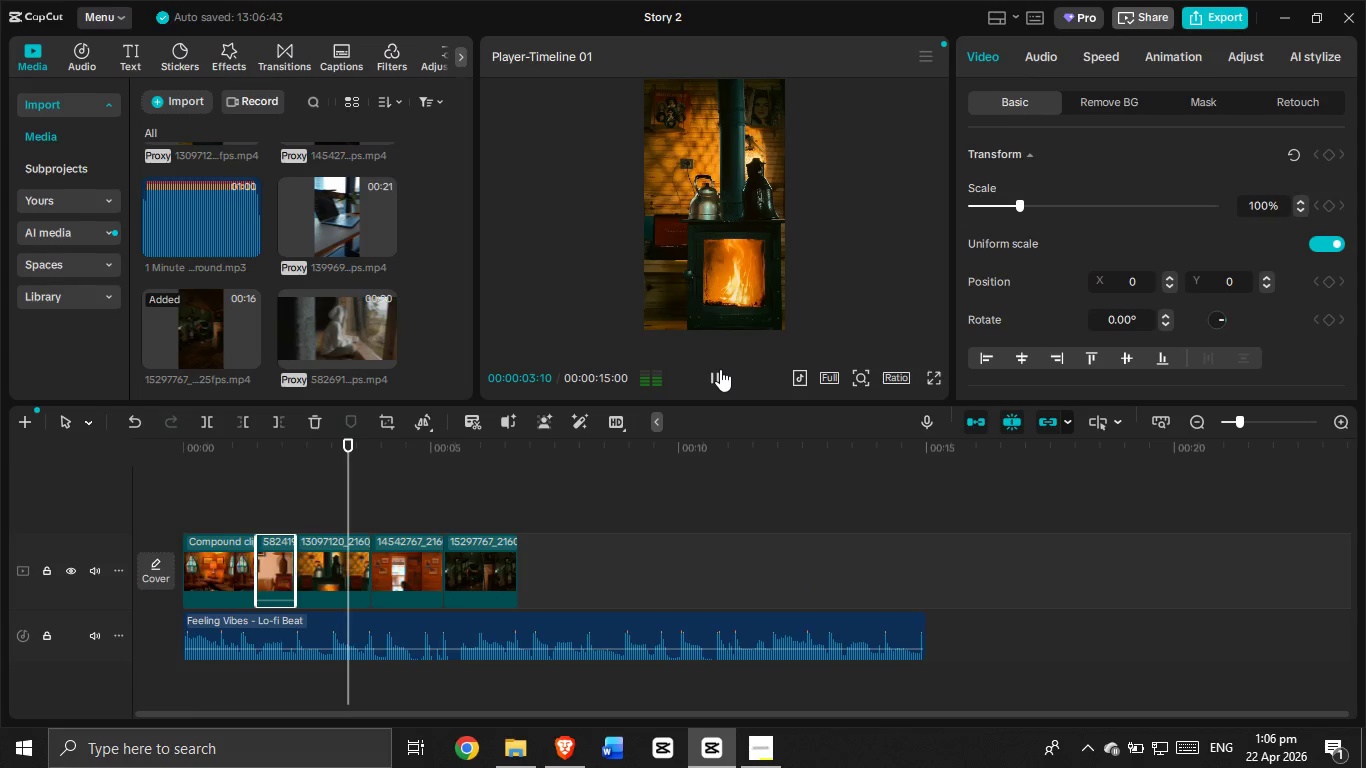 
left_click([720, 369])
 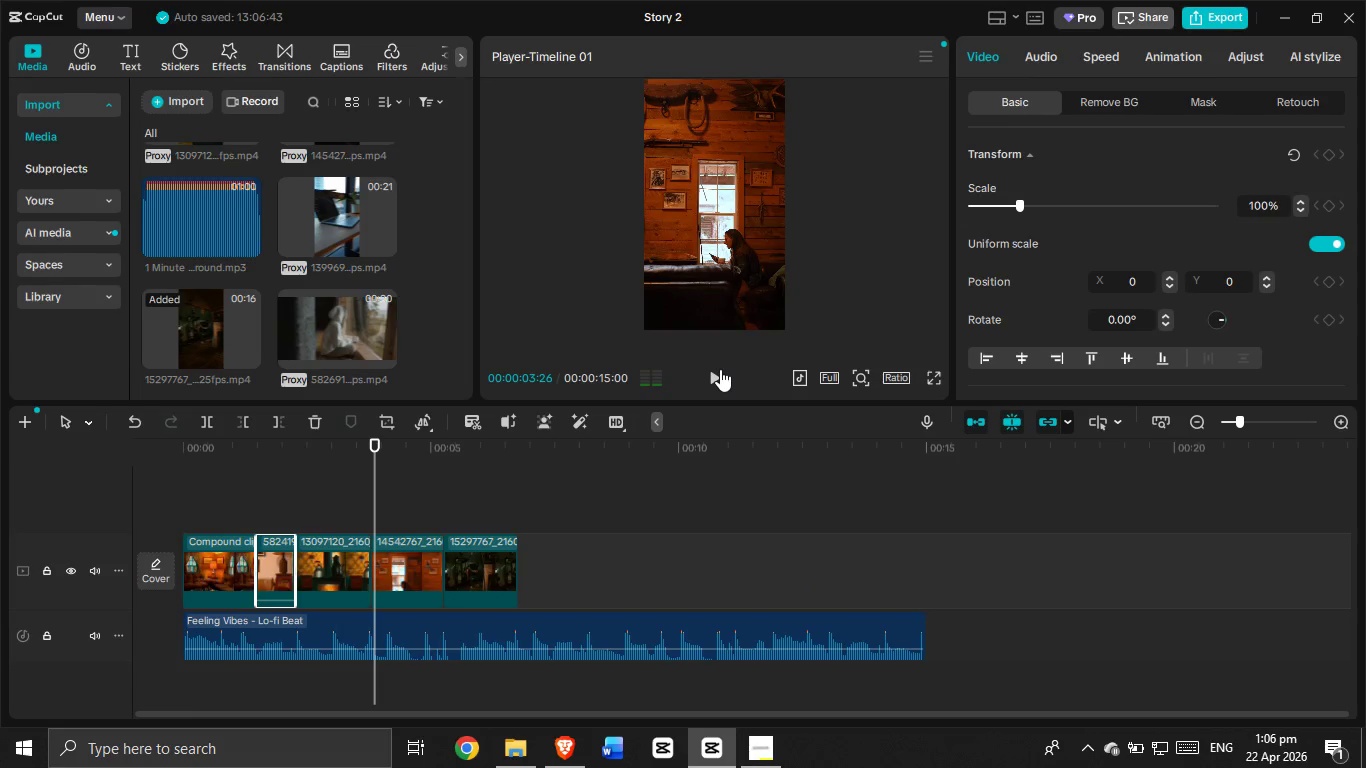 
left_click([720, 369])
 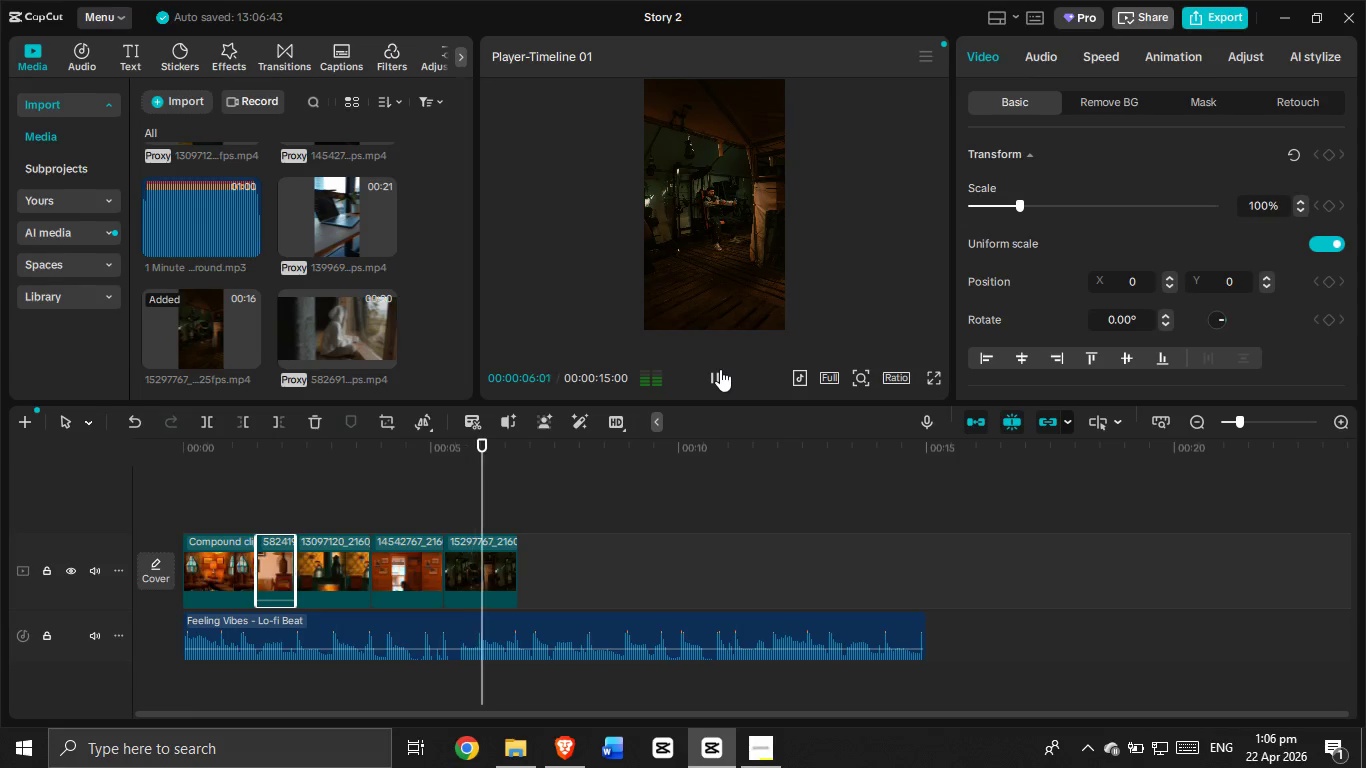 
left_click([720, 369])
 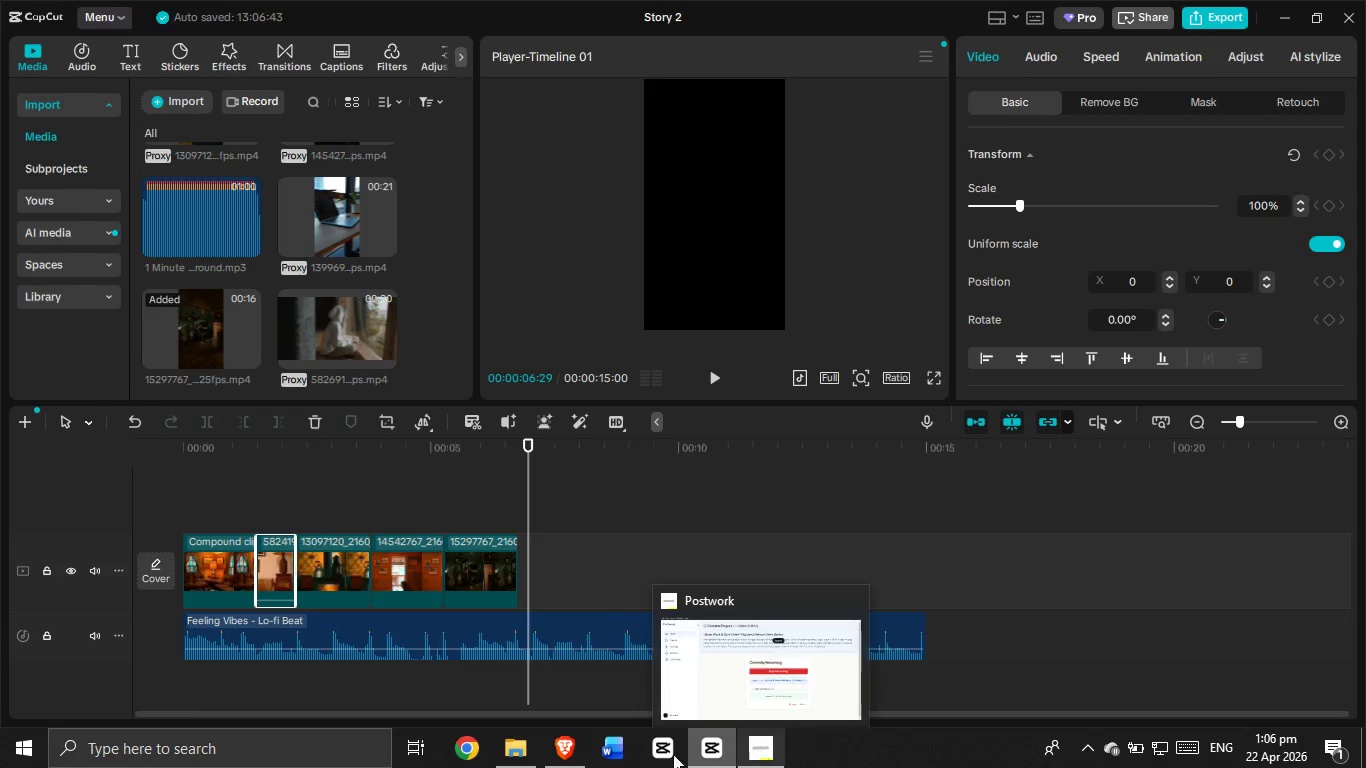 
left_click([574, 747])
 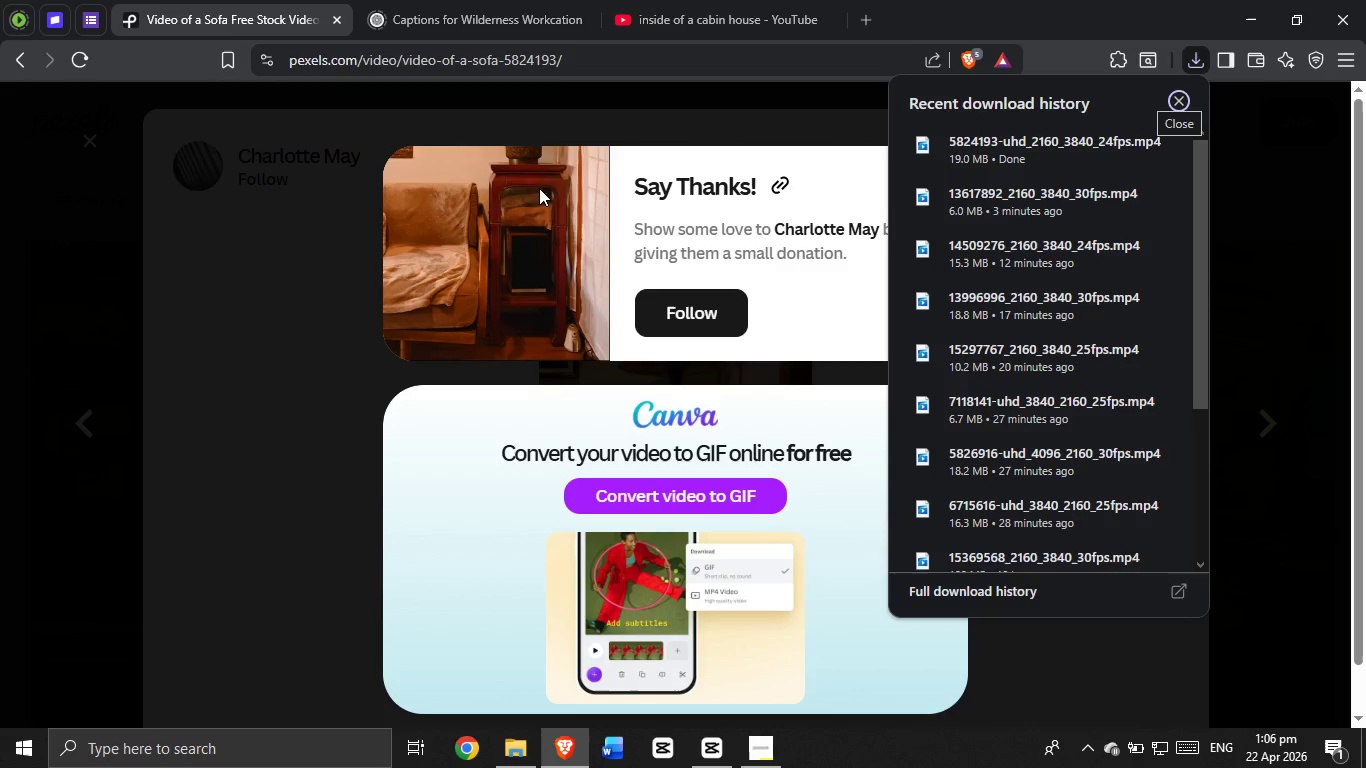 
left_click([567, 132])
 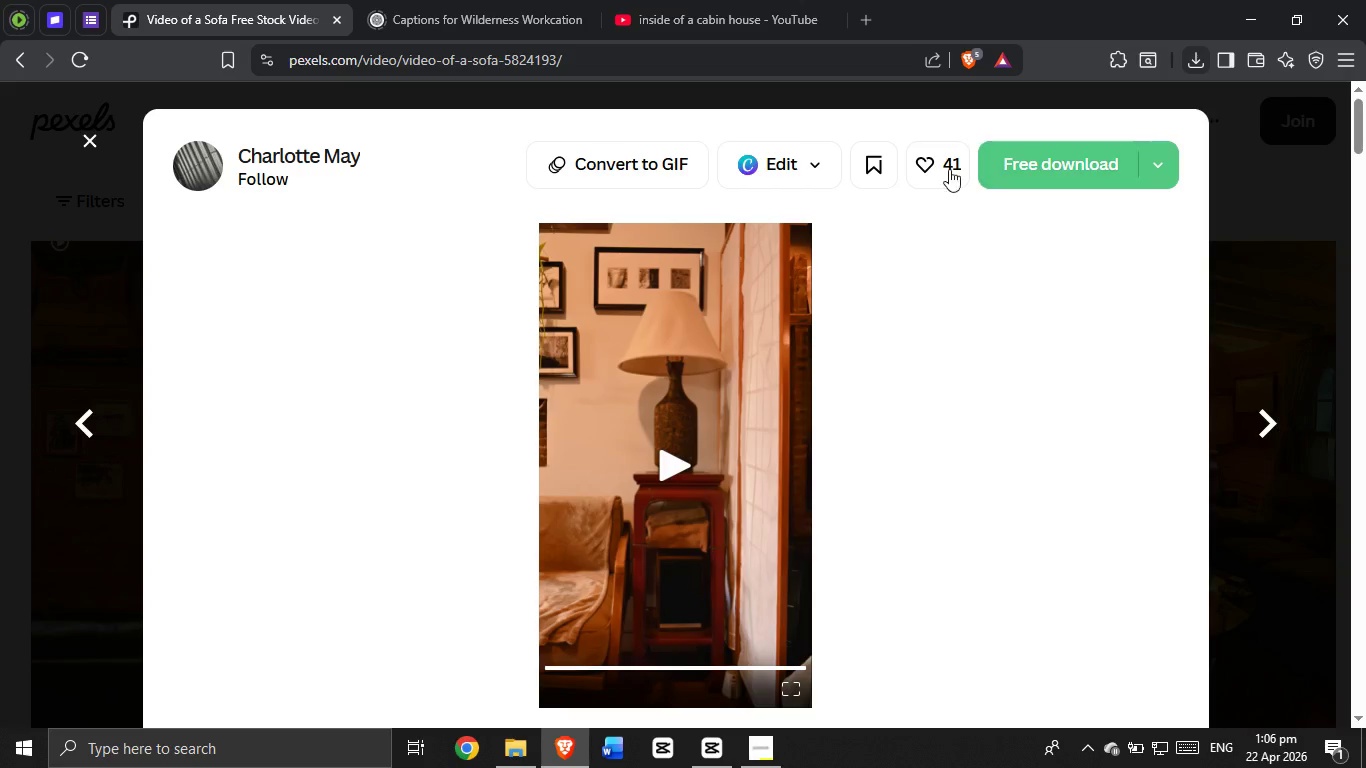 
scroll: coordinate [938, 456], scroll_direction: down, amount: 32.0
 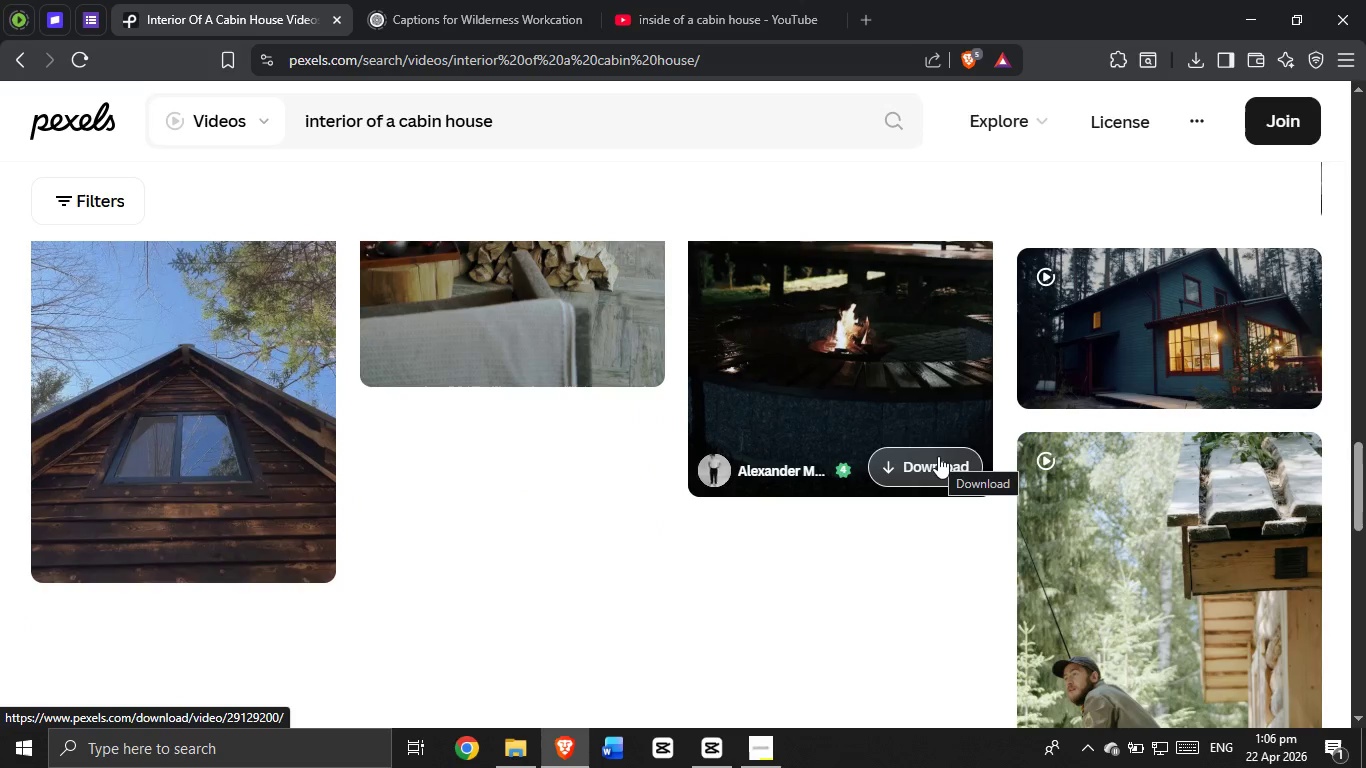 
scroll: coordinate [938, 456], scroll_direction: up, amount: 2.0
 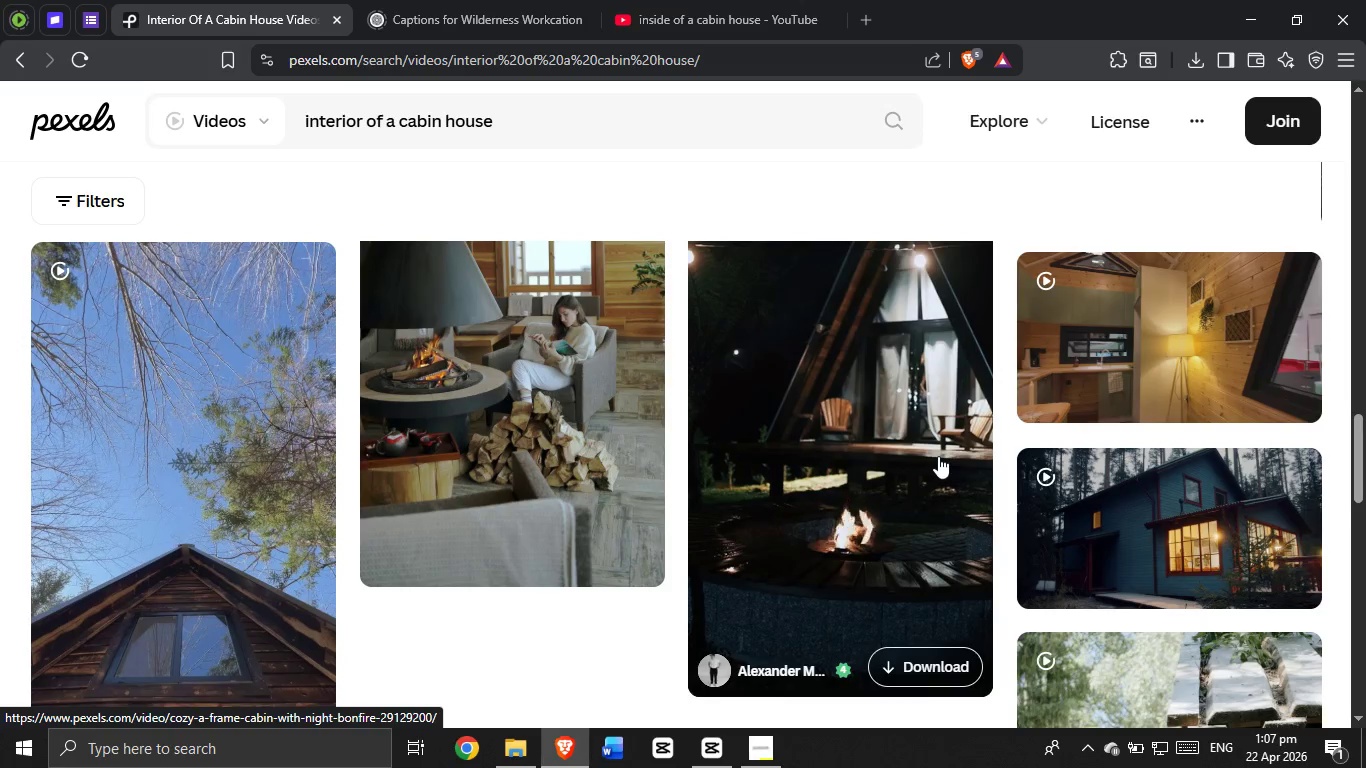 
scroll: coordinate [936, 457], scroll_direction: down, amount: 4.0
 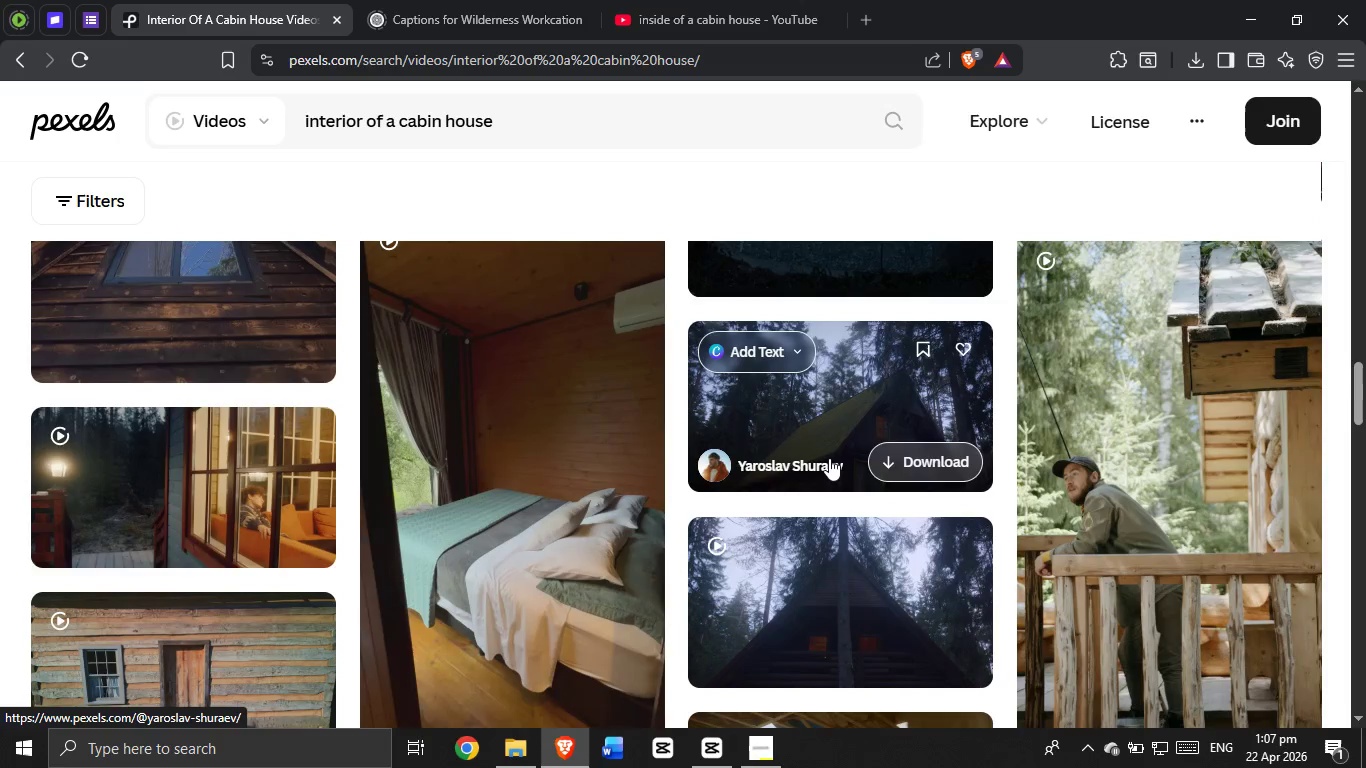 
left_click([835, 413])
 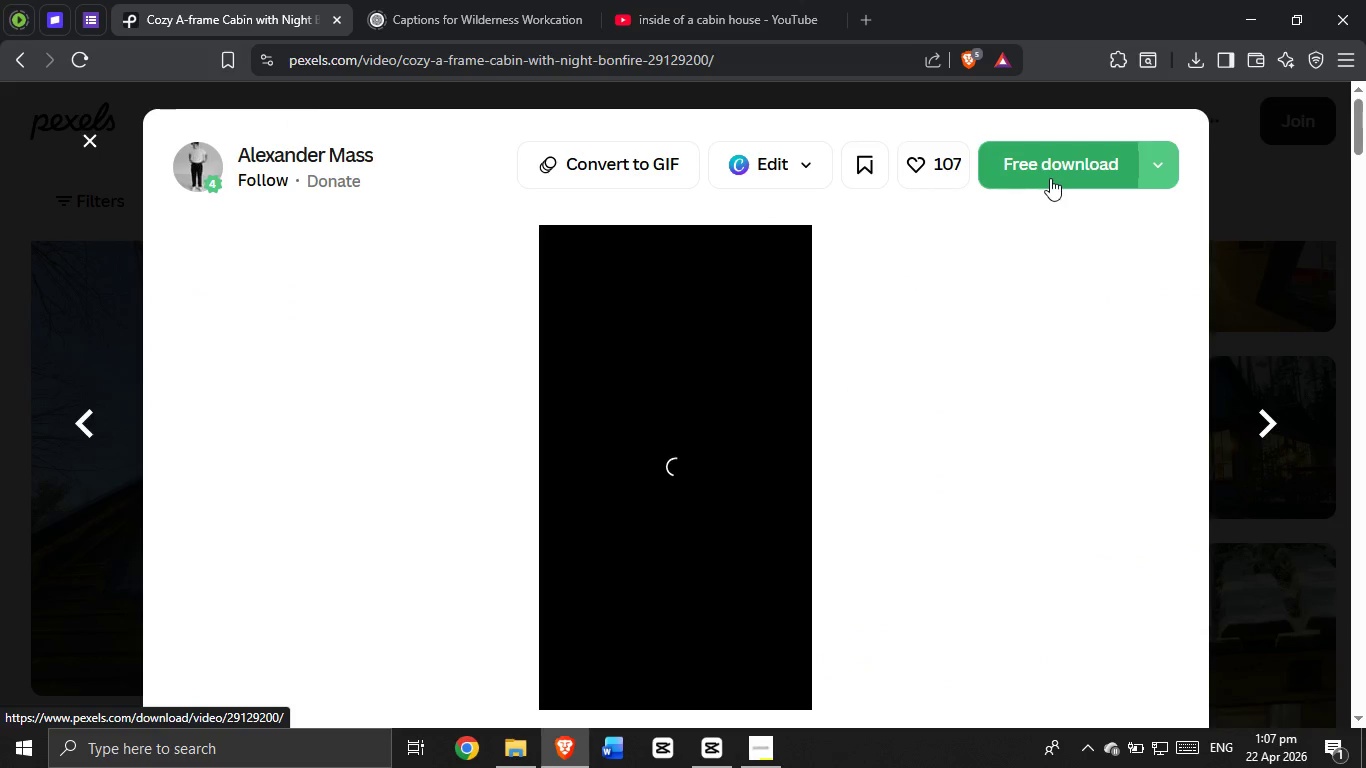 
scroll: coordinate [829, 457], scroll_direction: up, amount: 3.0
 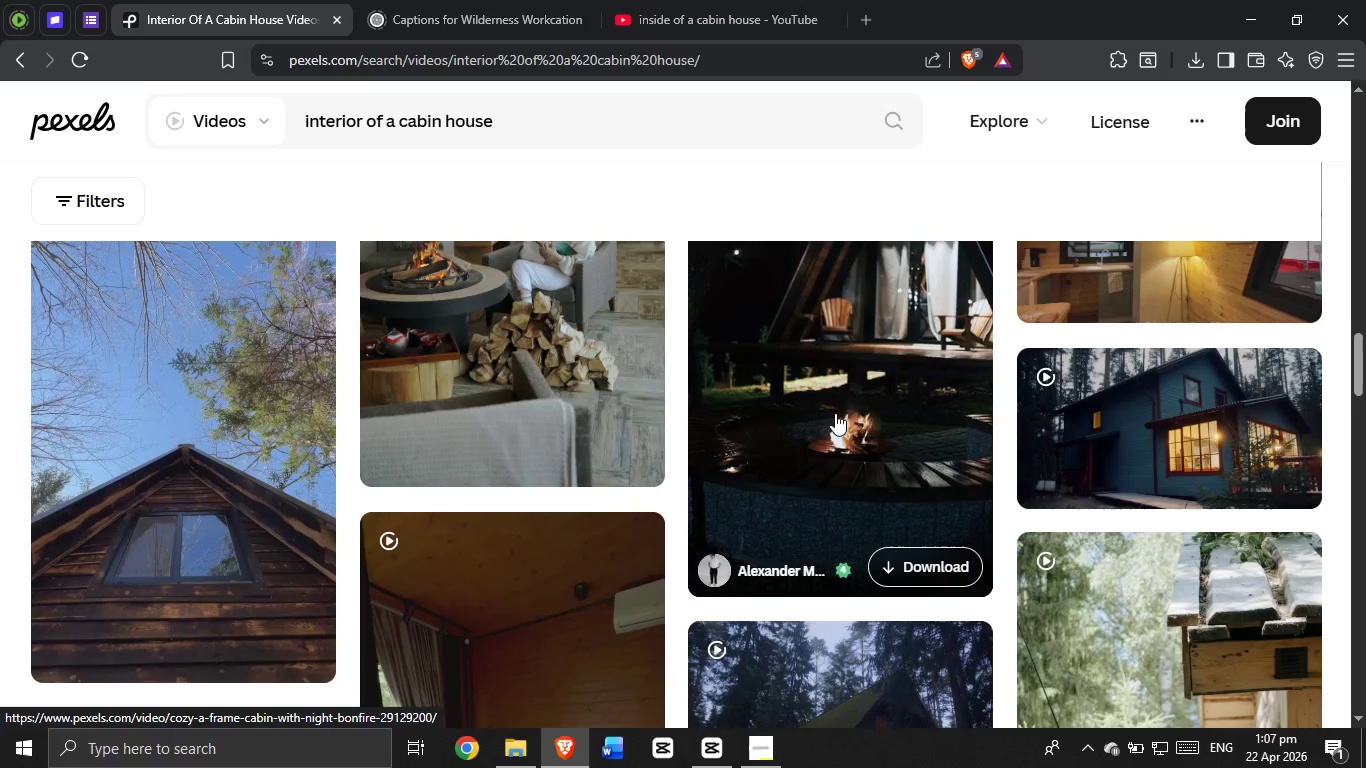 
left_click([1051, 169])
 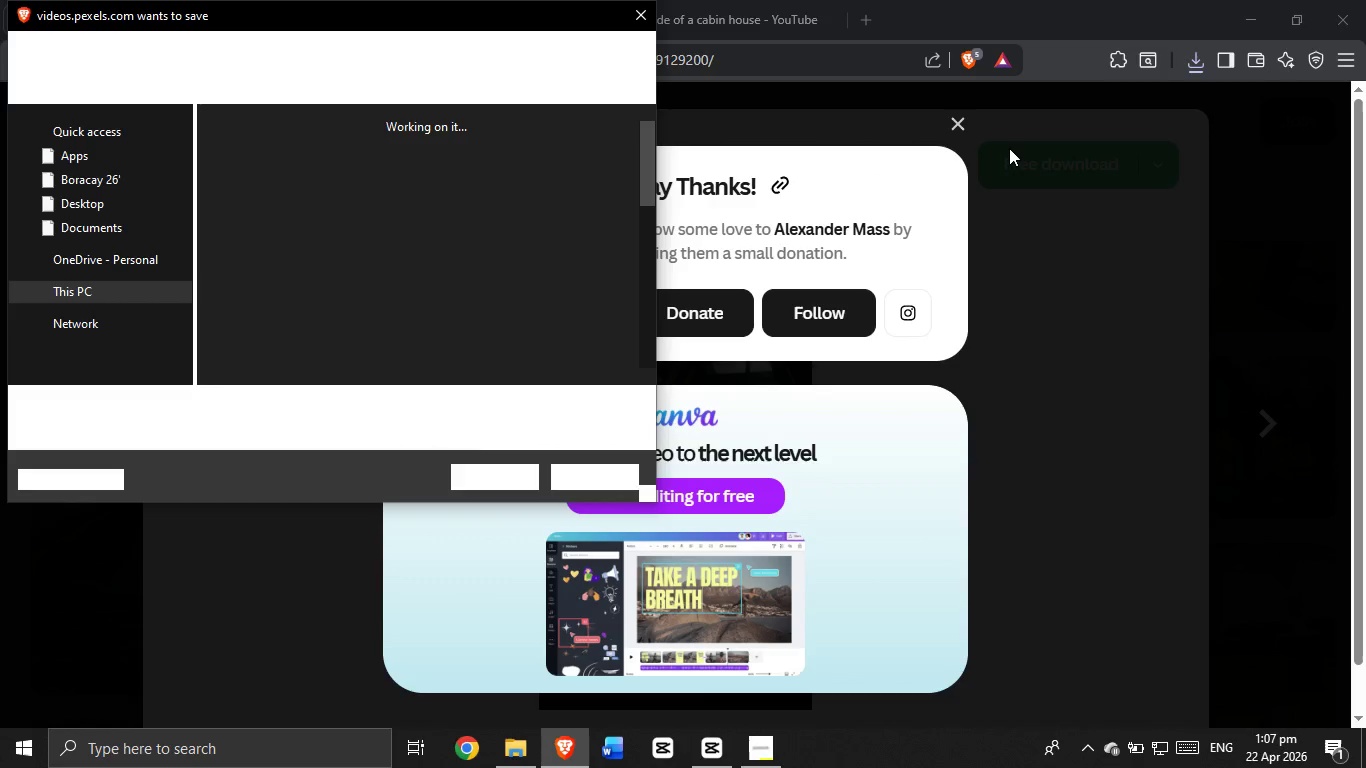 
wait(12.69)
 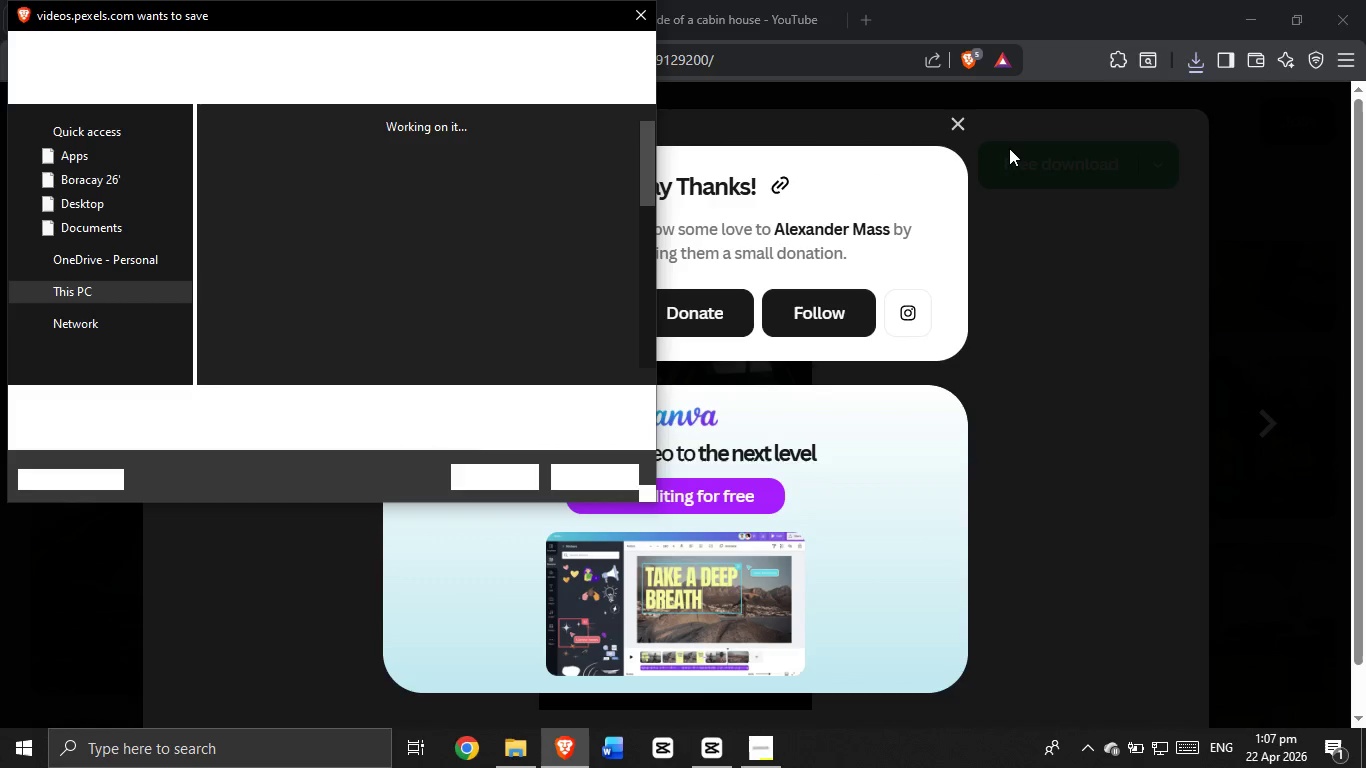 
left_click([502, 477])
 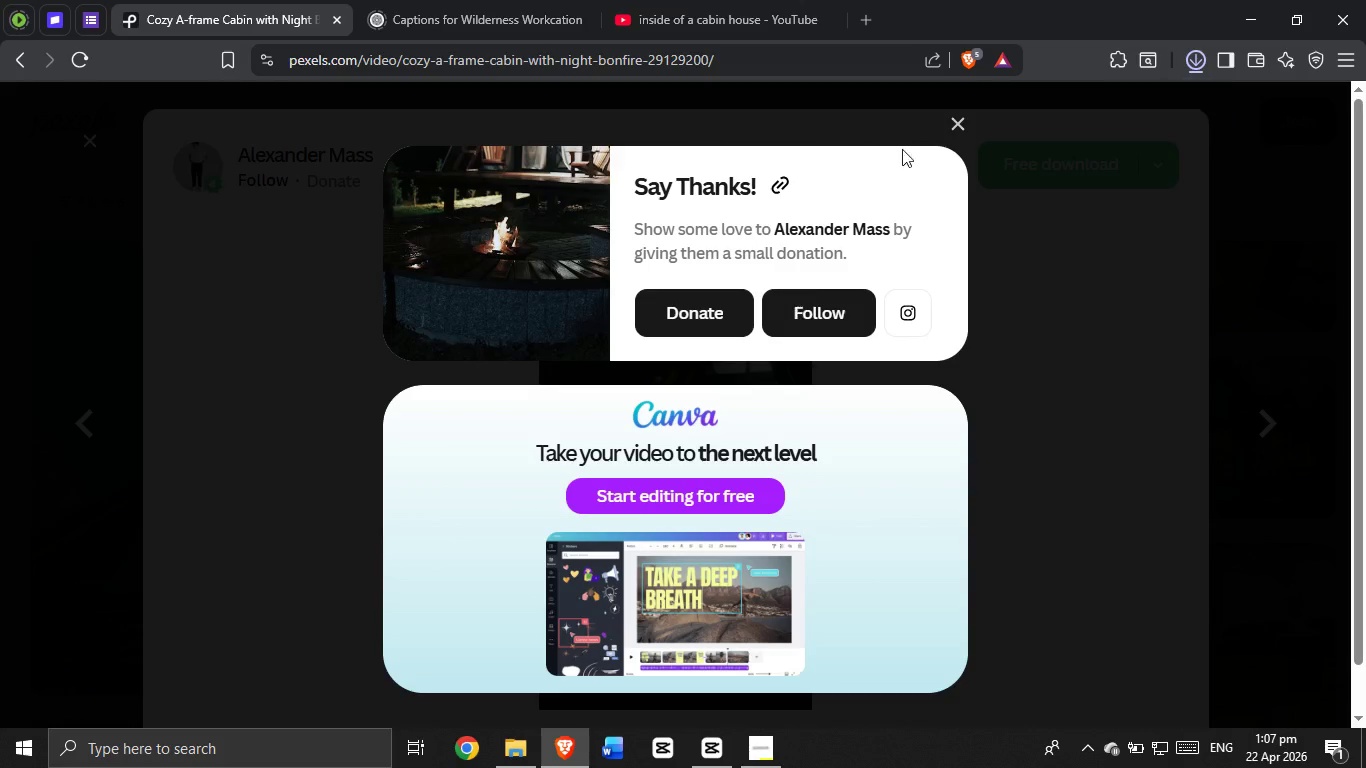 
mouse_move([962, 117])
 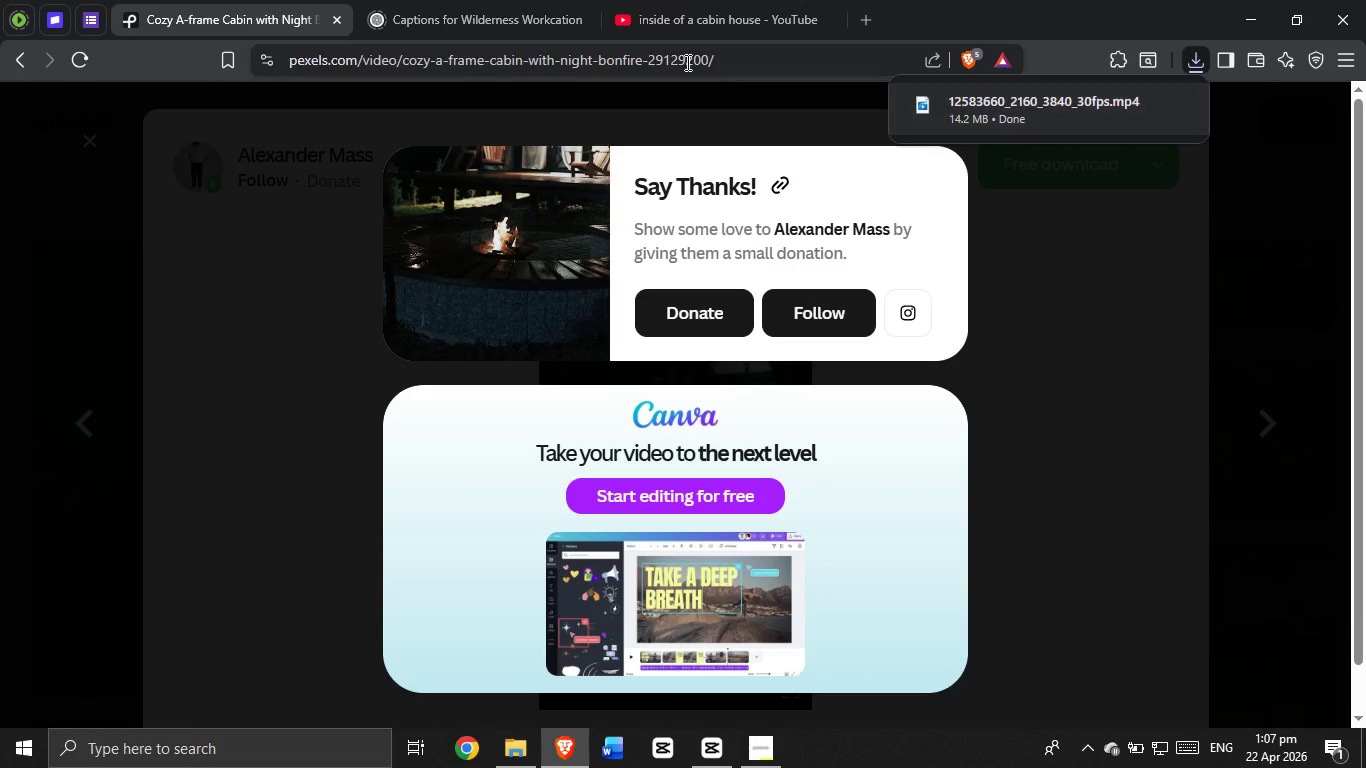 
left_click([685, 62])
 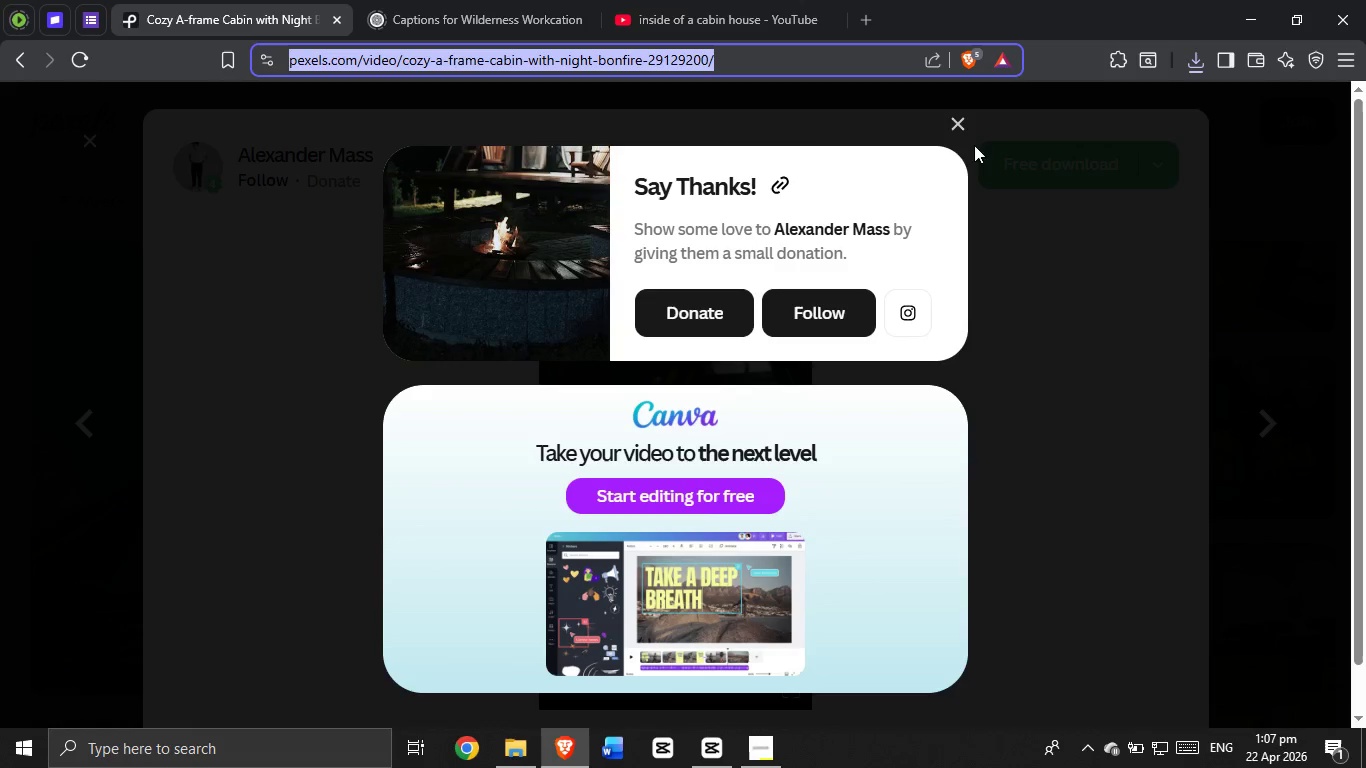 
left_click([961, 115])
 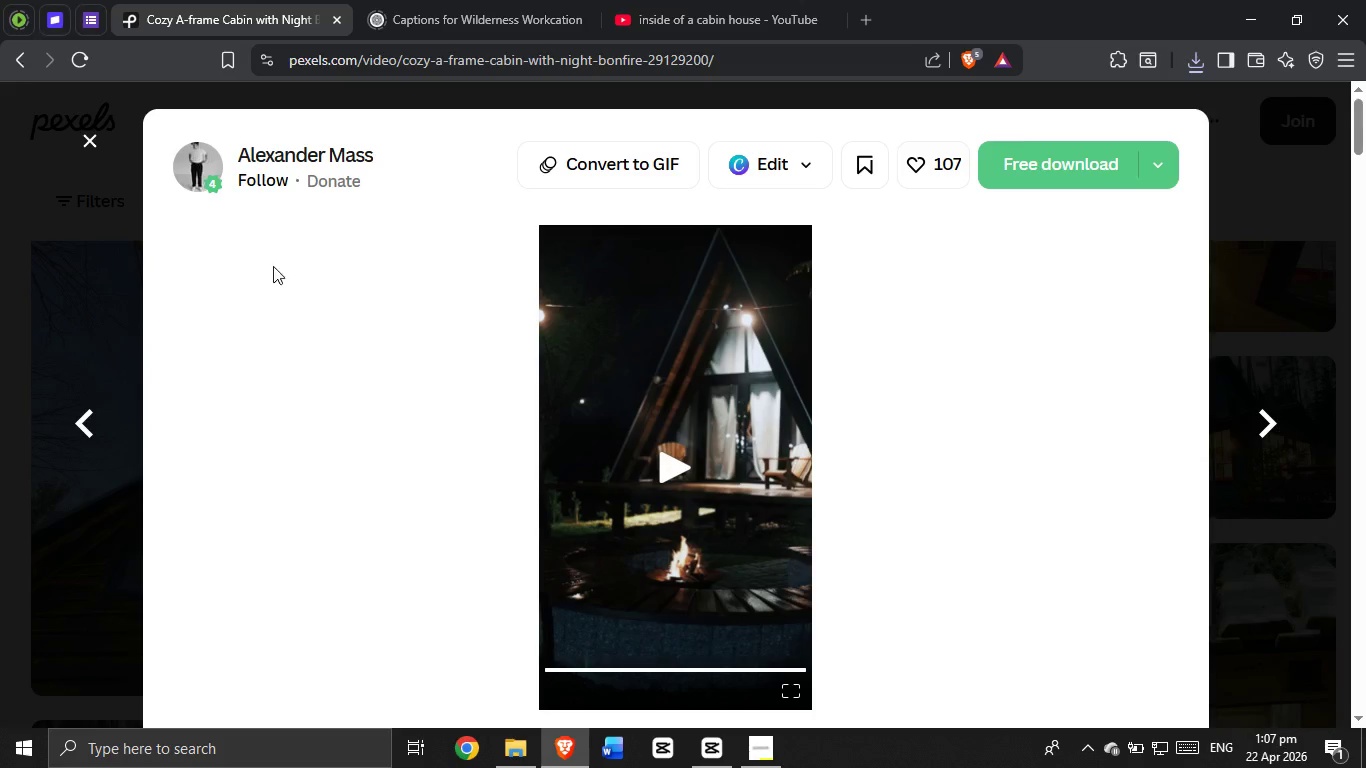 
scroll: coordinate [463, 405], scroll_direction: down, amount: 10.0
 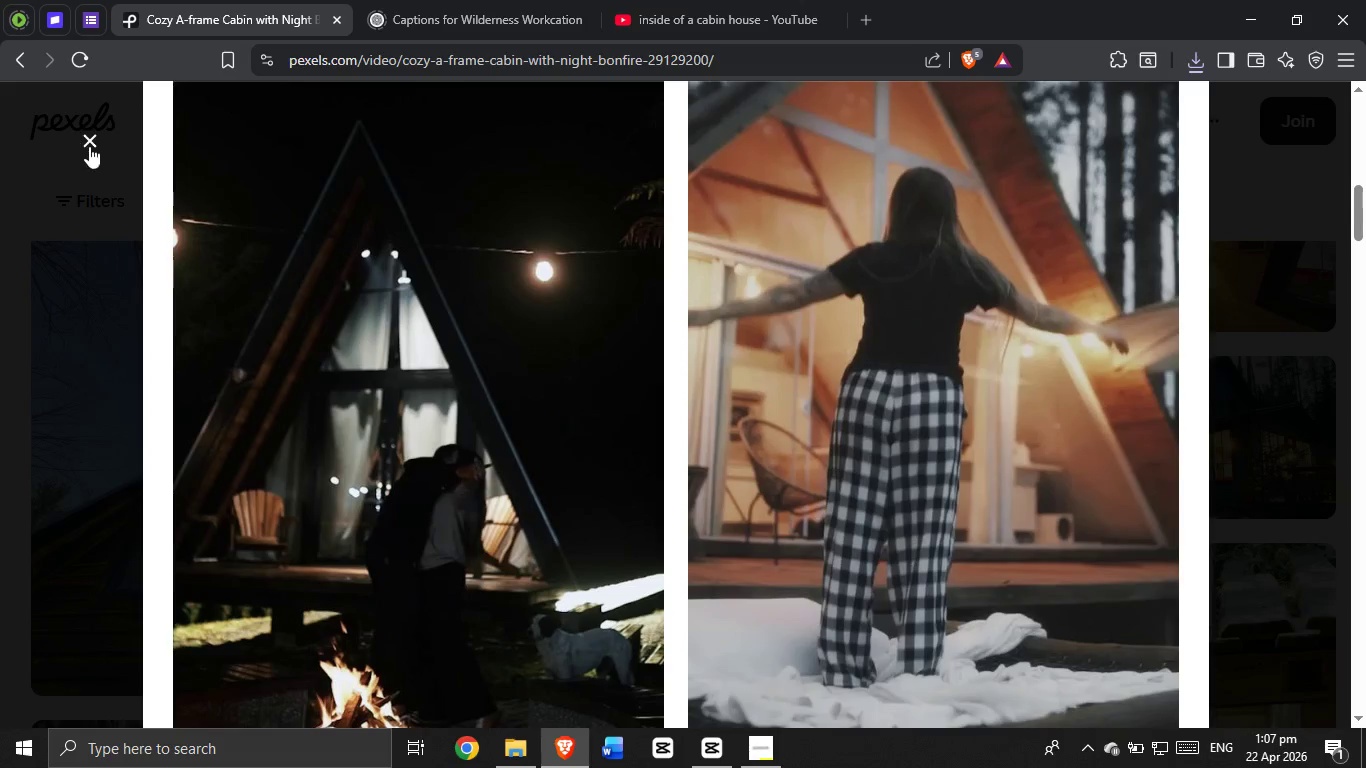 
left_click([89, 146])
 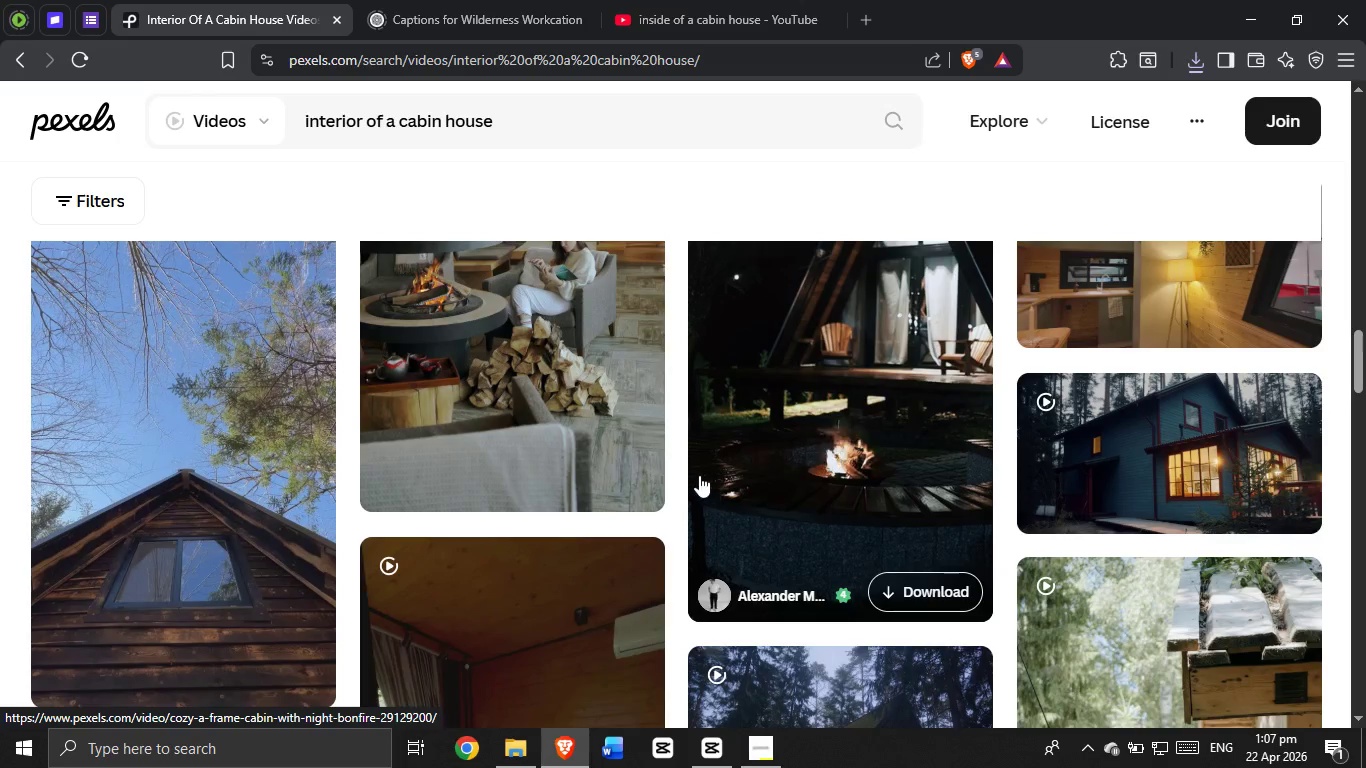 
scroll: coordinate [769, 415], scroll_direction: down, amount: 1.0
 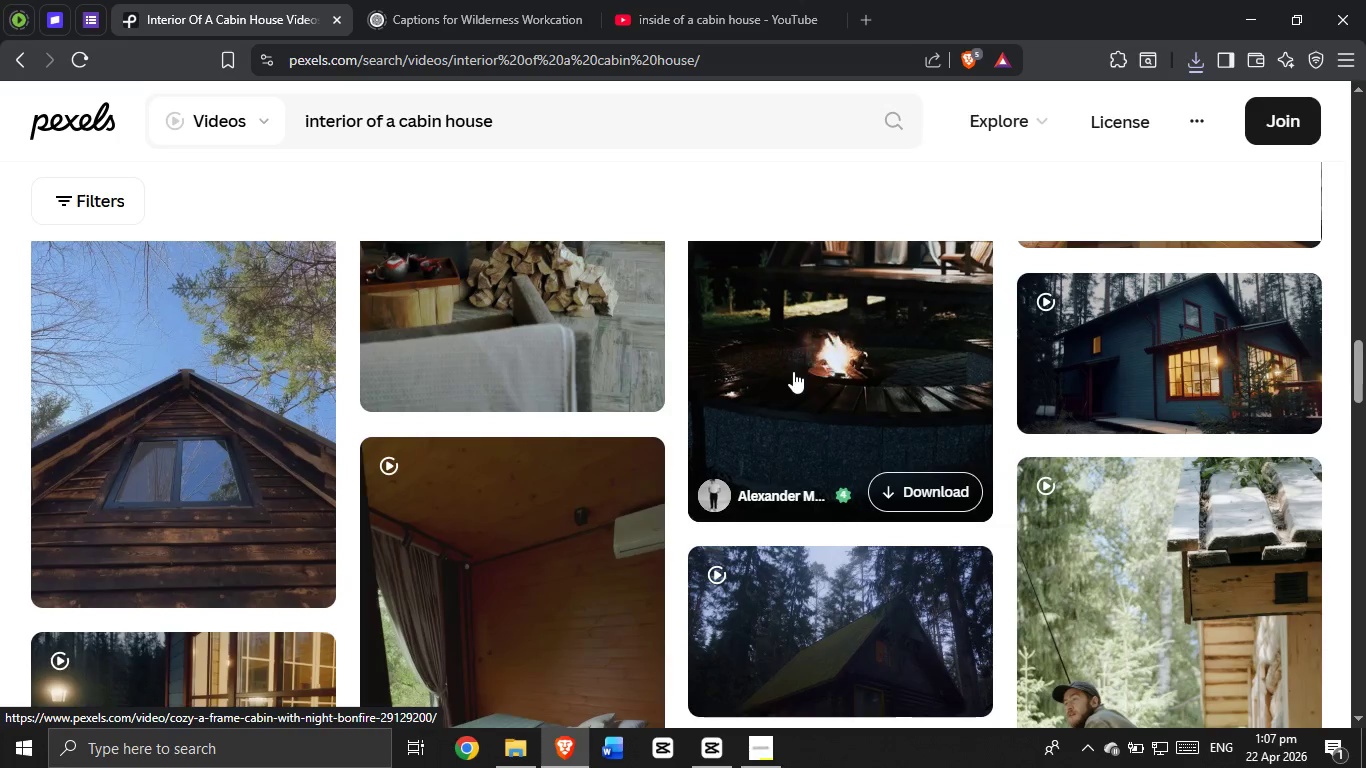 
left_click([793, 371])
 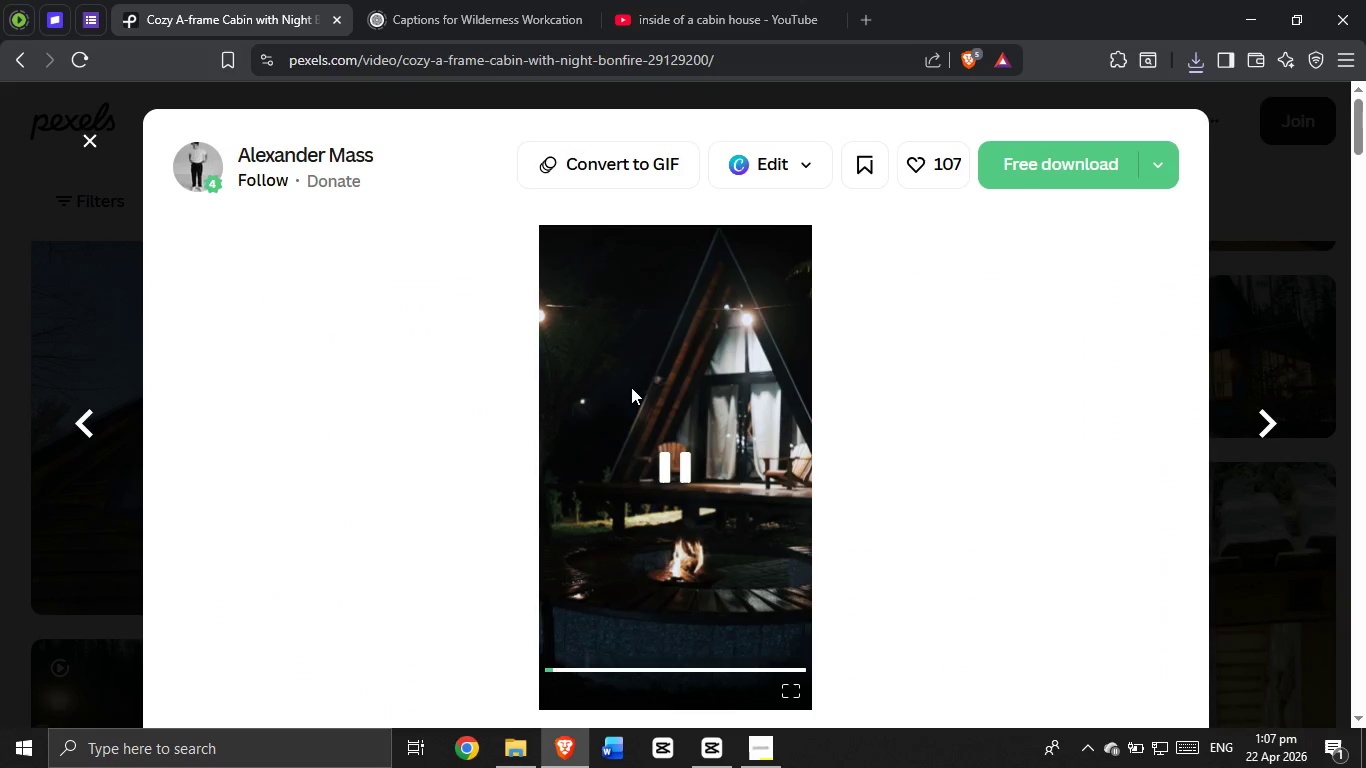 
scroll: coordinate [637, 384], scroll_direction: down, amount: 9.0
 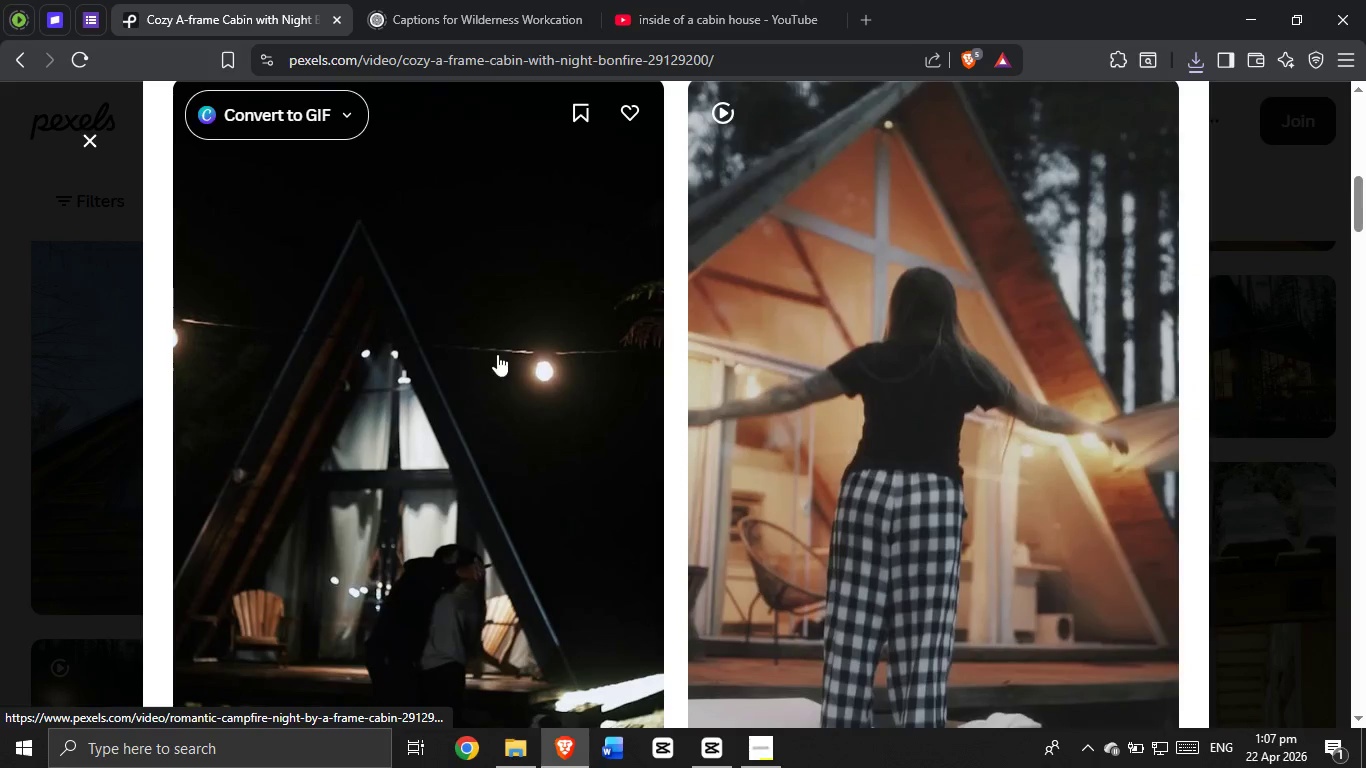 
left_click([488, 343])
 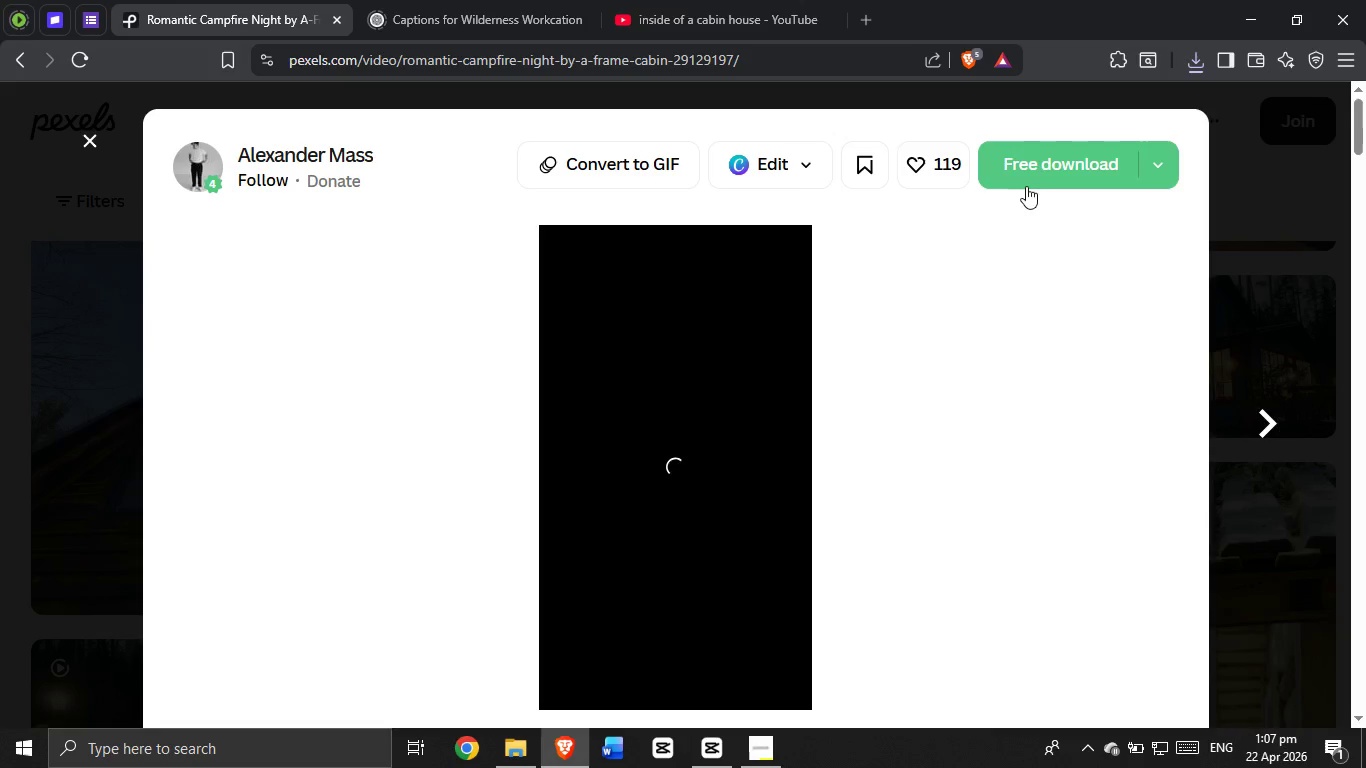 
left_click([1042, 172])
 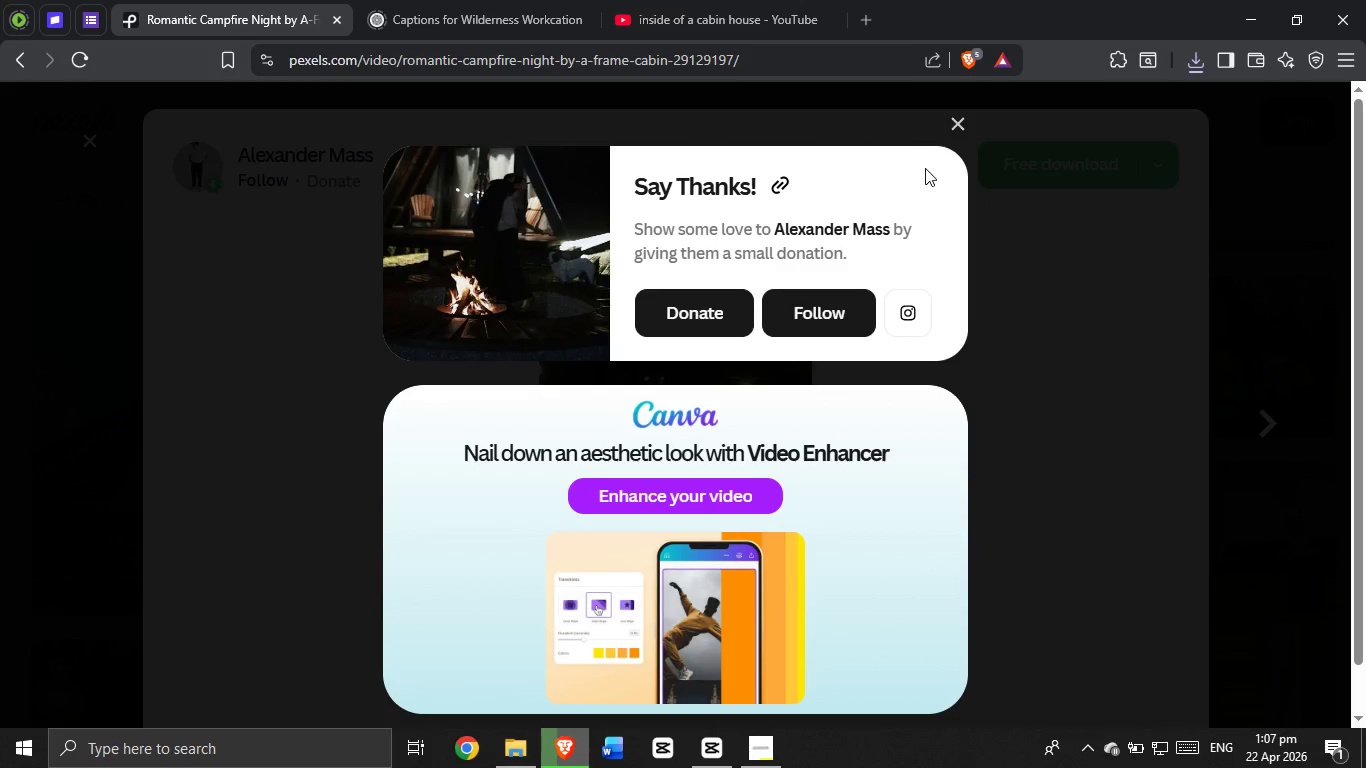 
wait(7.41)
 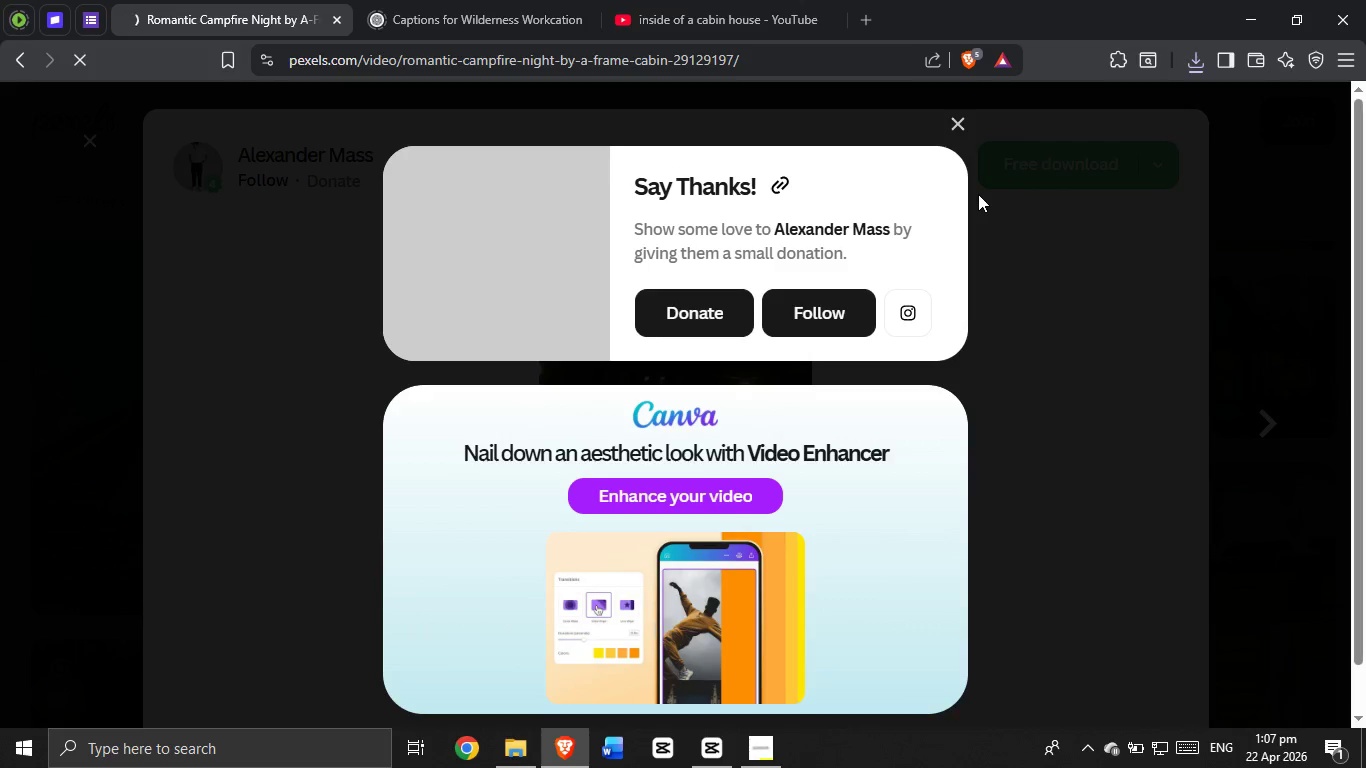 
left_click([487, 490])
 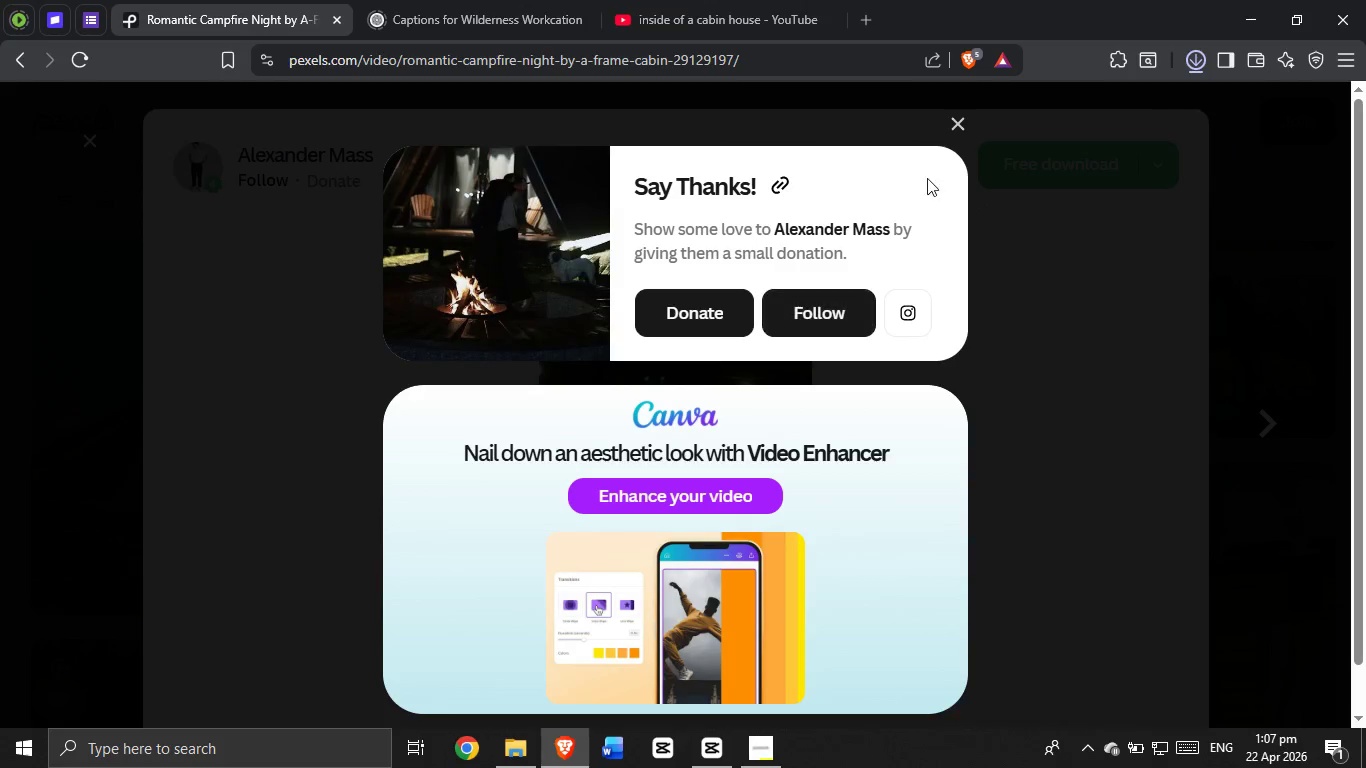 
left_click([959, 120])
 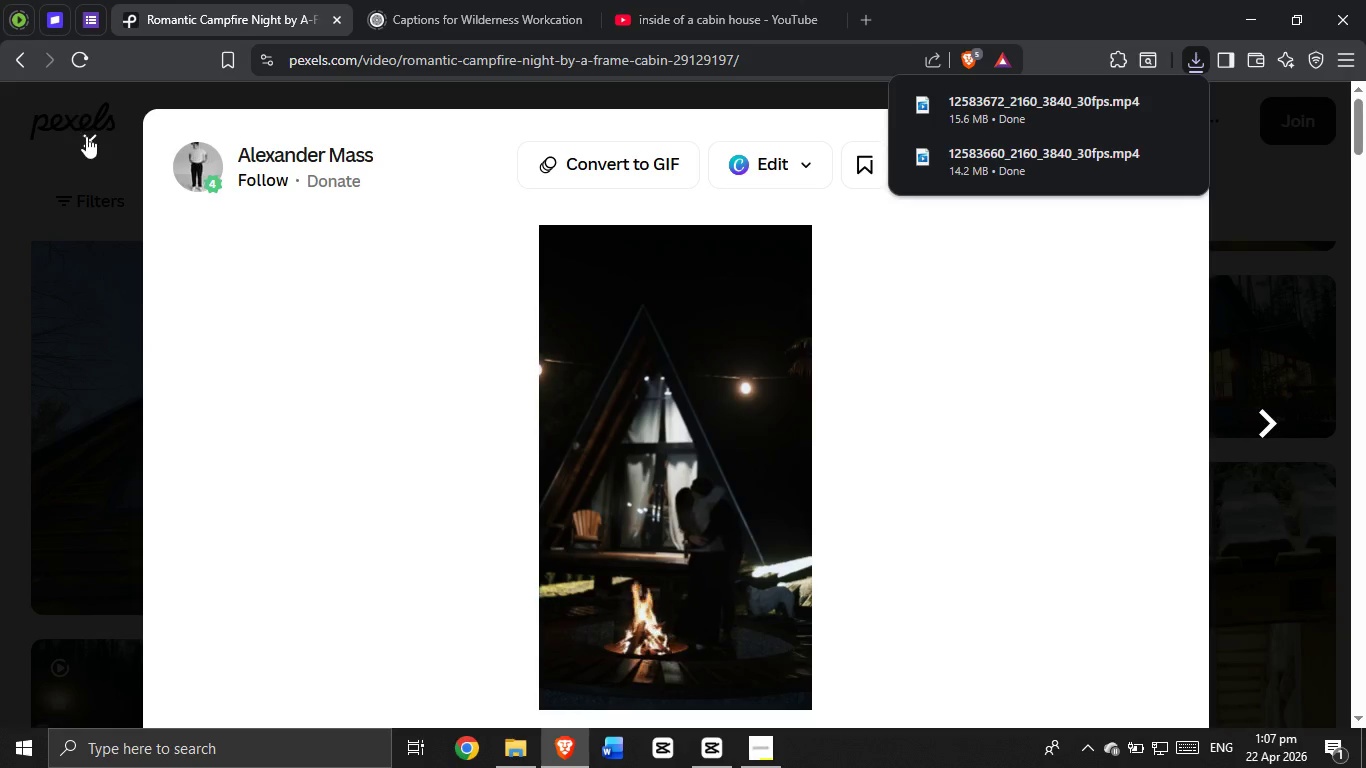 
left_click([86, 136])
 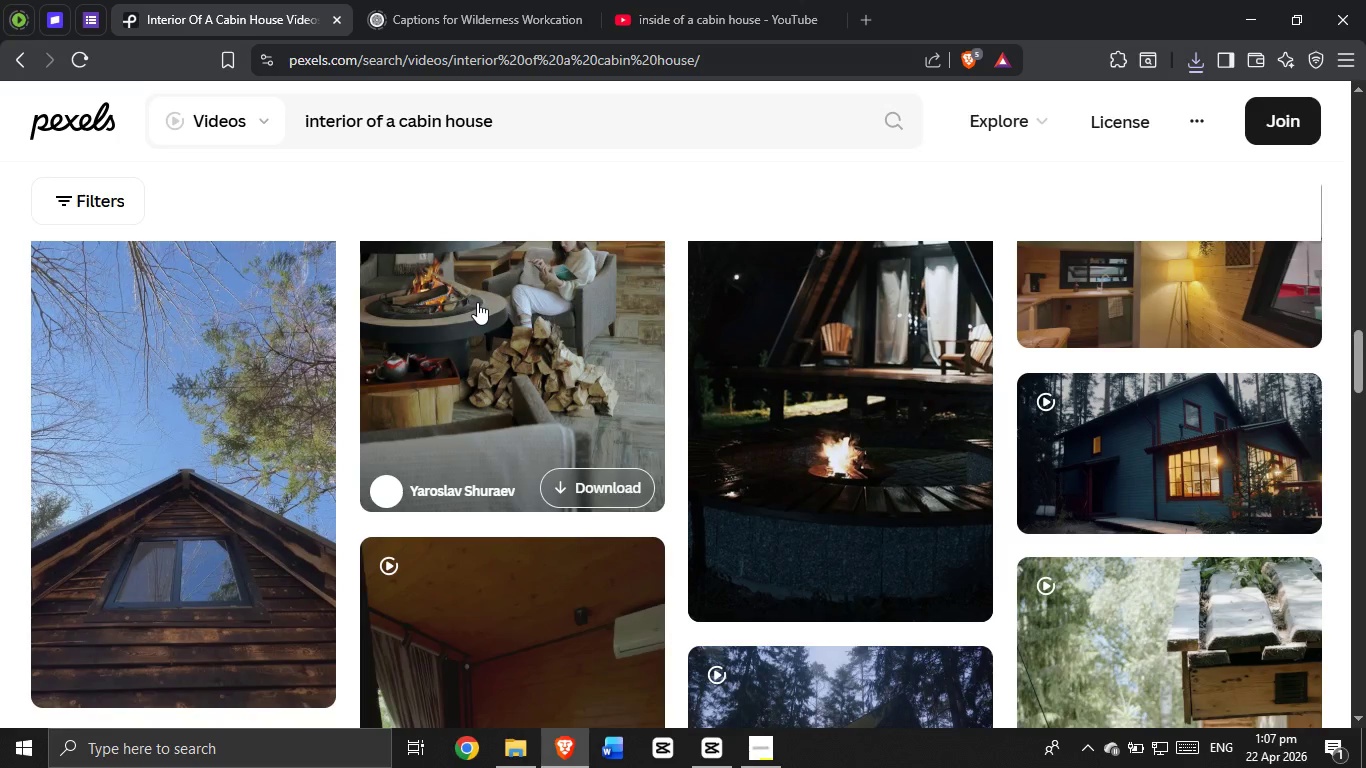 
scroll: coordinate [556, 377], scroll_direction: down, amount: 9.0
 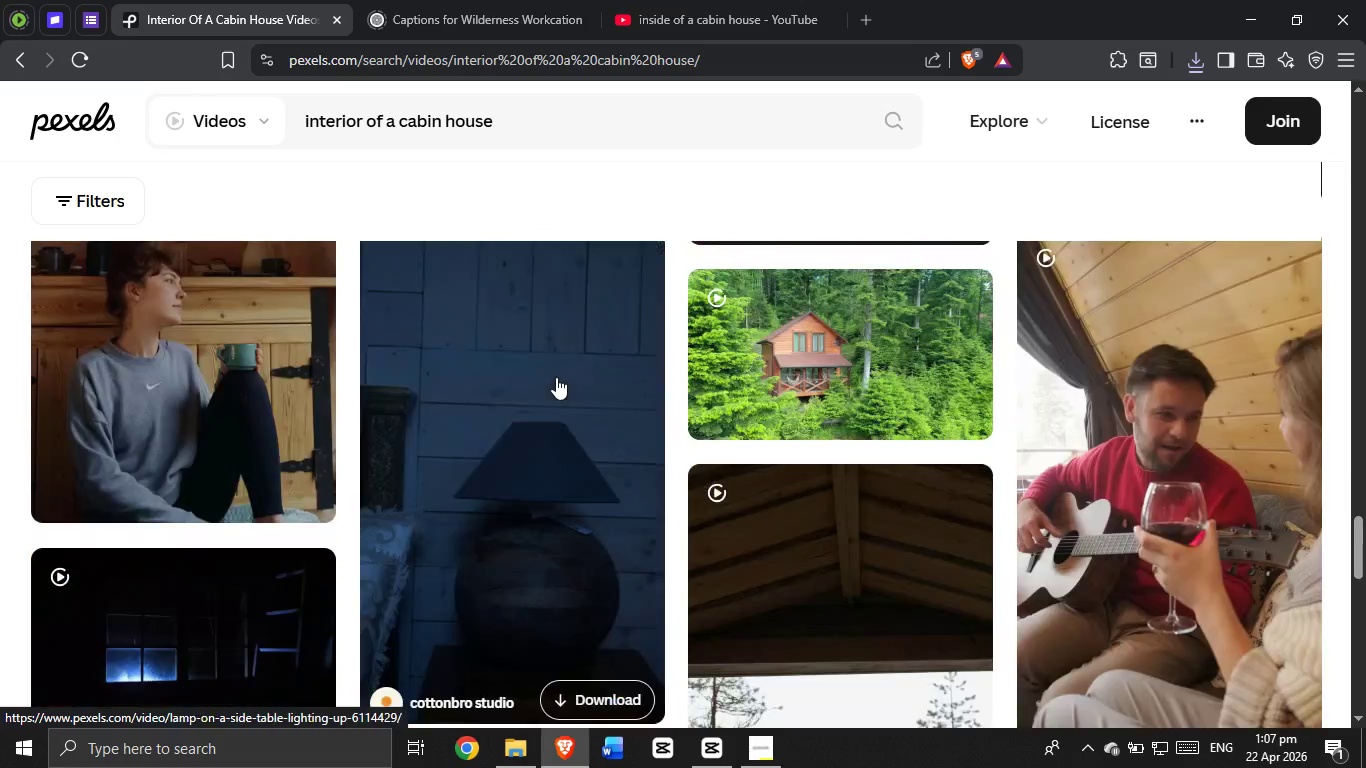 
scroll: coordinate [531, 406], scroll_direction: up, amount: 15.0
 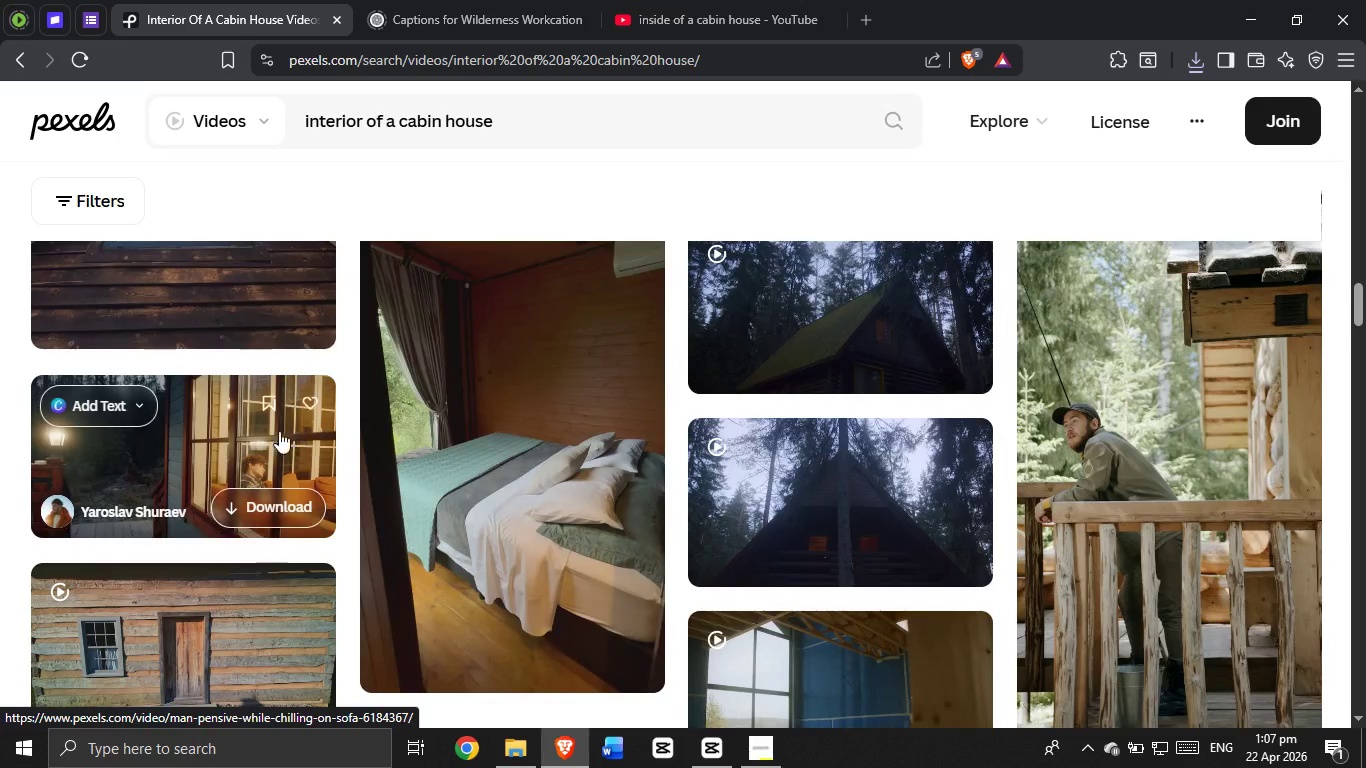 
left_click([263, 429])
 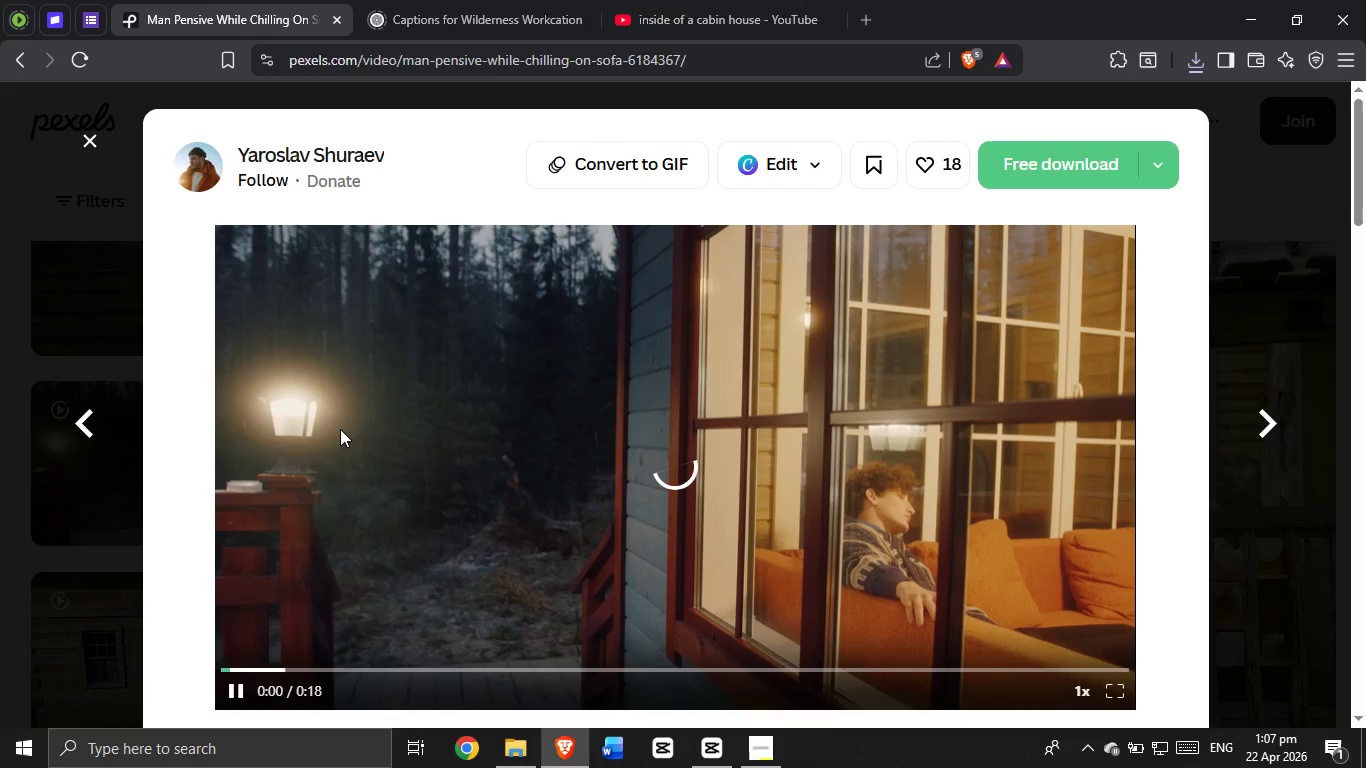 
scroll: coordinate [613, 424], scroll_direction: down, amount: 11.0
 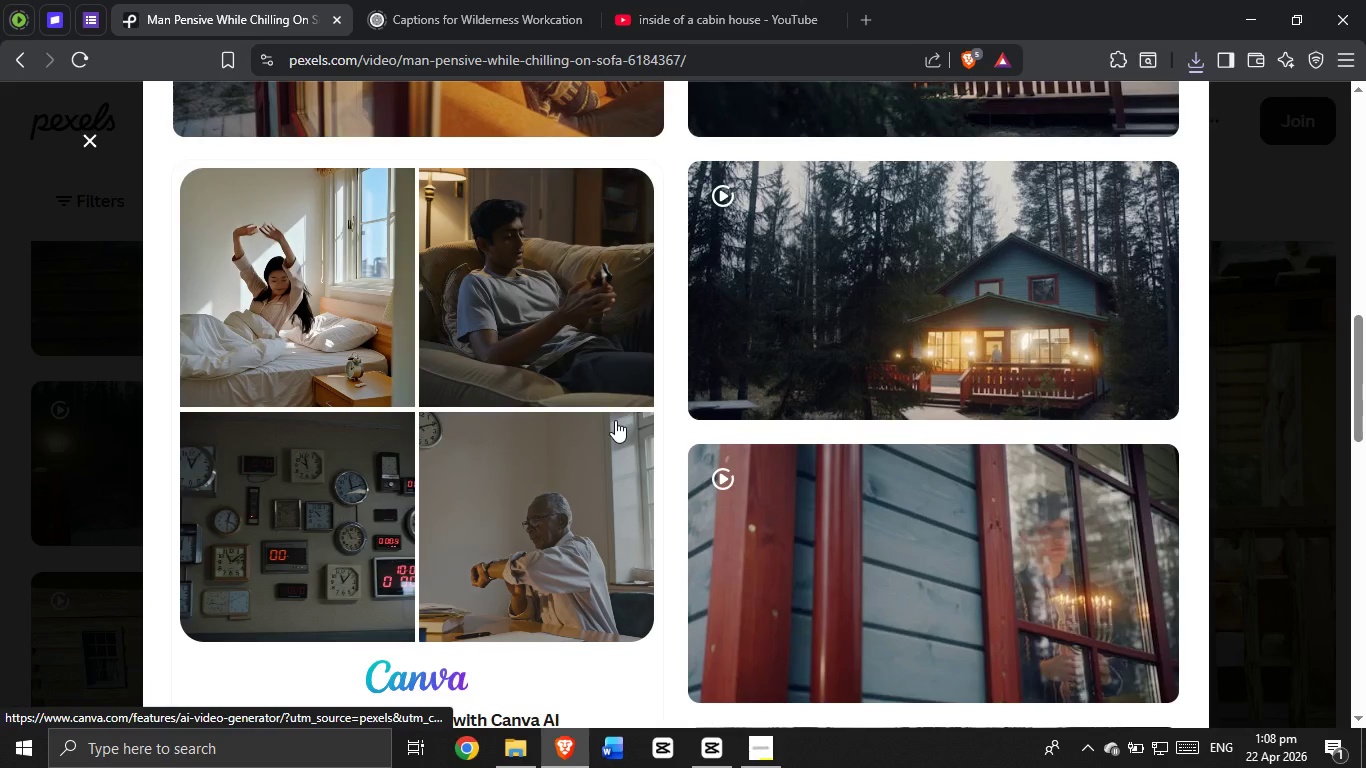 
scroll: coordinate [841, 344], scroll_direction: up, amount: 14.0
 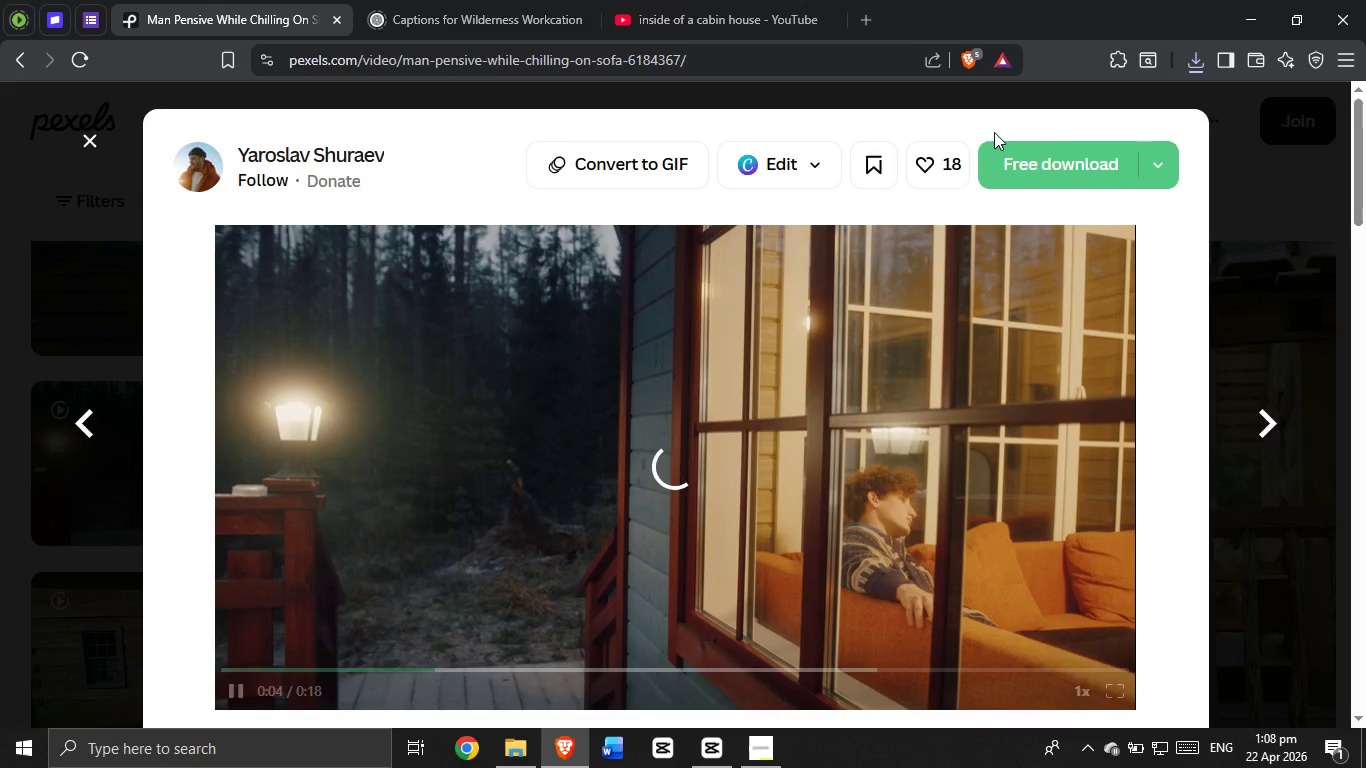 
left_click([1005, 170])
 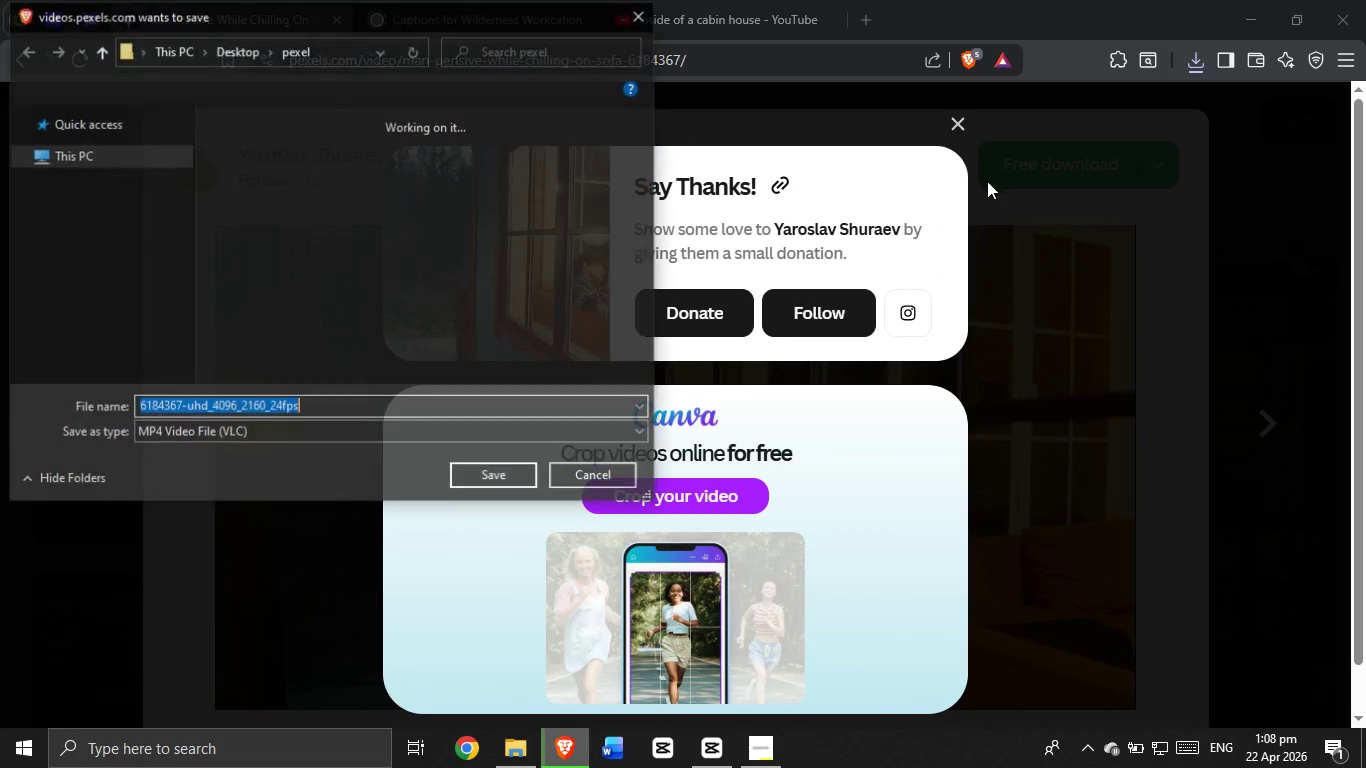 
wait(5.19)
 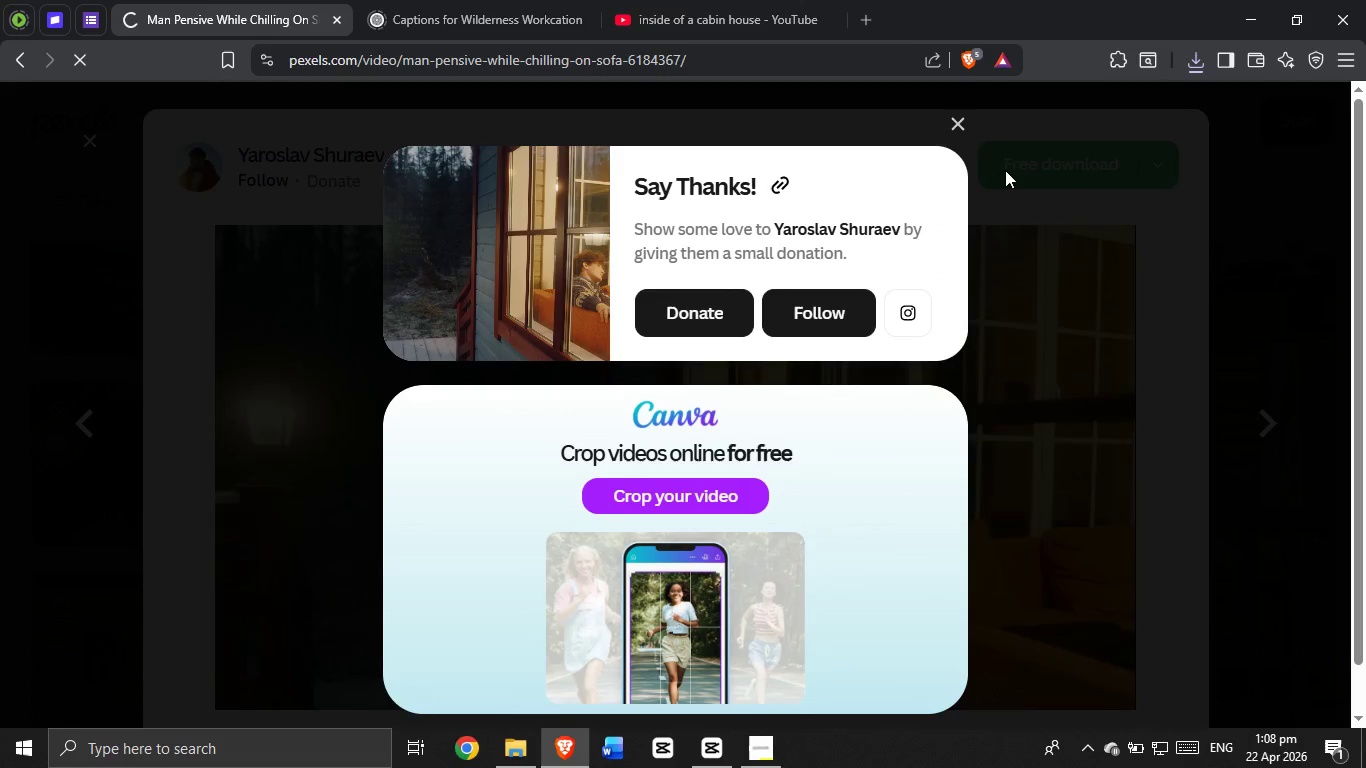 
left_click([463, 482])
 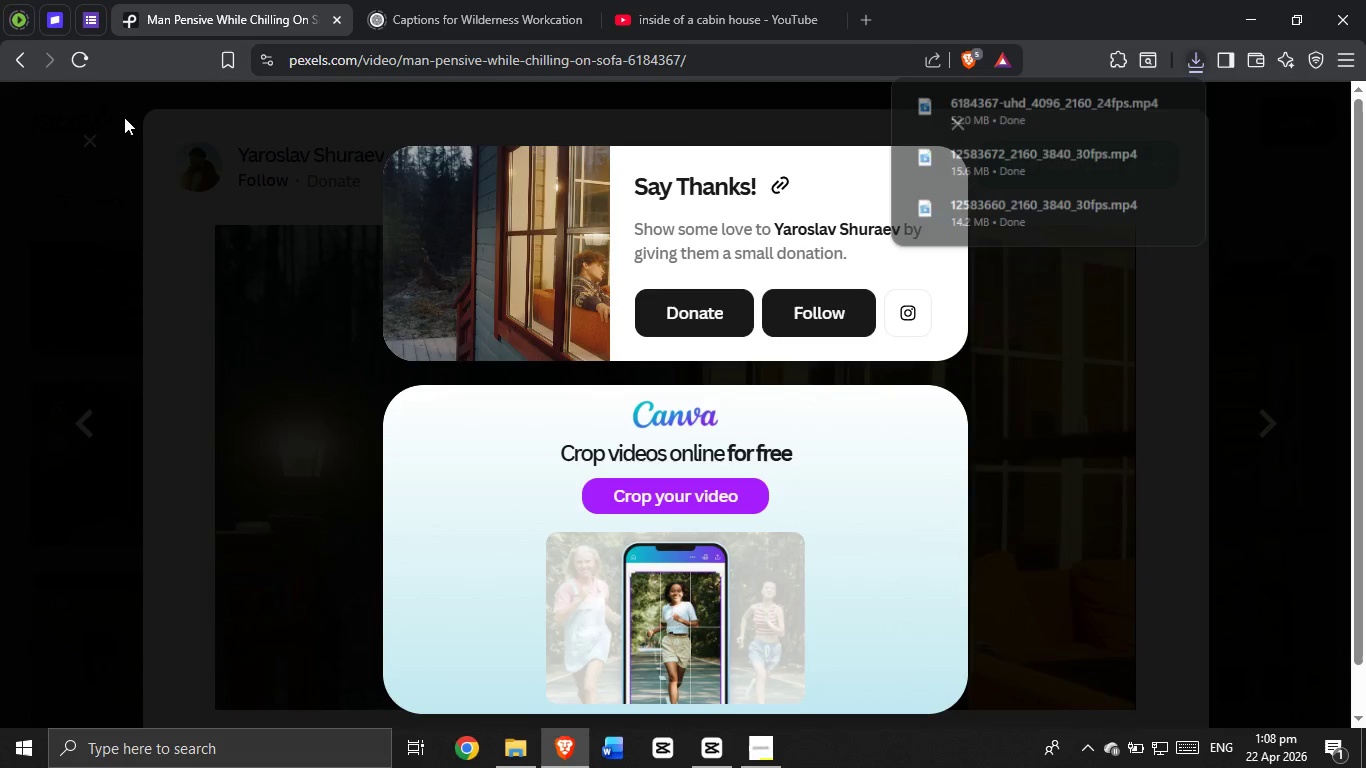 
wait(14.09)
 